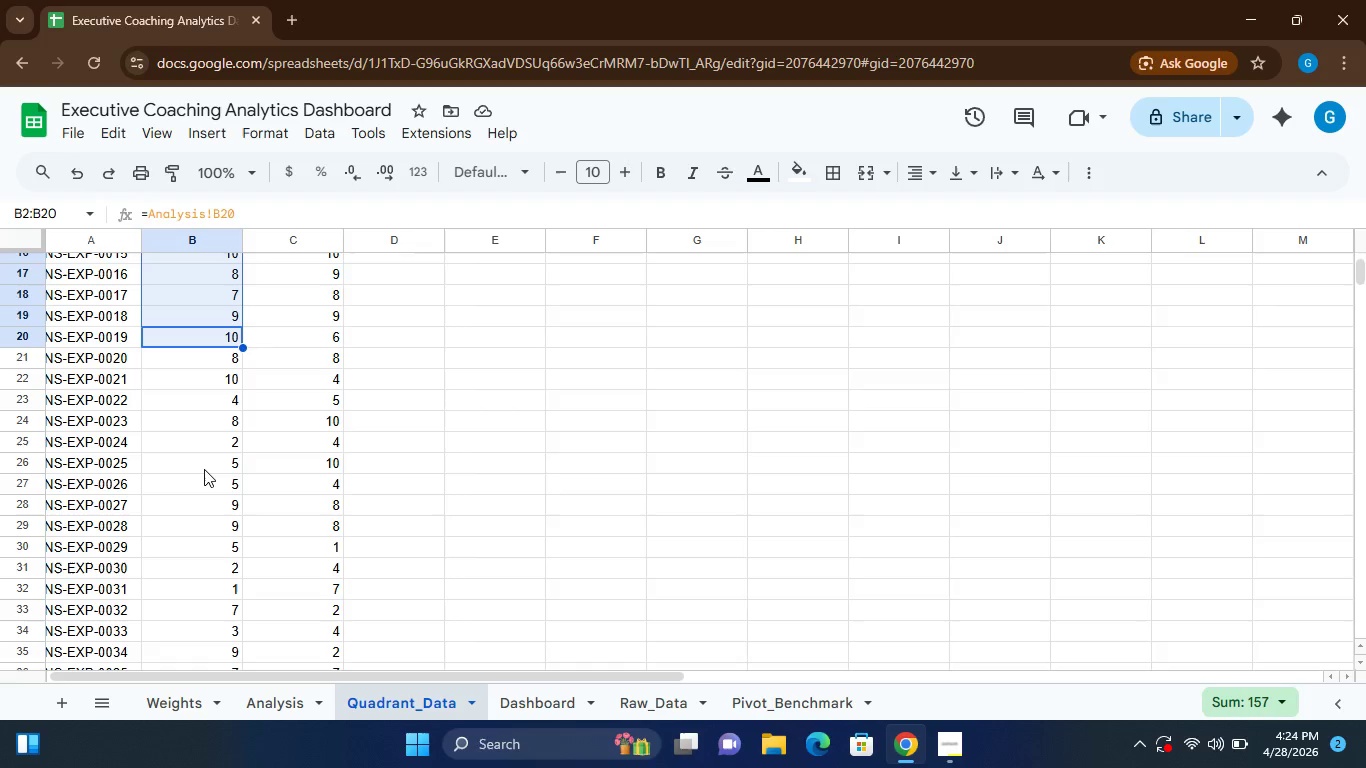 
hold_key(key=ShiftLeft, duration=1.5)
left_click([196, 518])
 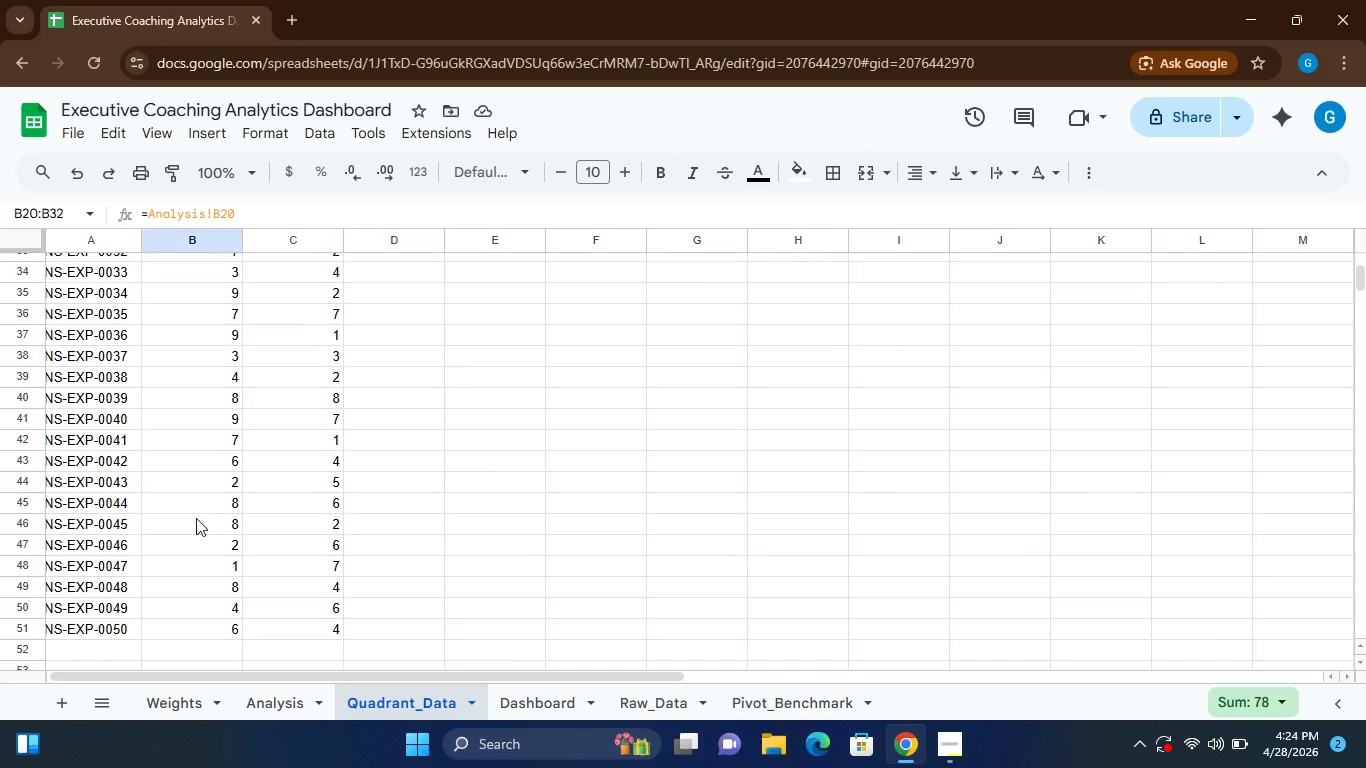 
hold_key(key=ShiftLeft, duration=1.44)
left_click([193, 627])
 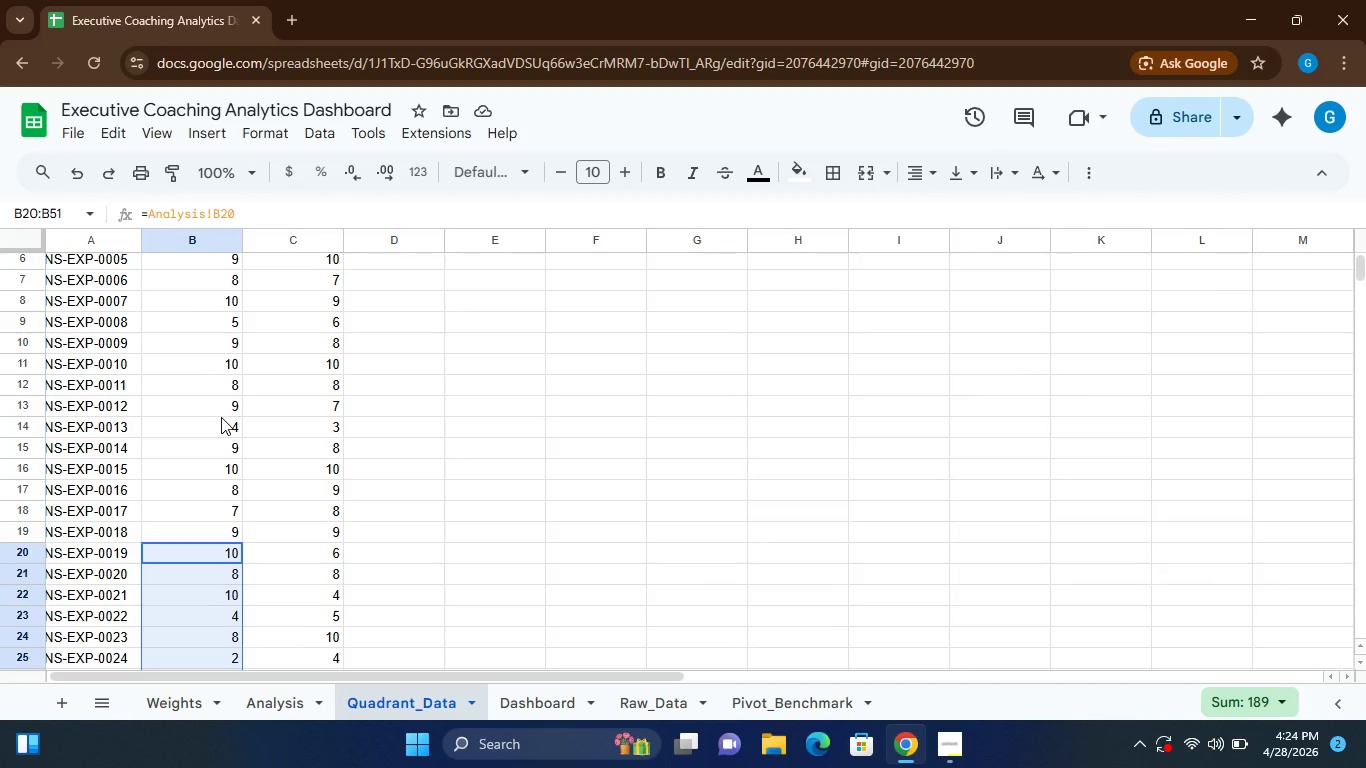 
wait(6.23)
 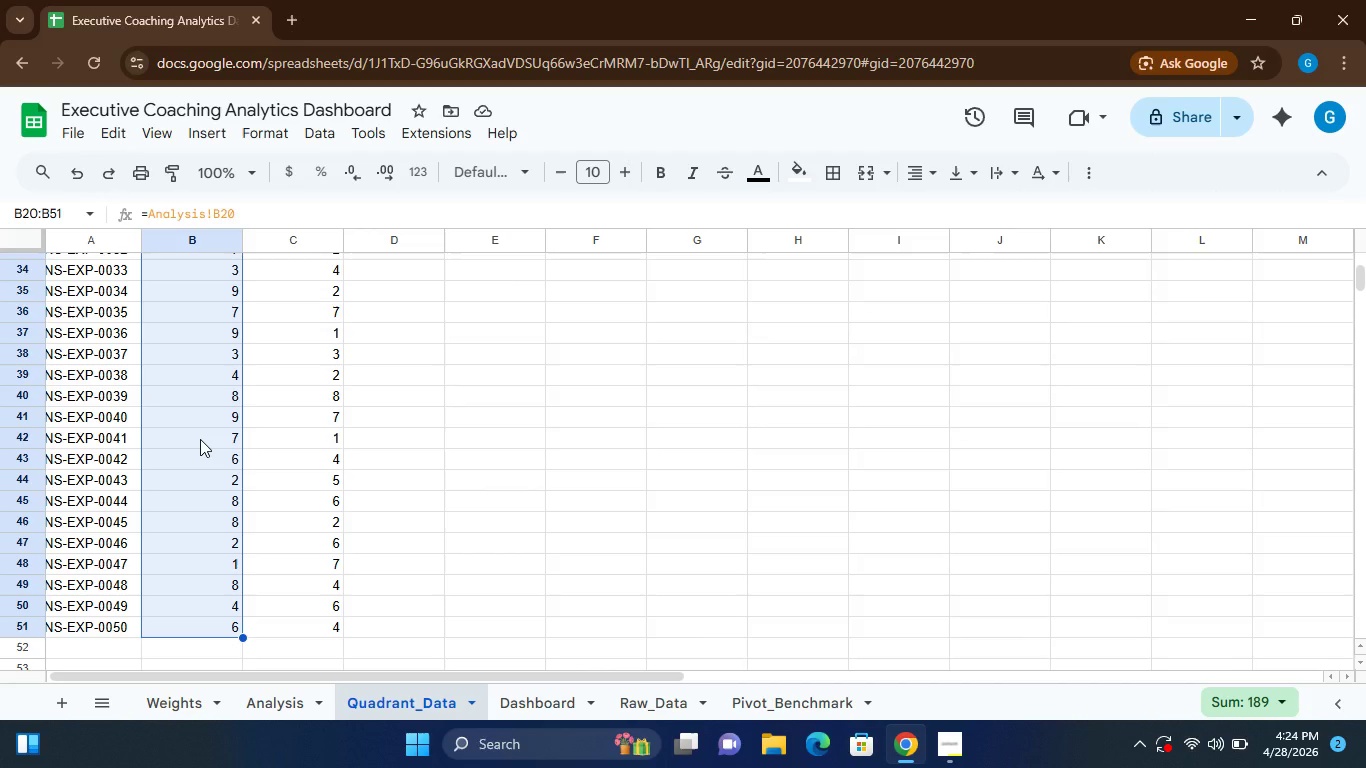 
hold_key(key=ControlLeft, duration=1.52)
left_click([188, 612])
 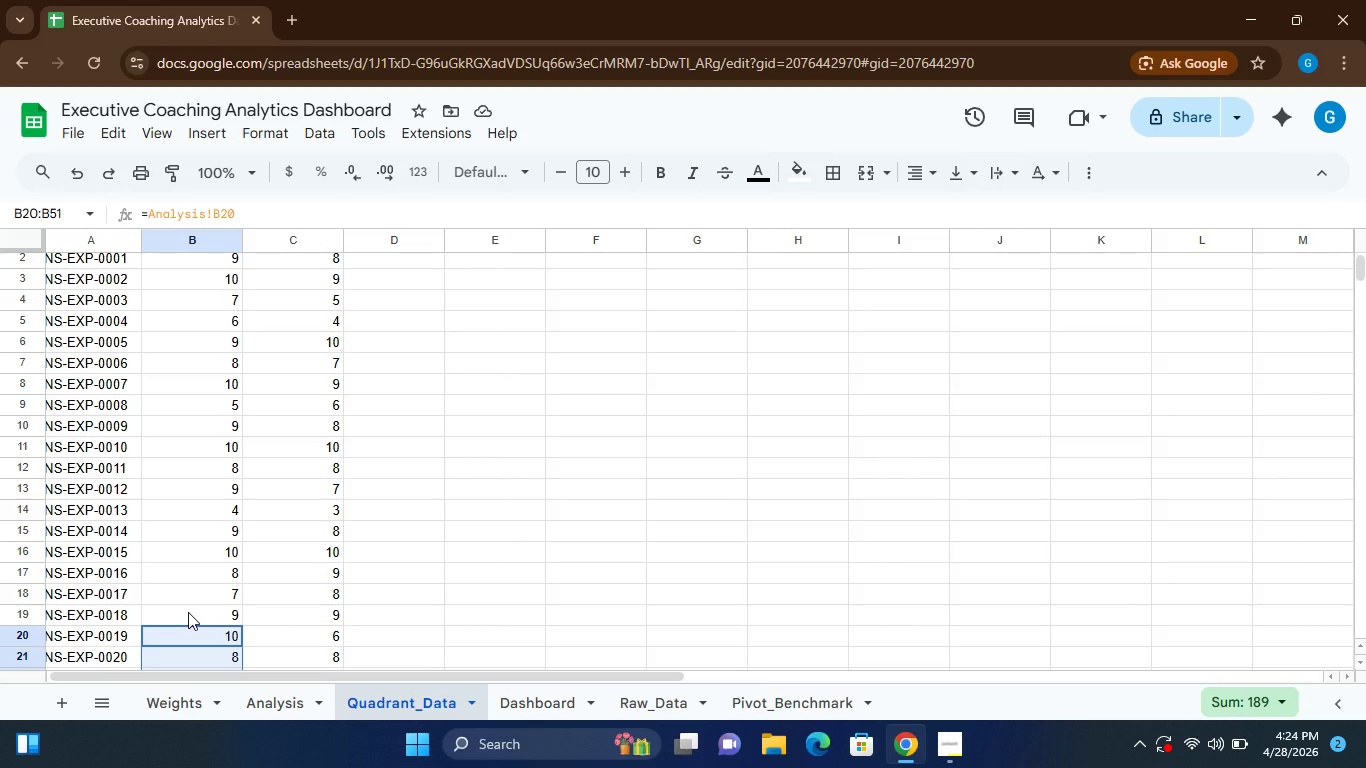 
hold_key(key=ControlLeft, duration=1.62)
left_click([191, 597])
 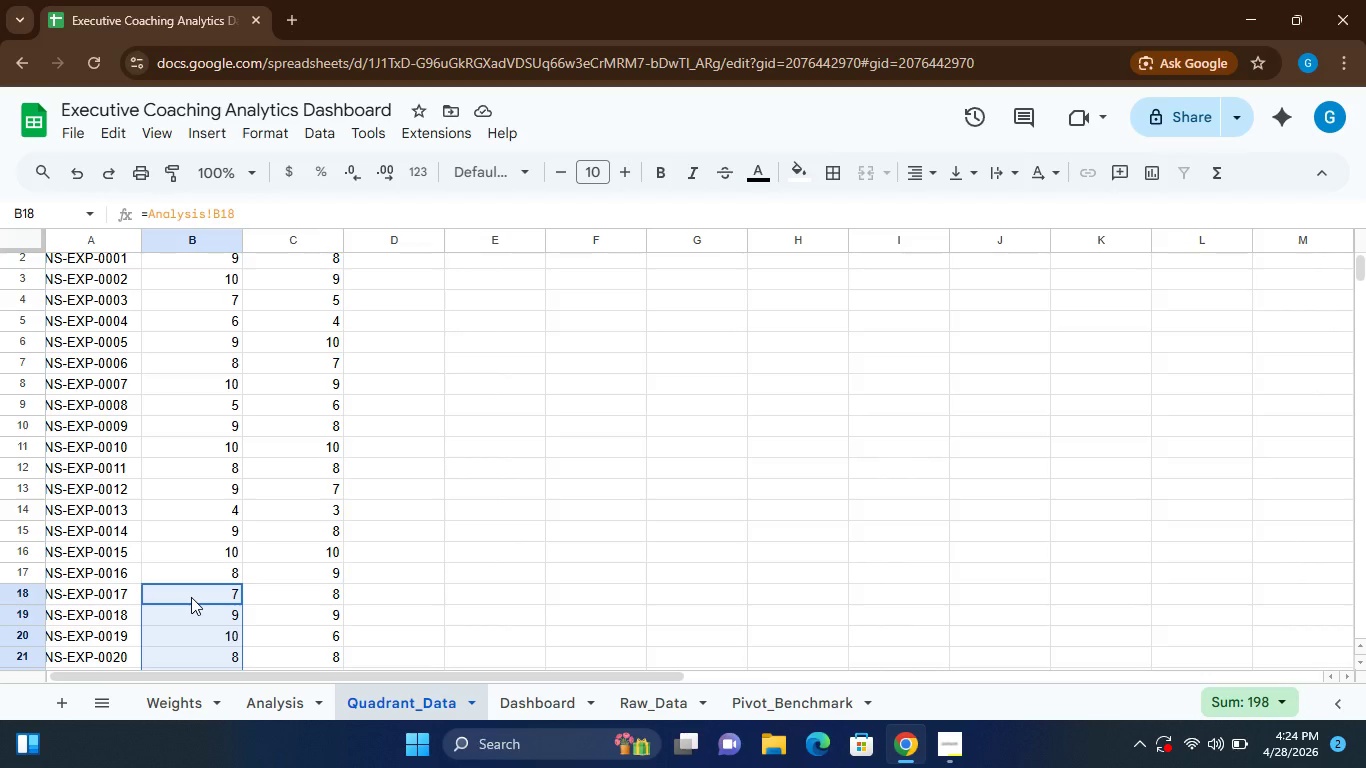 
hold_key(key=ControlLeft, duration=1.51)
left_click([192, 571])
 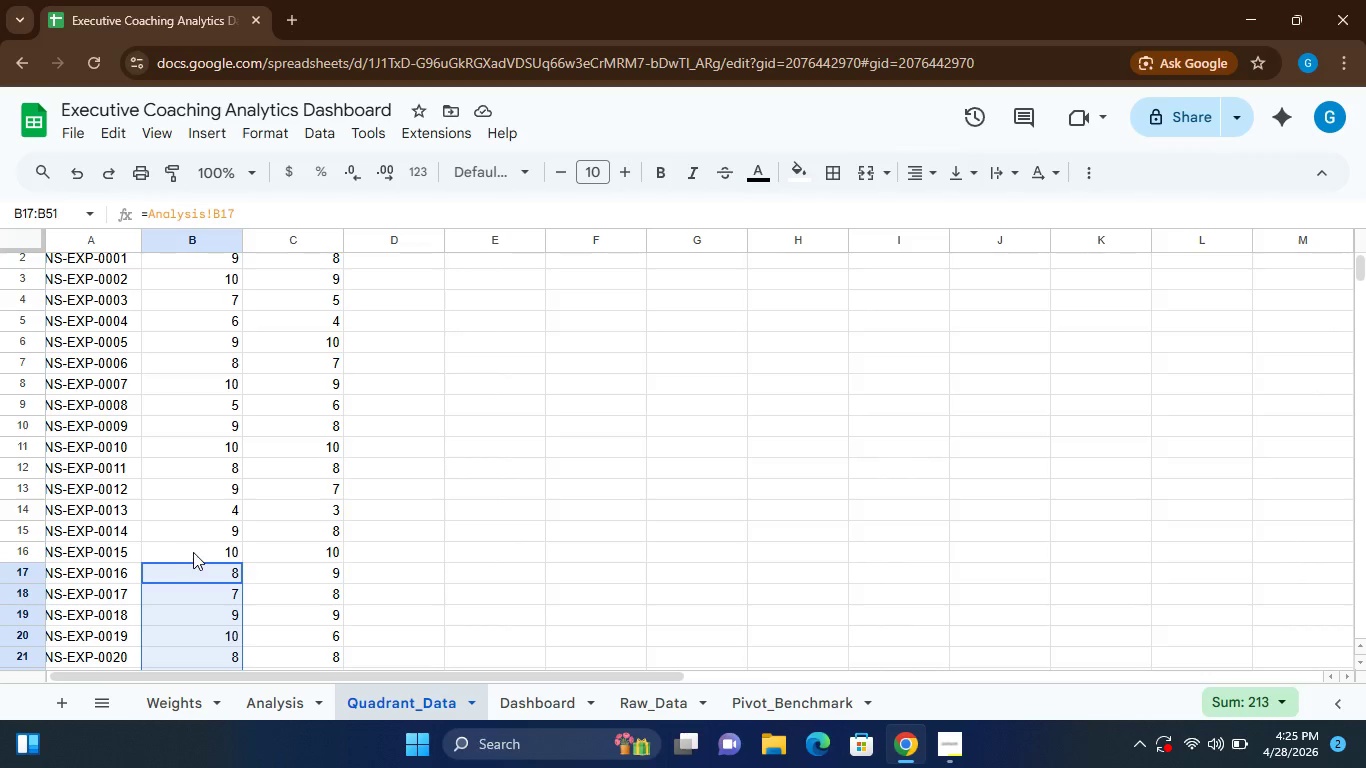 
left_click([193, 552])
 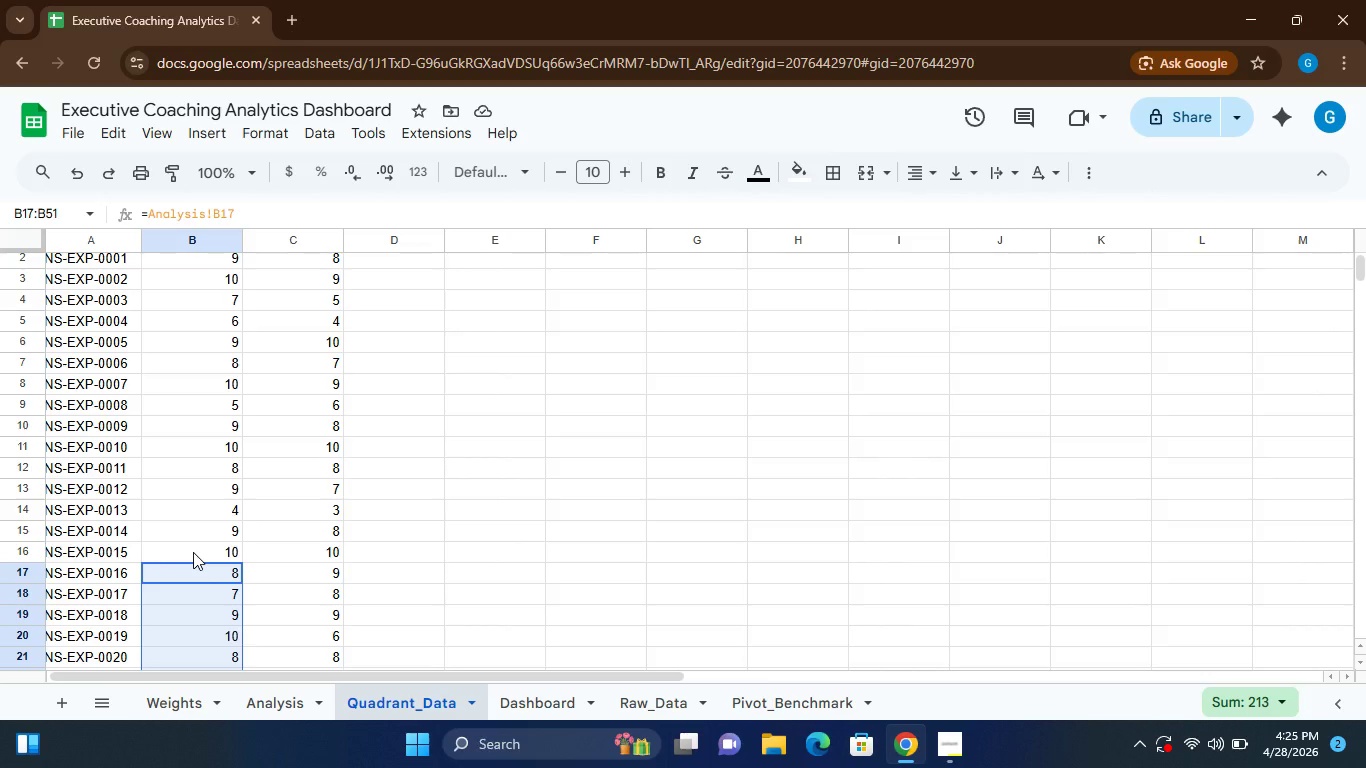 
hold_key(key=ControlLeft, duration=1.52)
left_click([191, 532])
 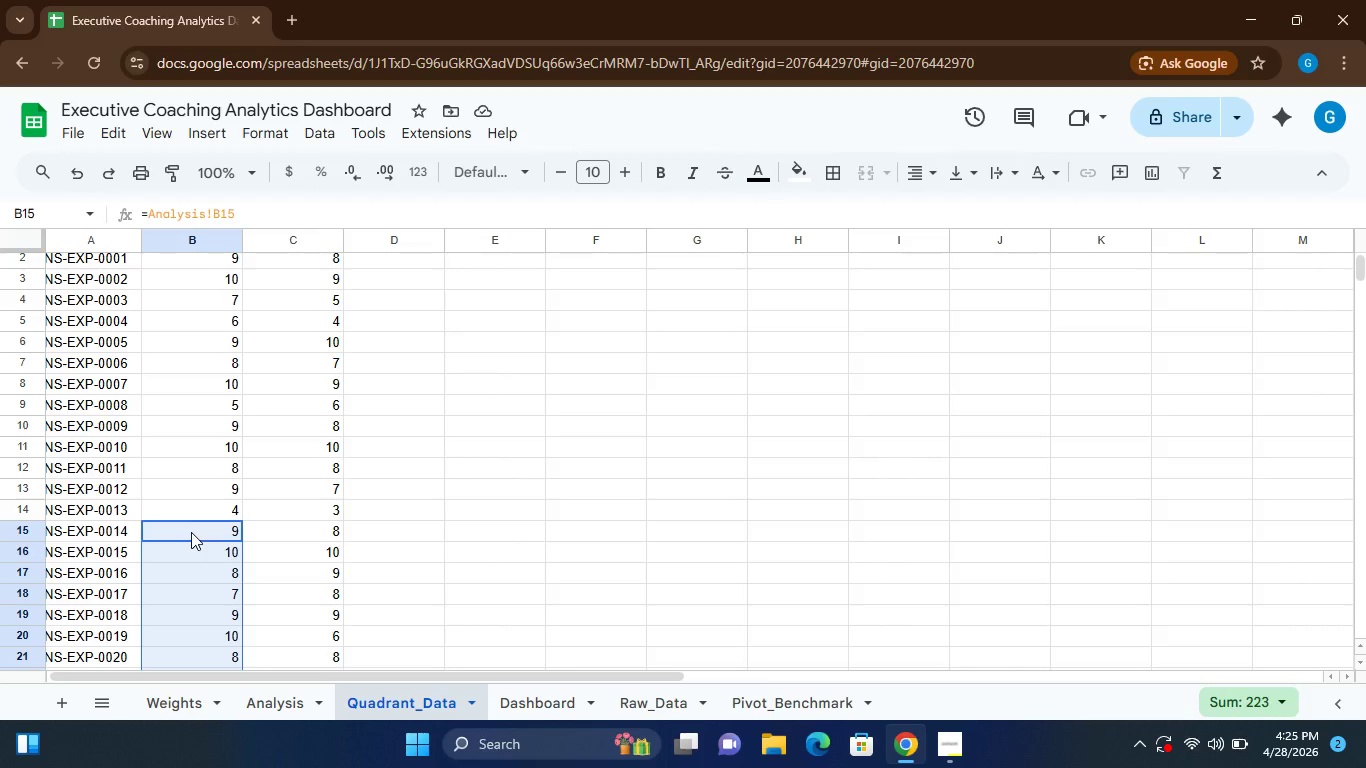 
hold_key(key=ControlLeft, duration=1.73)
left_click([188, 509])
 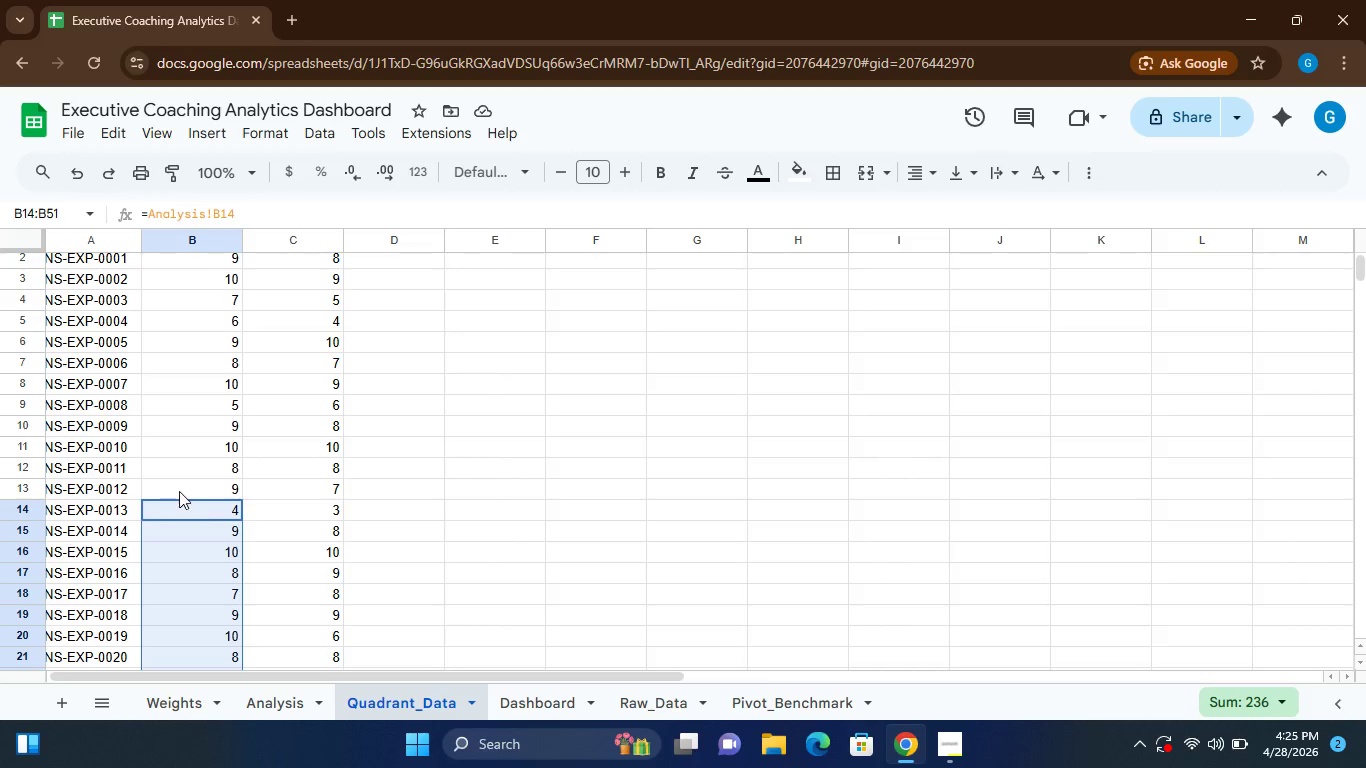 
left_click([179, 489])
 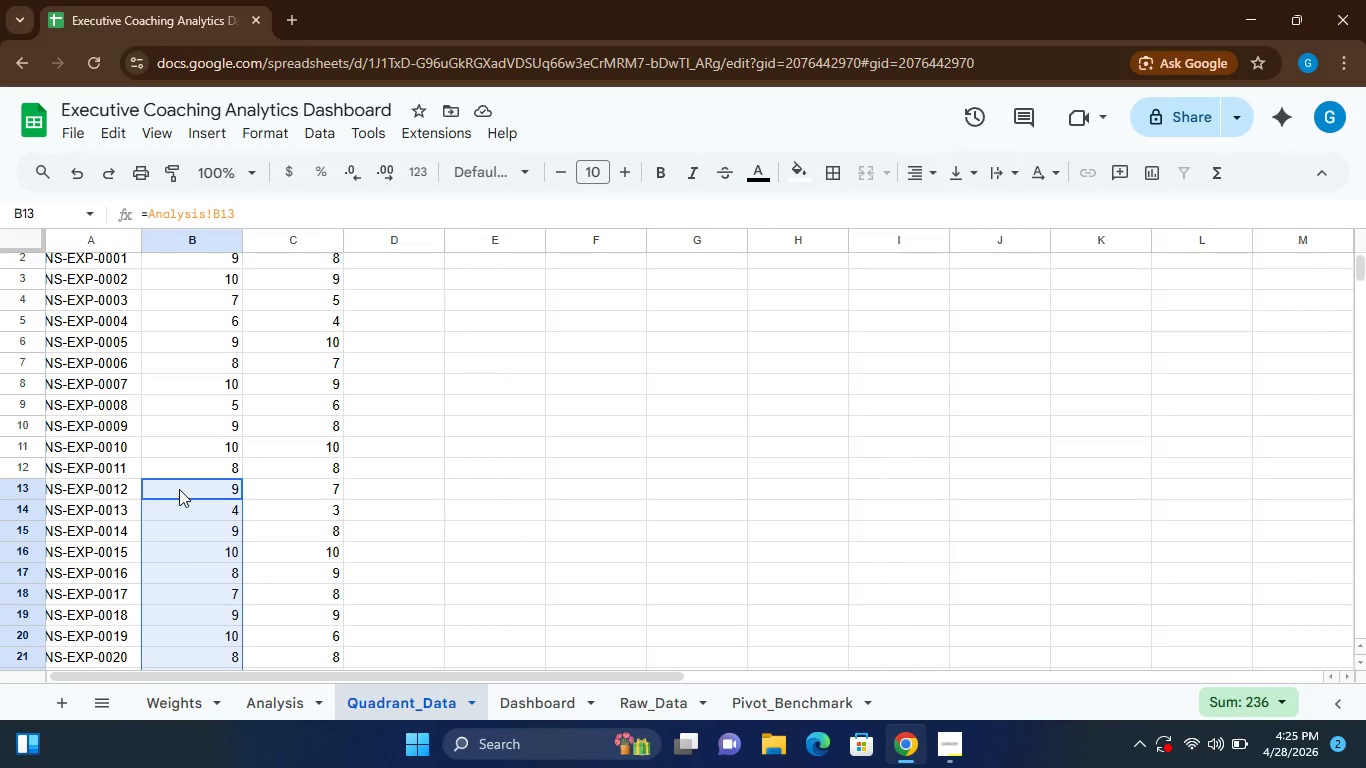 
hold_key(key=ControlLeft, duration=1.52)
 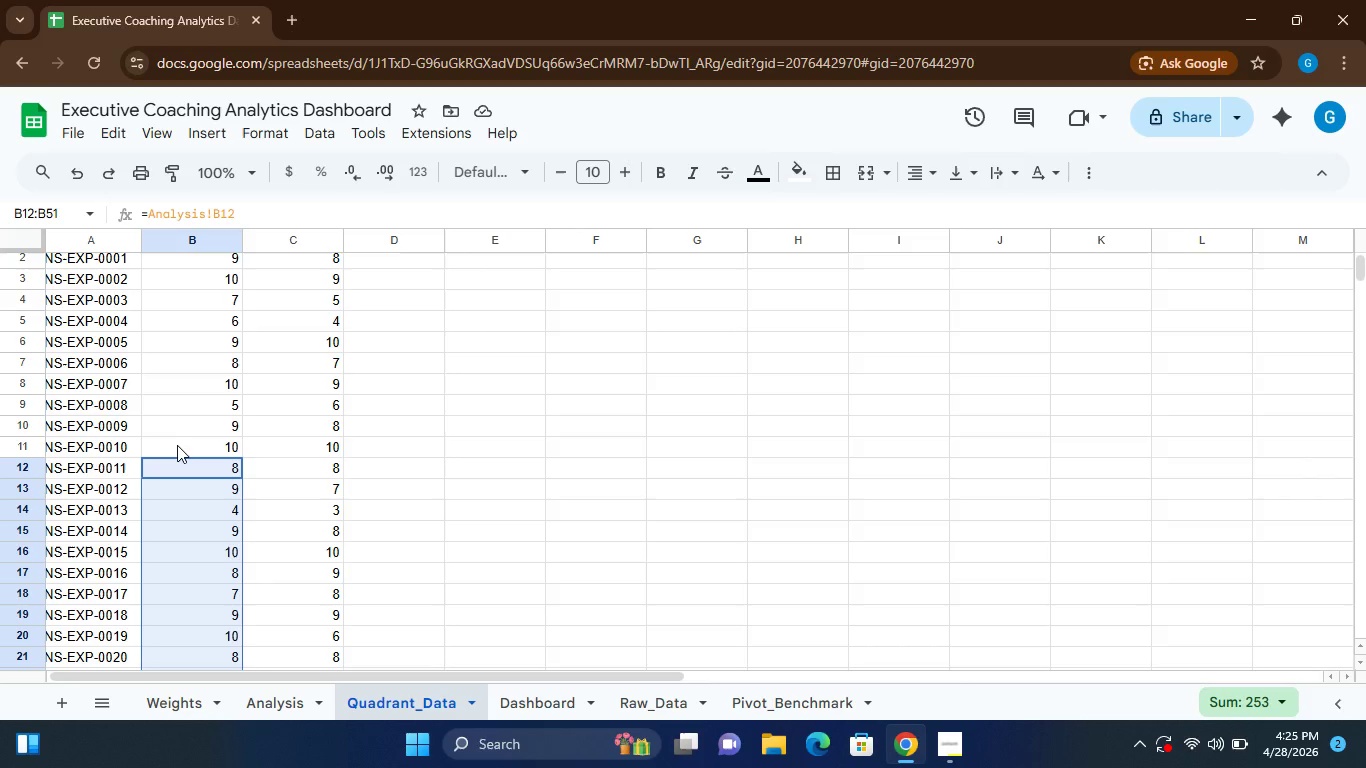 
hold_key(key=ControlLeft, duration=1.75)
left_click([174, 445])
 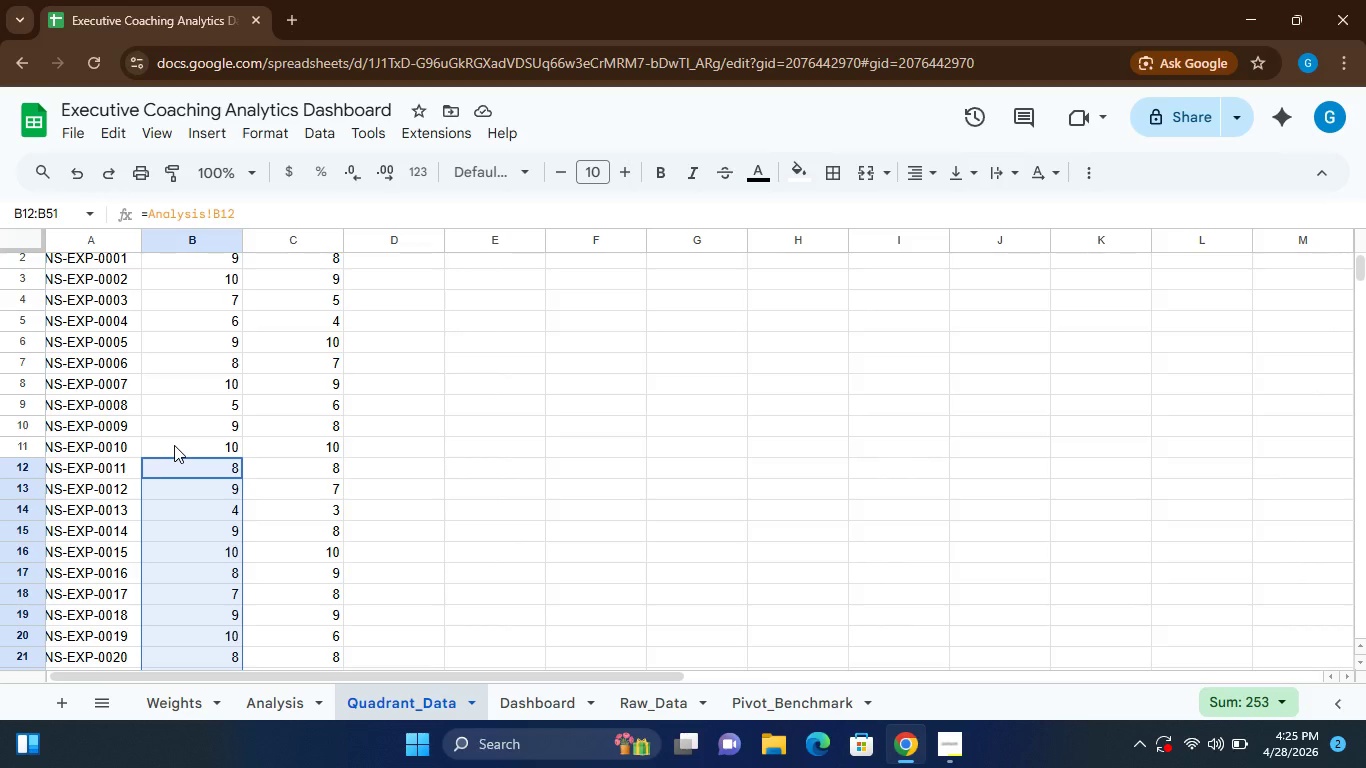 
hold_key(key=ControlLeft, duration=1.62)
left_click([176, 424])
 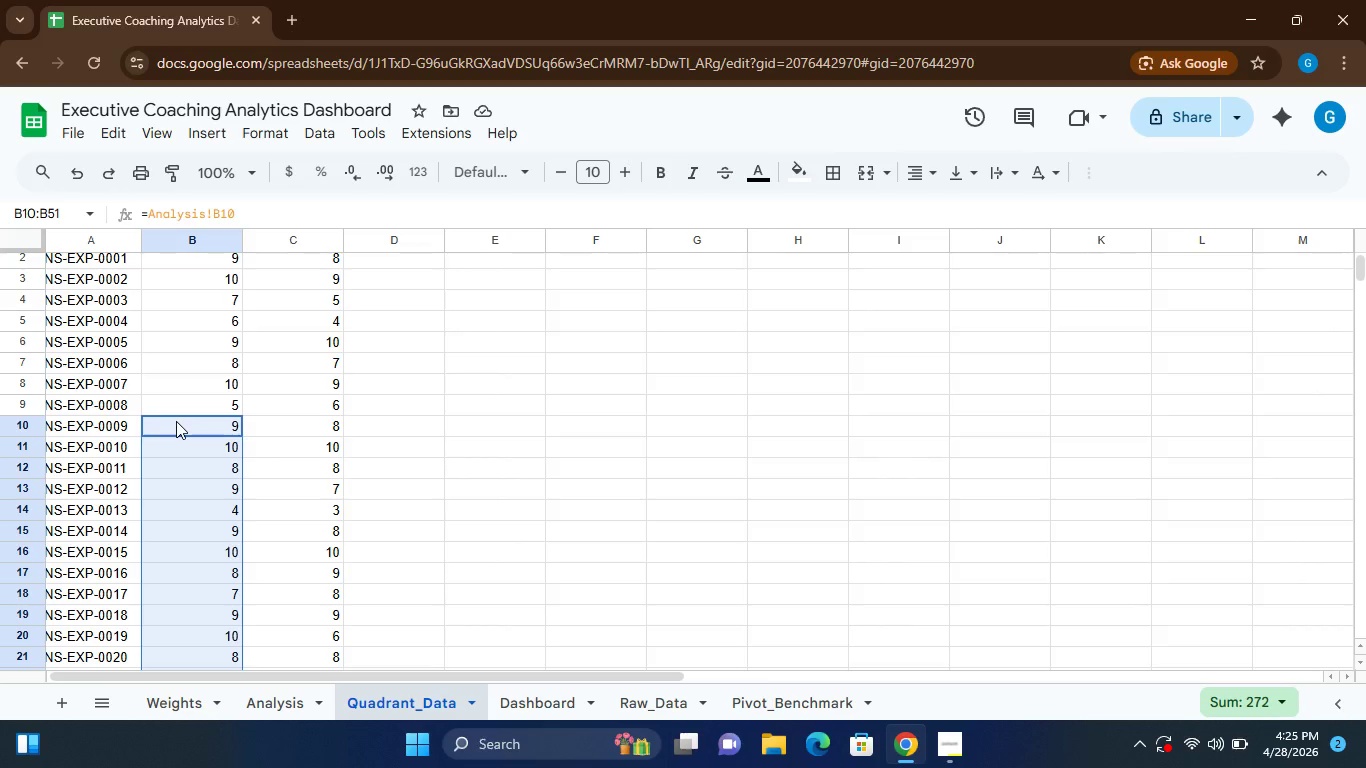 
left_click([179, 408])
 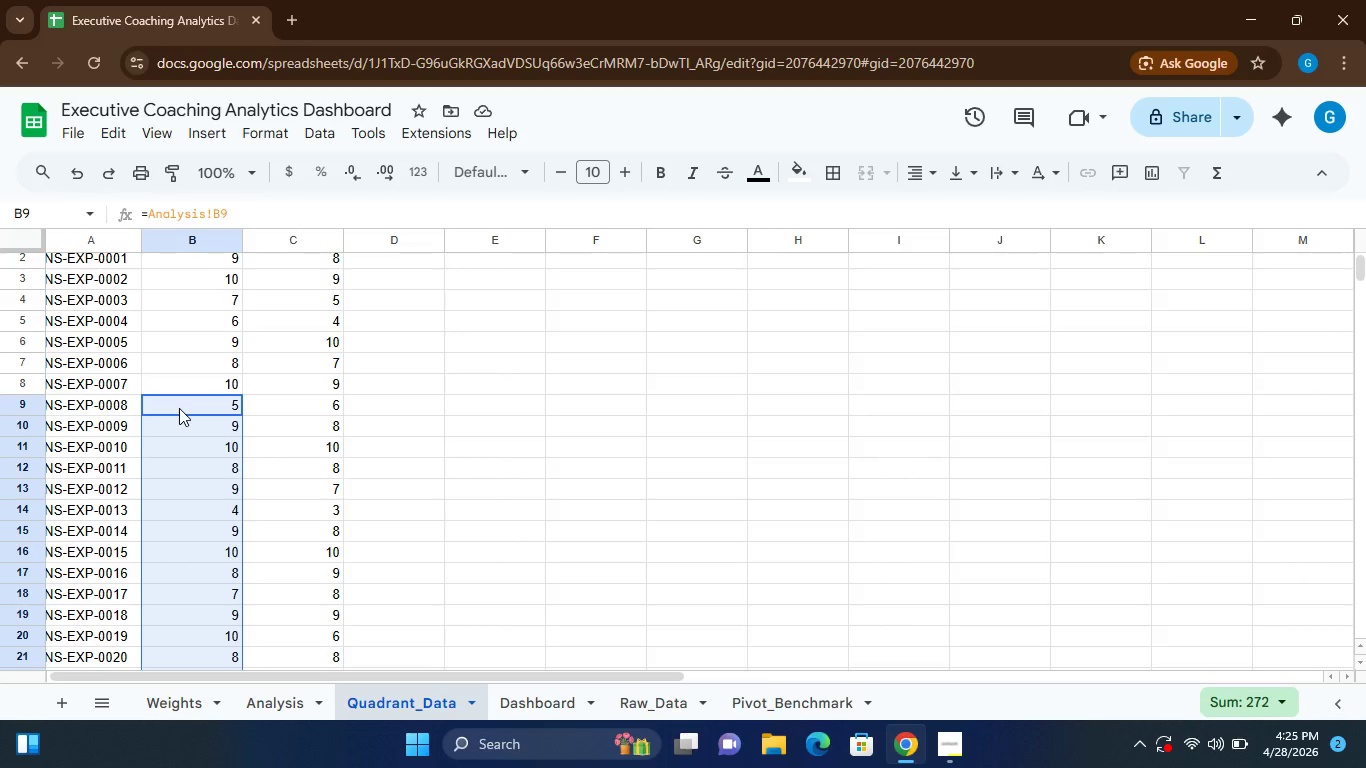 
hold_key(key=ControlLeft, duration=1.56)
left_click([179, 377])
 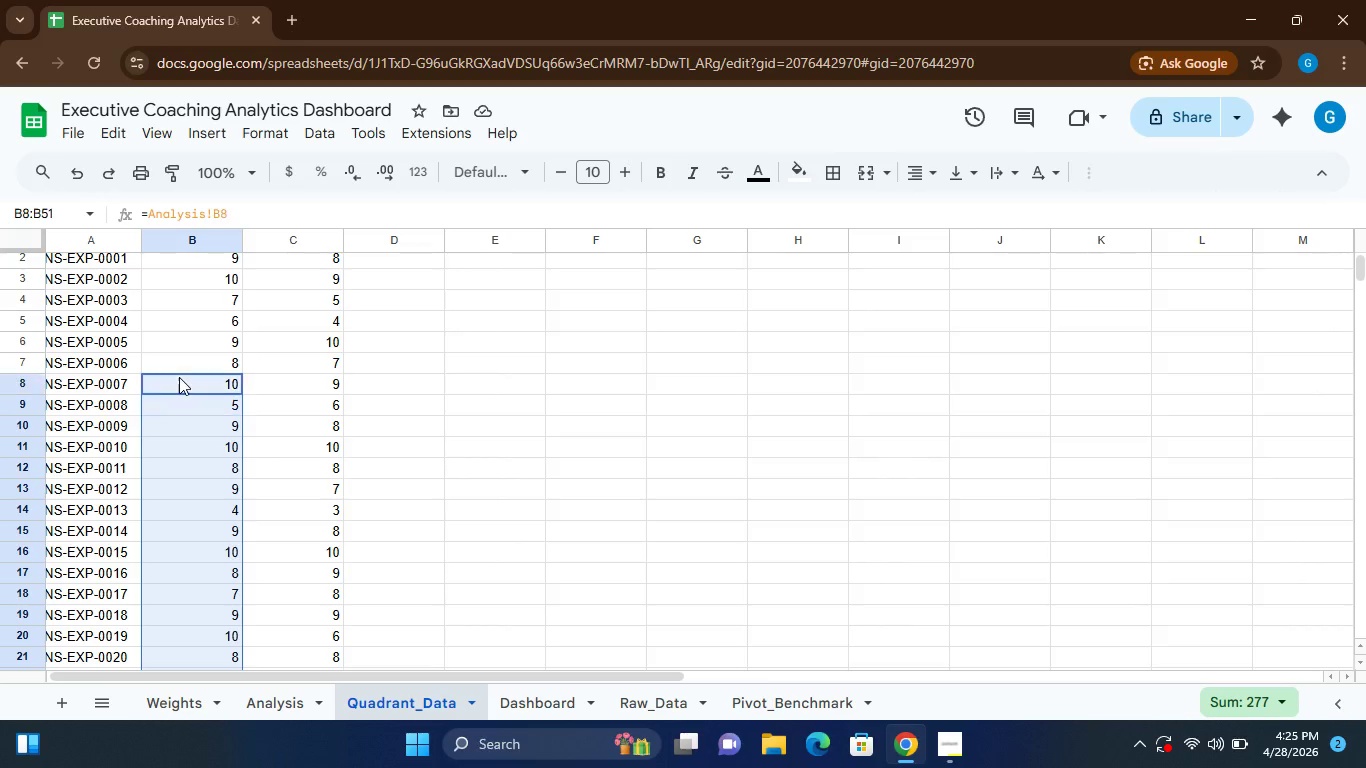 
hold_key(key=ControlLeft, duration=1.52)
left_click([178, 361])
 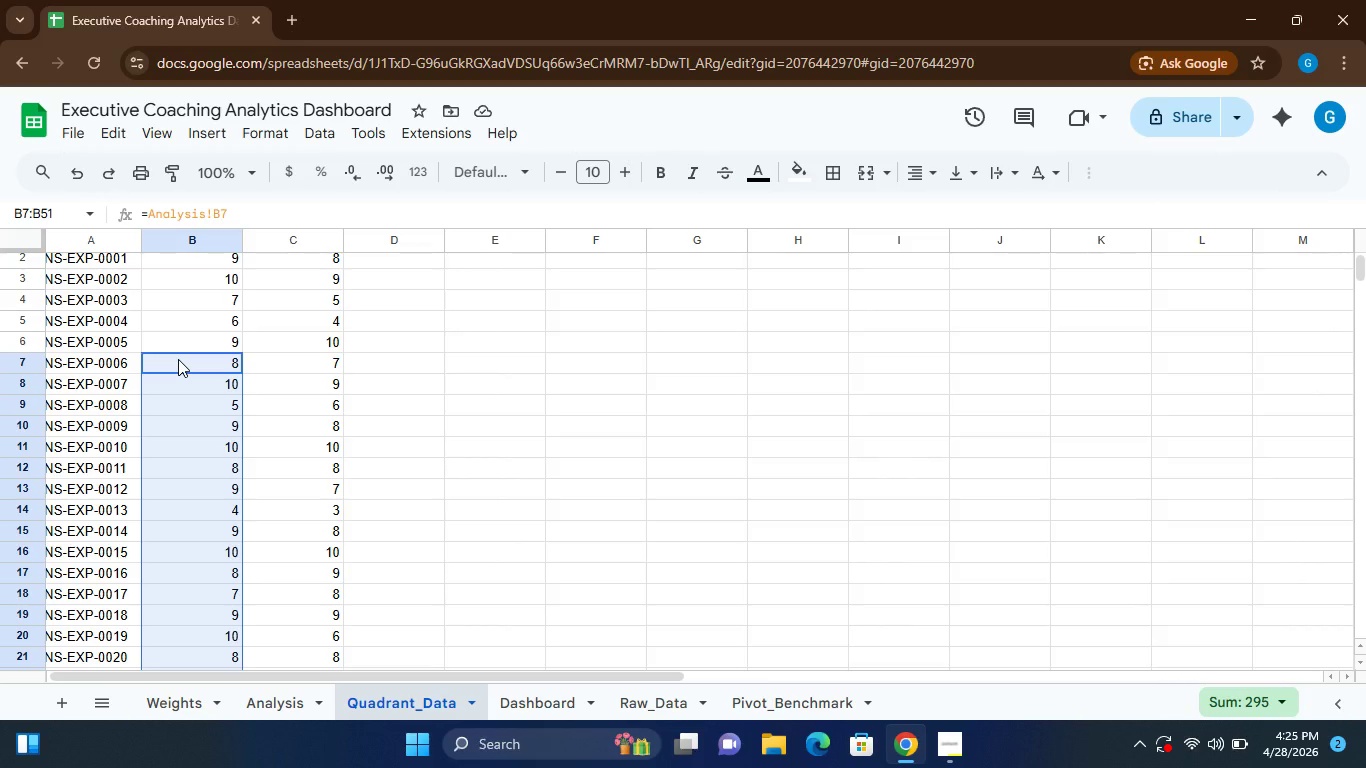 
hold_key(key=ControlLeft, duration=1.53)
left_click([176, 343])
 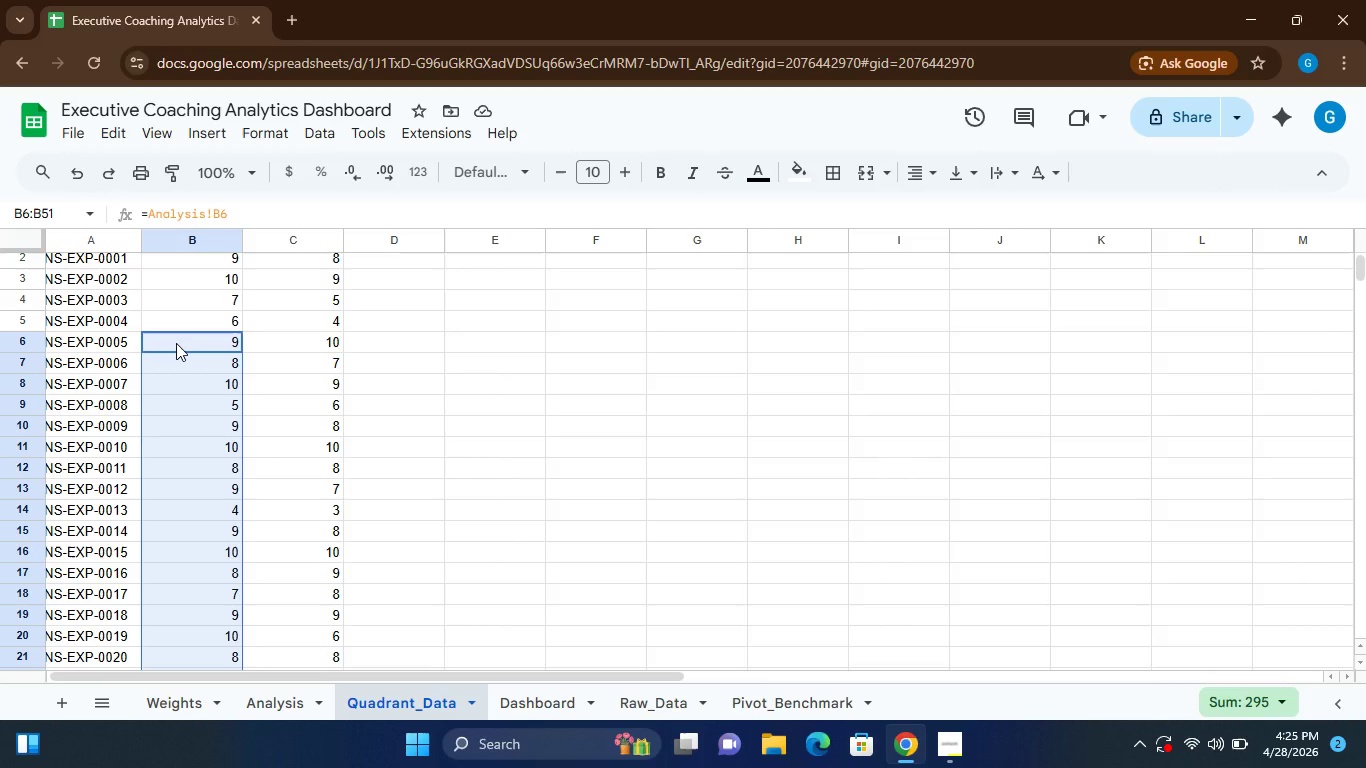 
left_click([175, 322])
 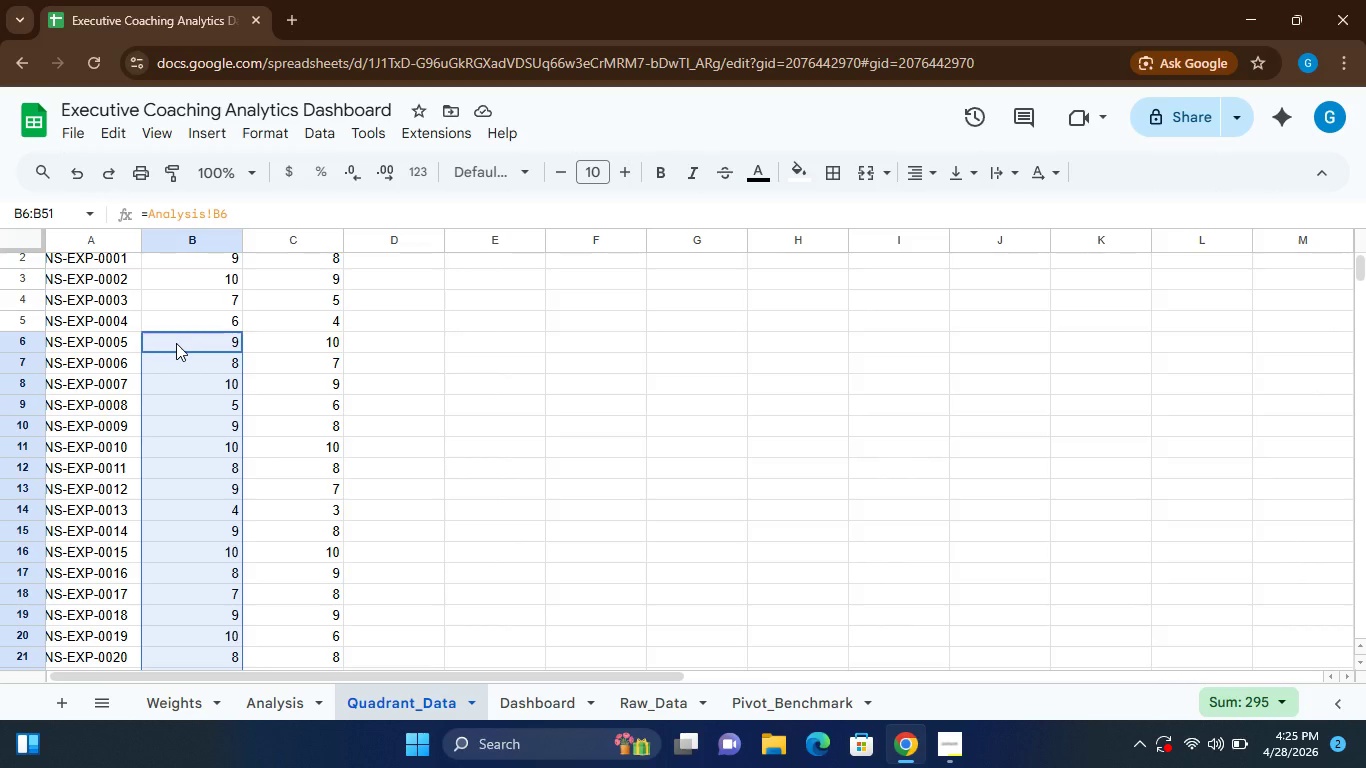 
hold_key(key=ControlLeft, duration=1.55)
left_click([174, 297])
 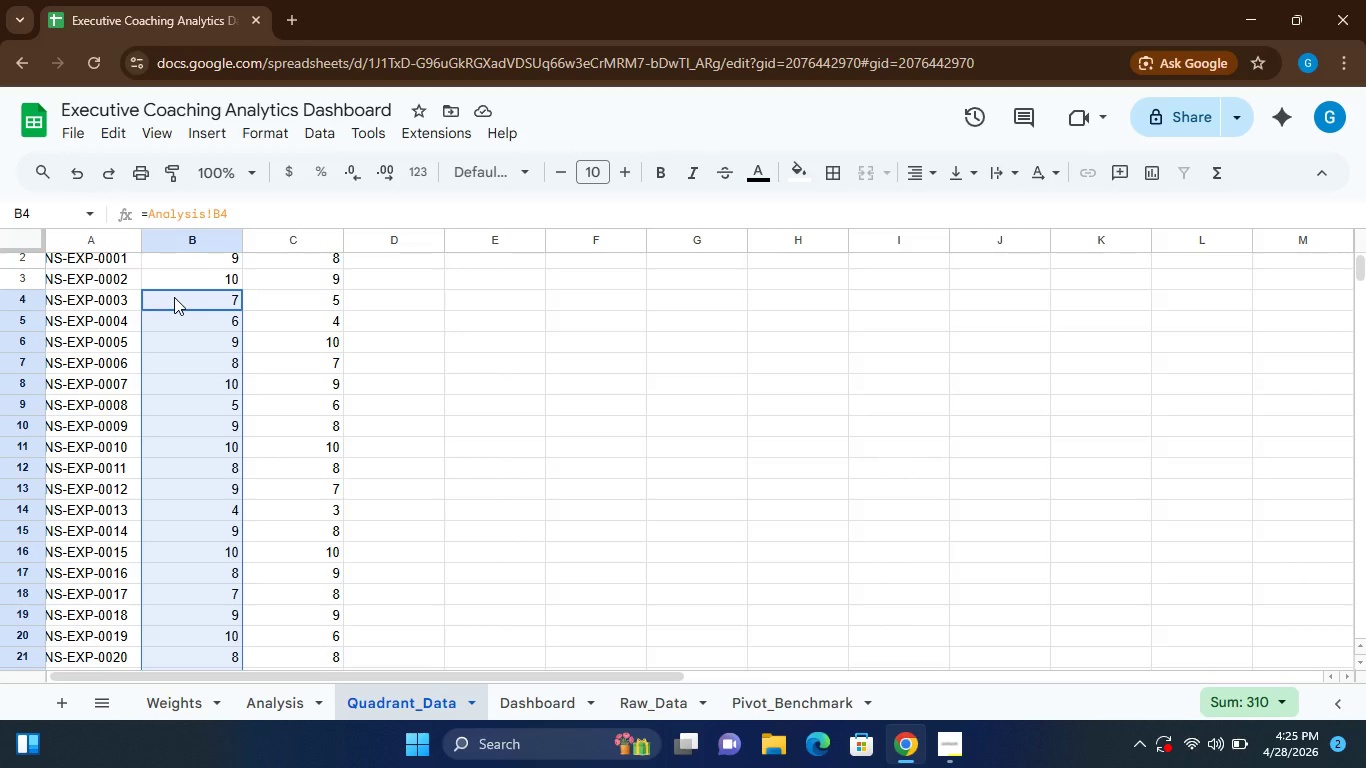 
hold_key(key=ControlLeft, duration=1.58)
left_click([175, 279])
 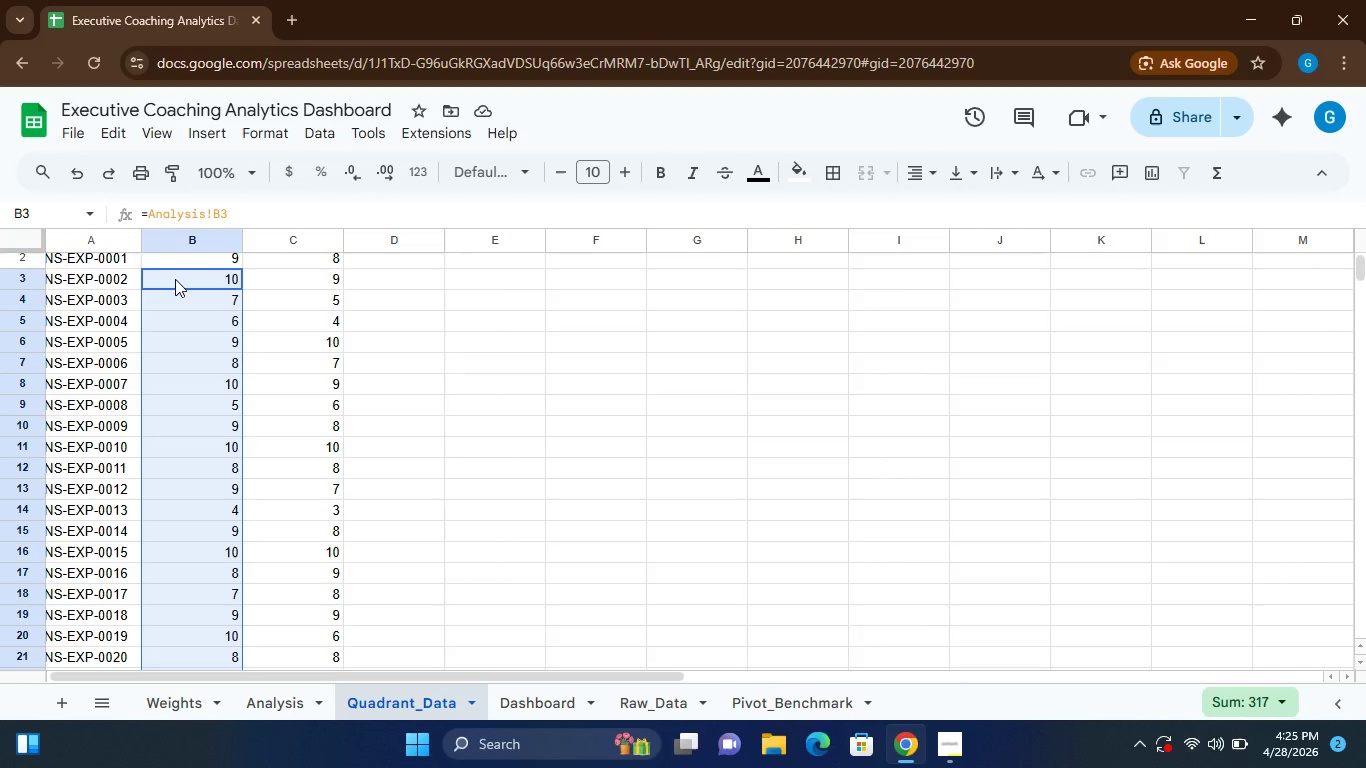 
hold_key(key=ControlLeft, duration=0.75)
 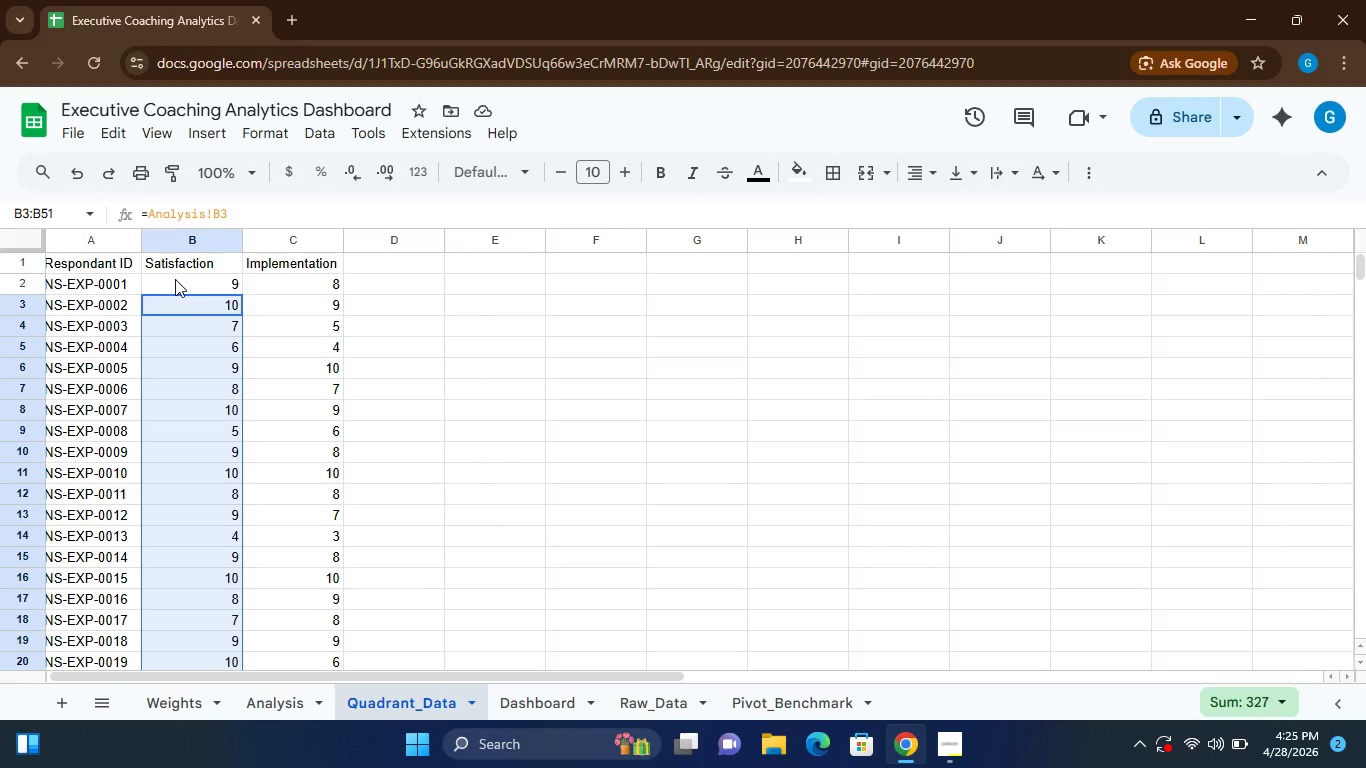 
hold_key(key=ControlLeft, duration=1.53)
left_click([175, 279])
 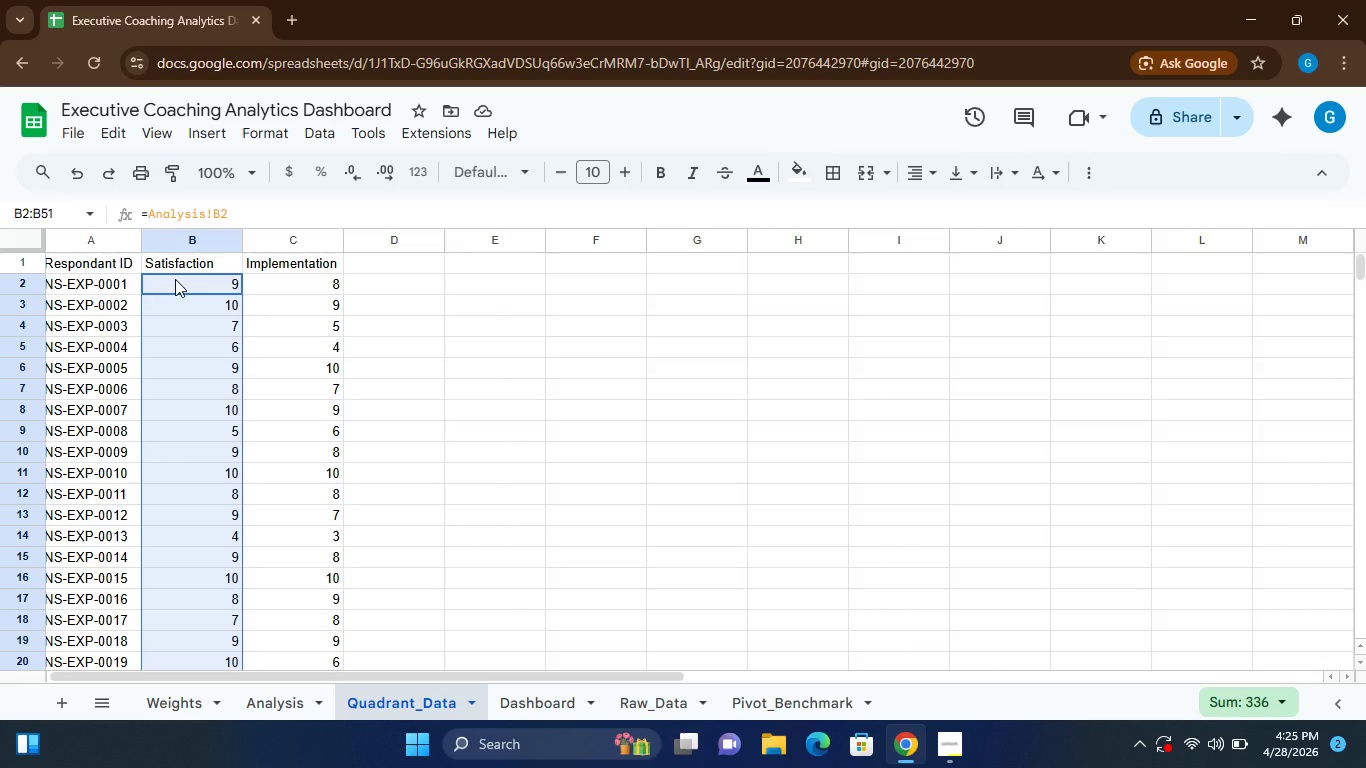 
hold_key(key=ControlLeft, duration=1.66)
 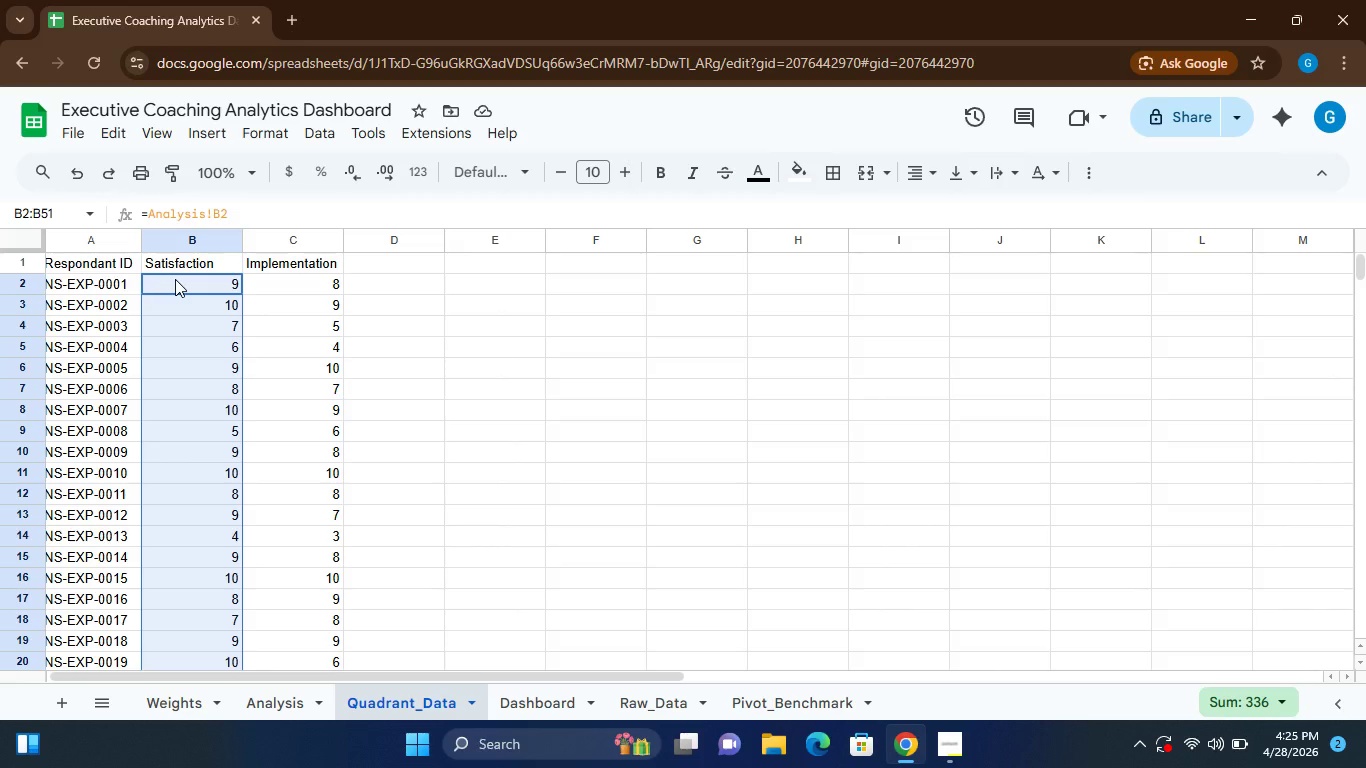 
hold_key(key=ControlLeft, duration=0.98)
 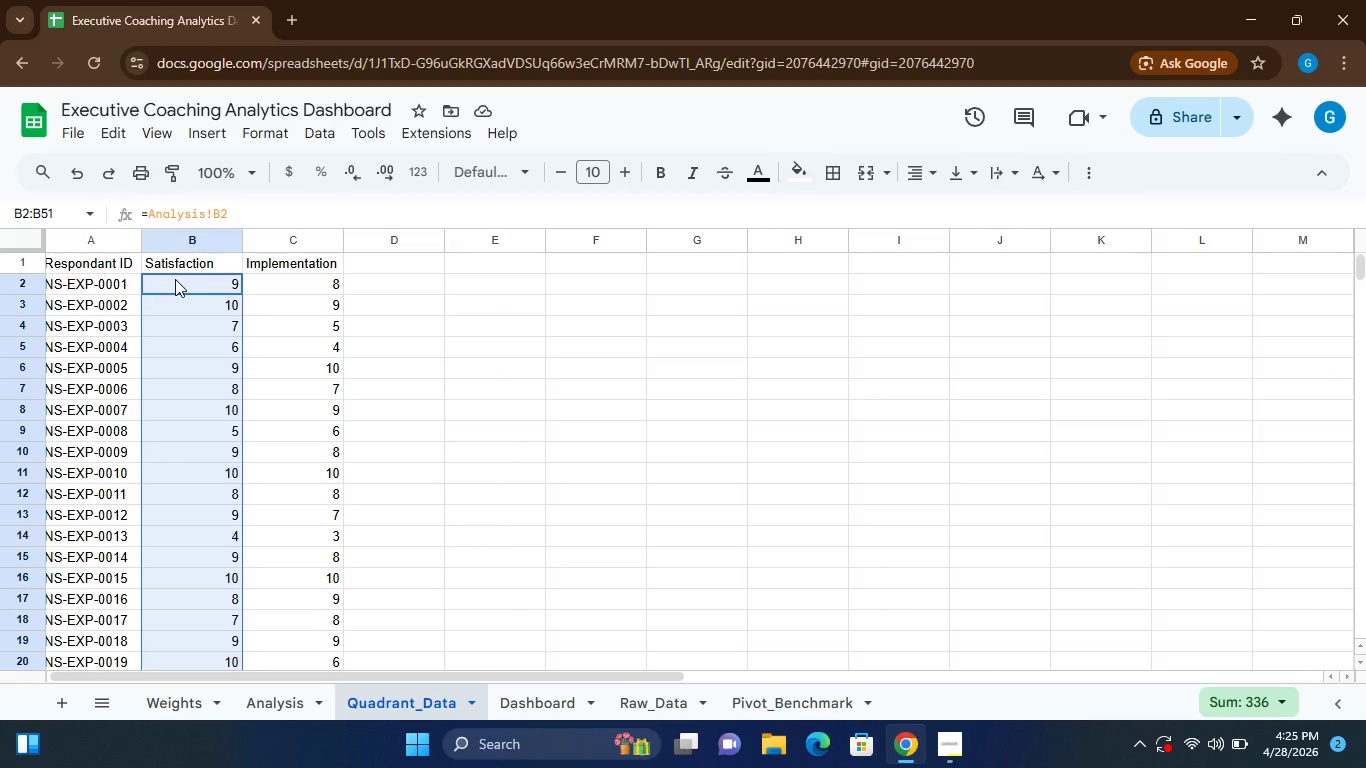 
hold_key(key=ControlLeft, duration=0.64)
 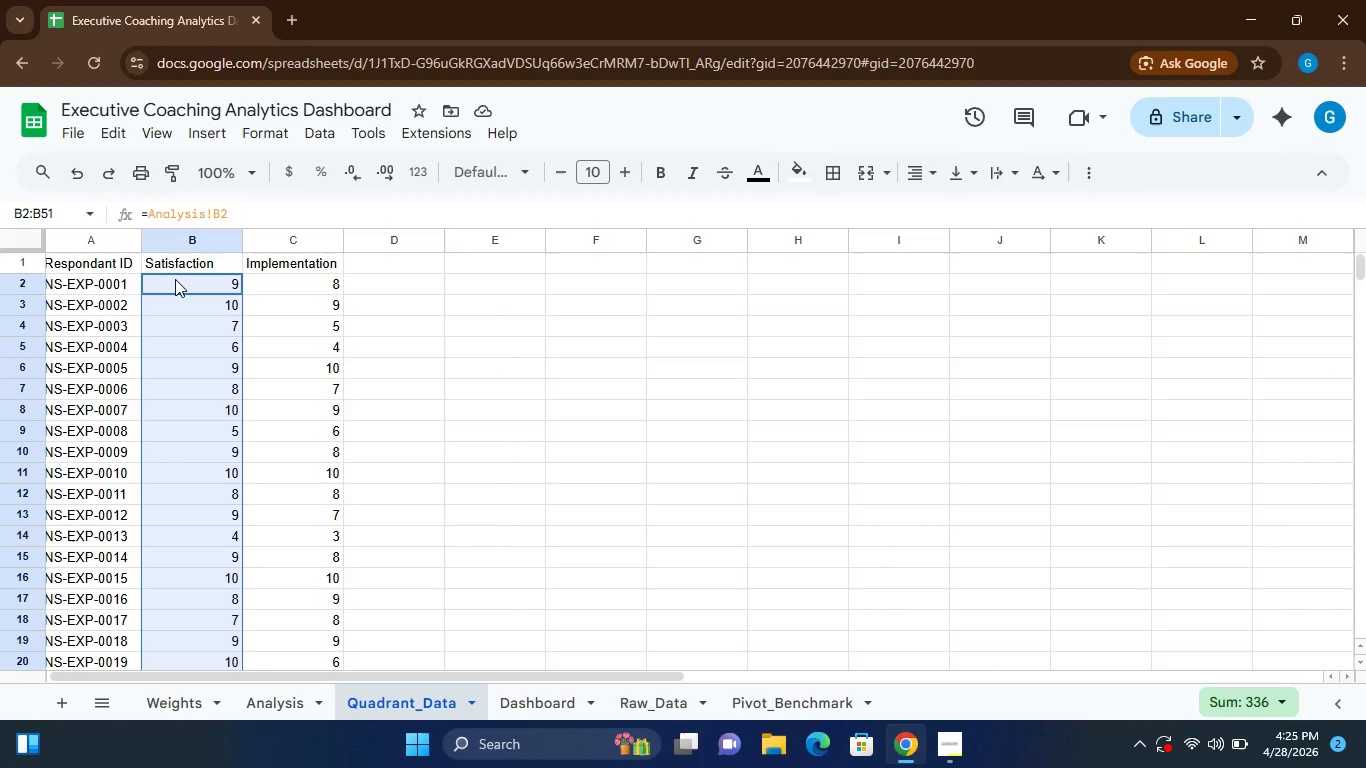 
wait(6.19)
 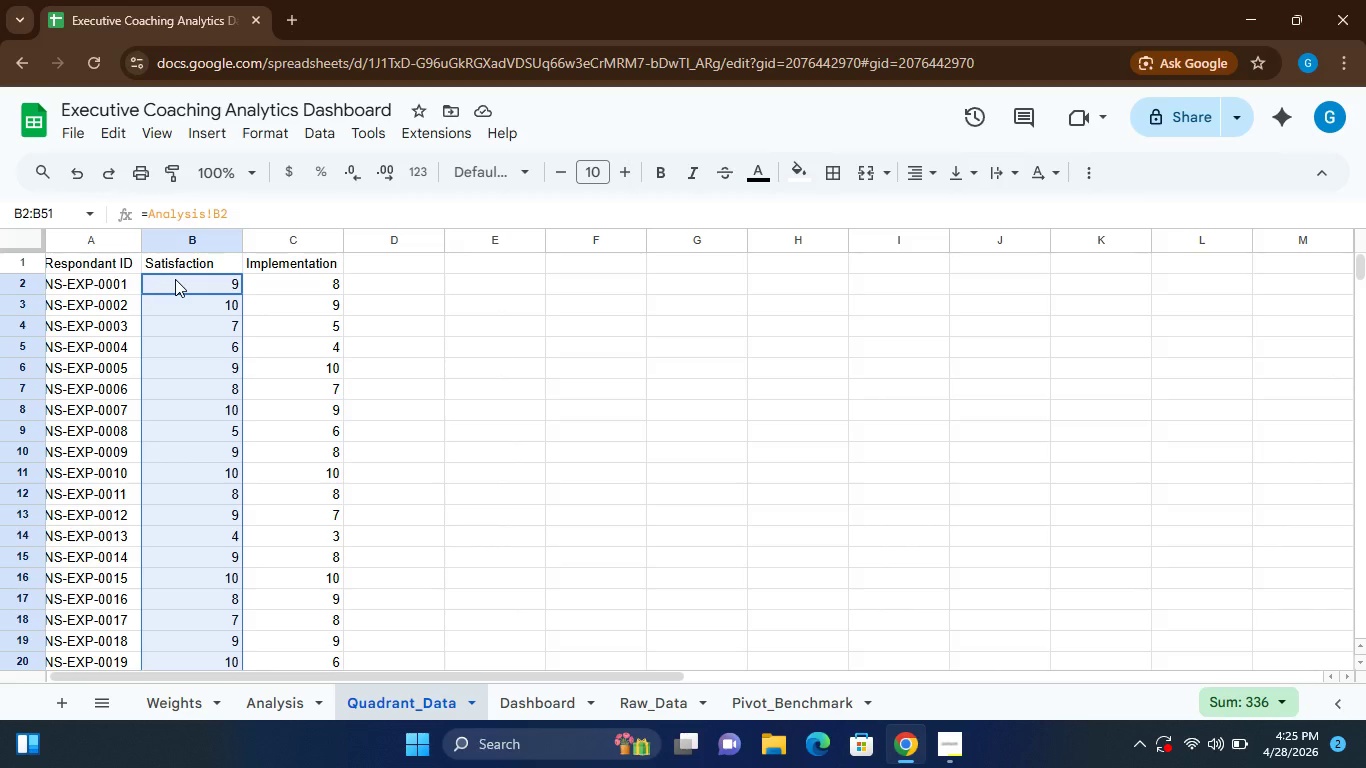 
left_click([204, 137])
 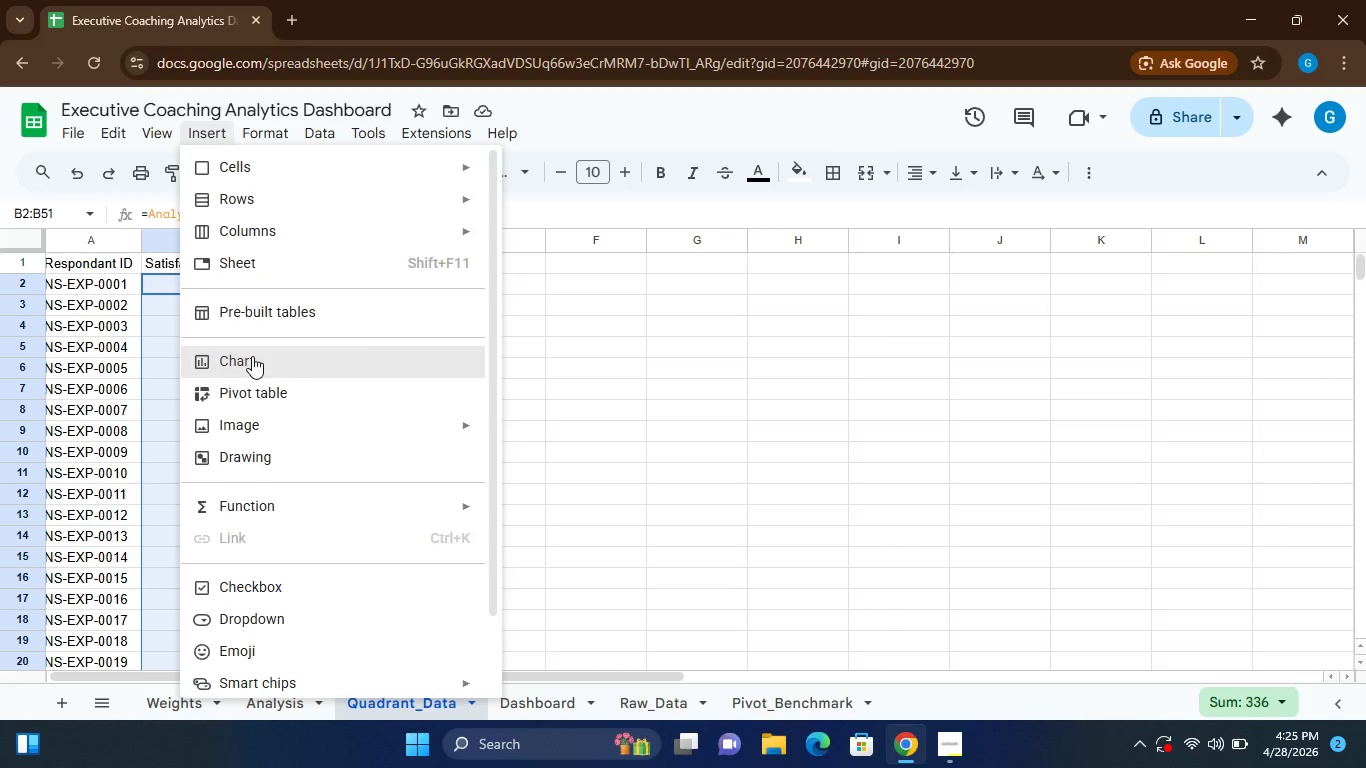 
left_click([252, 356])
 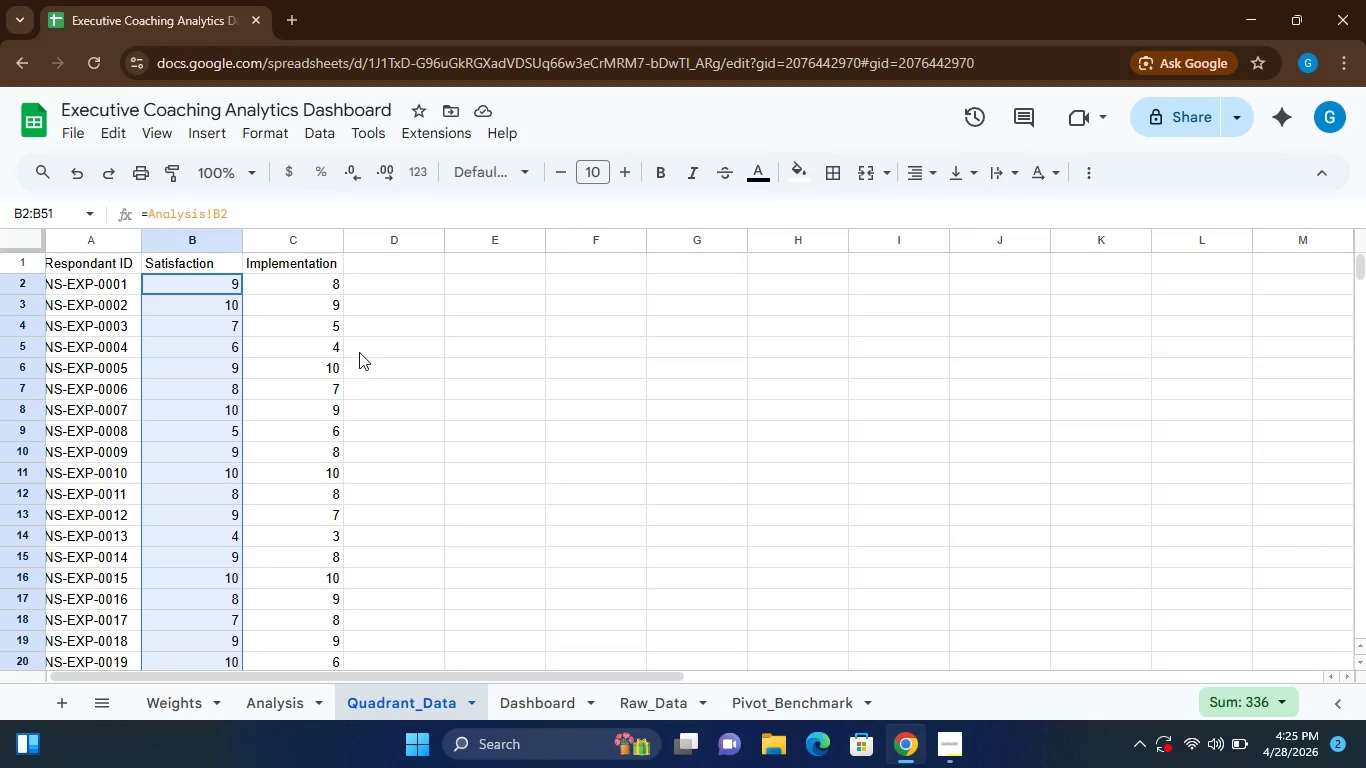 
wait(13.47)
 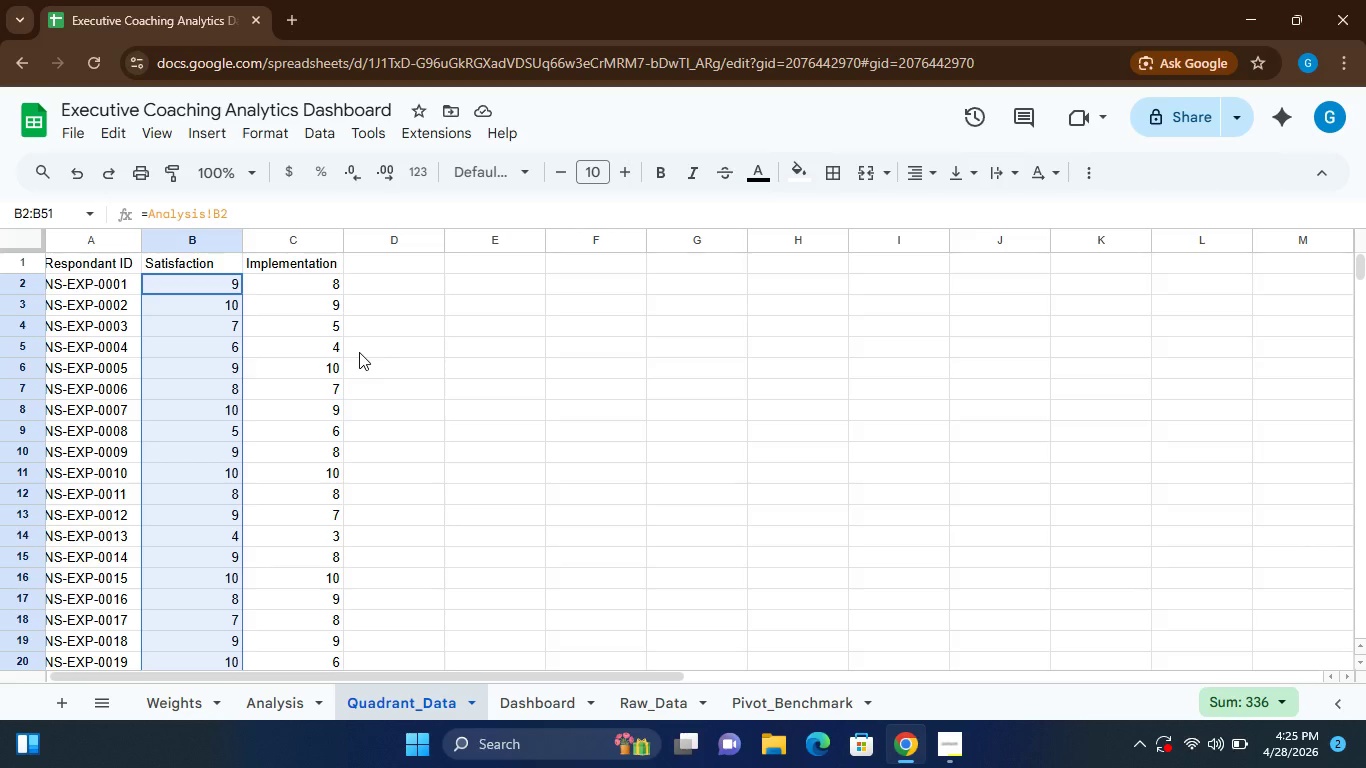 
left_click([1259, 302])
 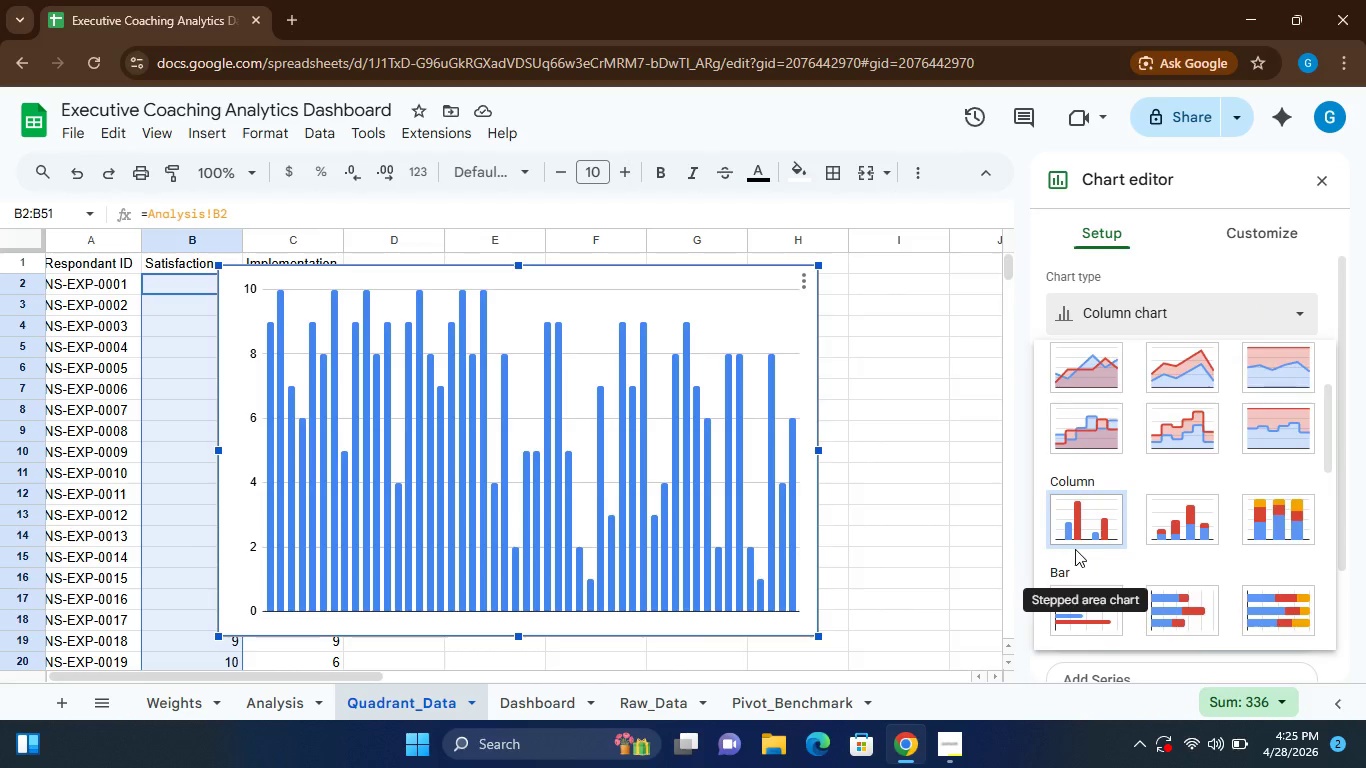 
mouse_move([1144, 556])
 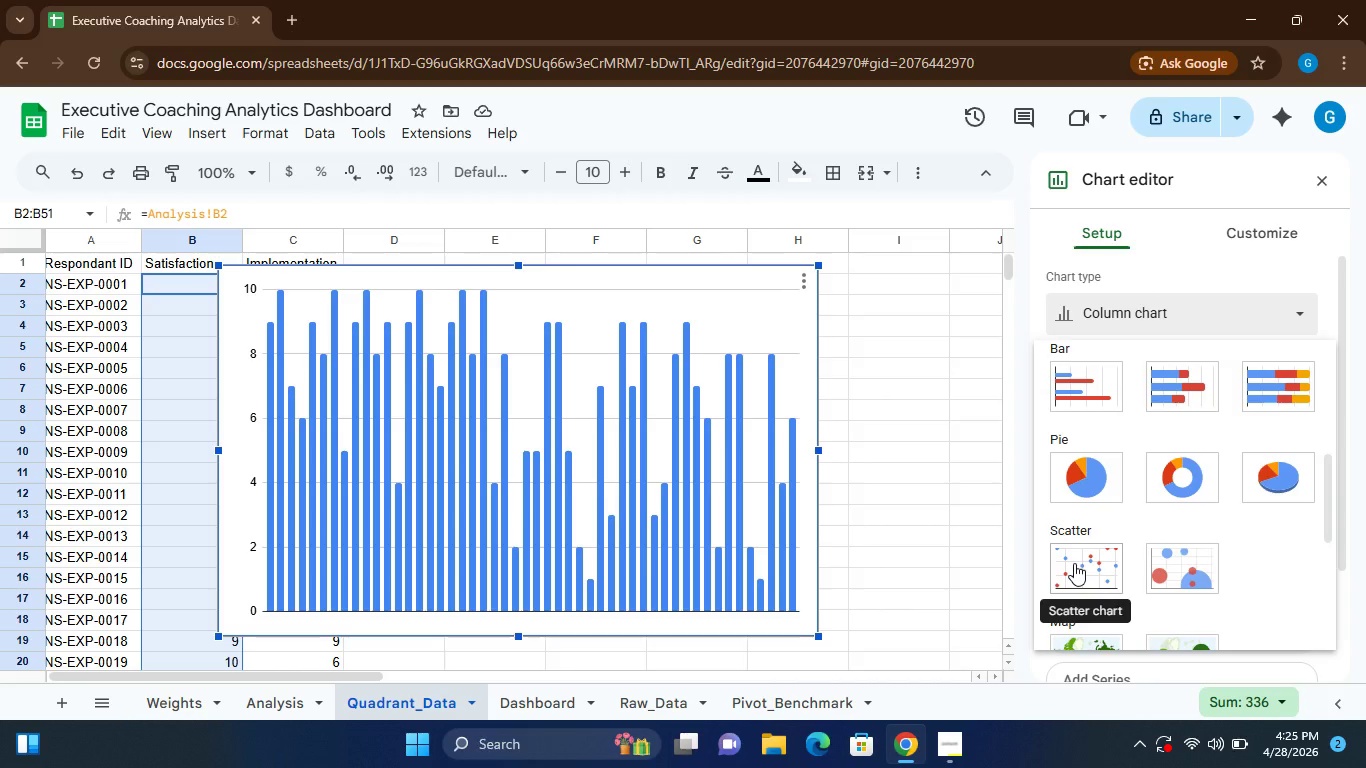 
left_click([1074, 563])
 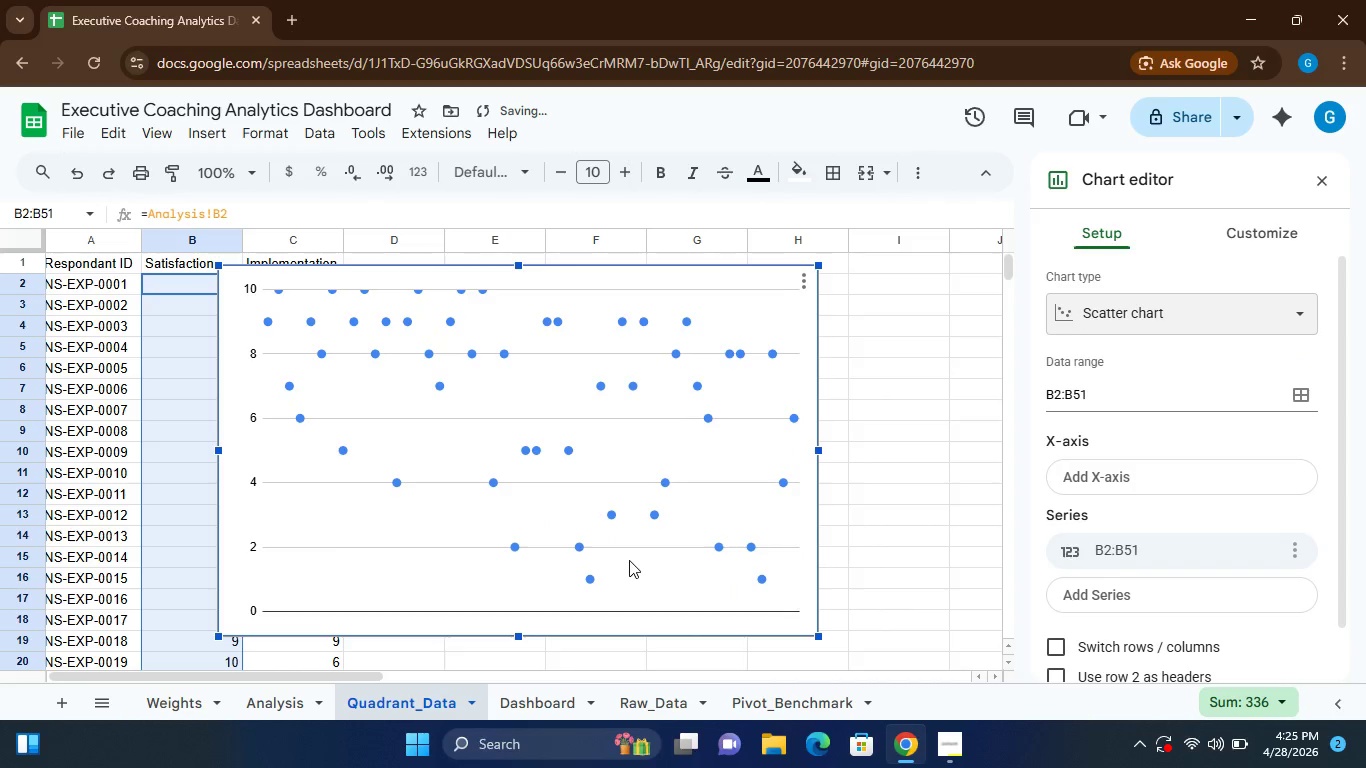 
left_click([577, 479])
 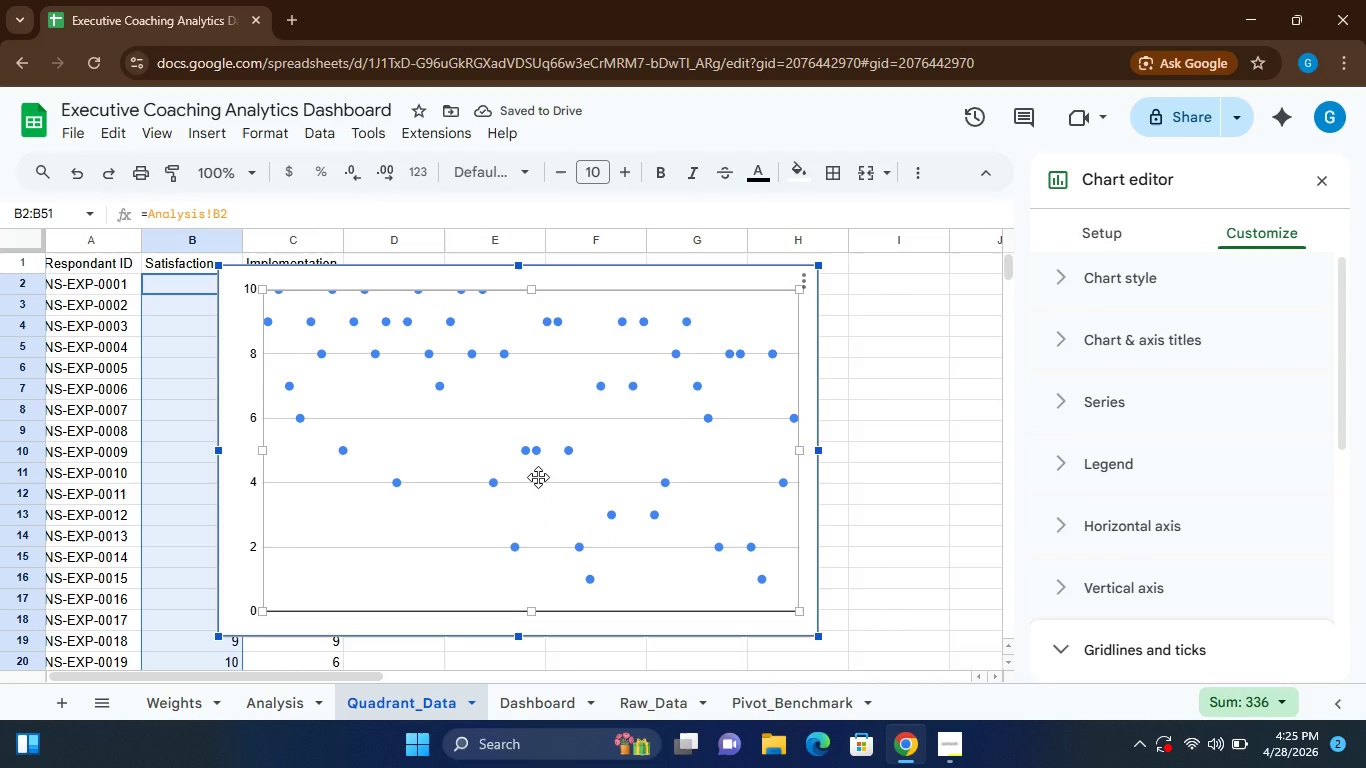 
left_click_drag(start_coordinate=[538, 477], to_coordinate=[735, 492])
 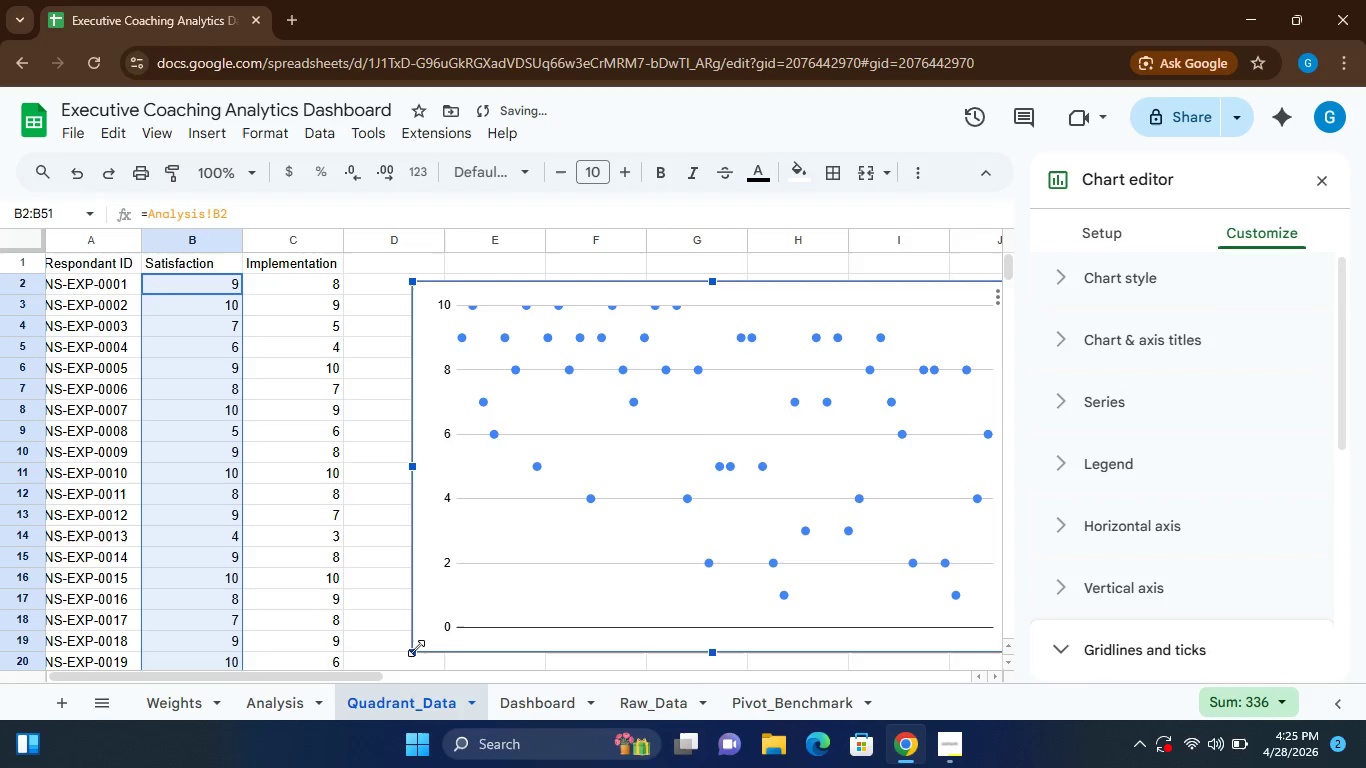 
left_click_drag(start_coordinate=[416, 648], to_coordinate=[484, 571])
 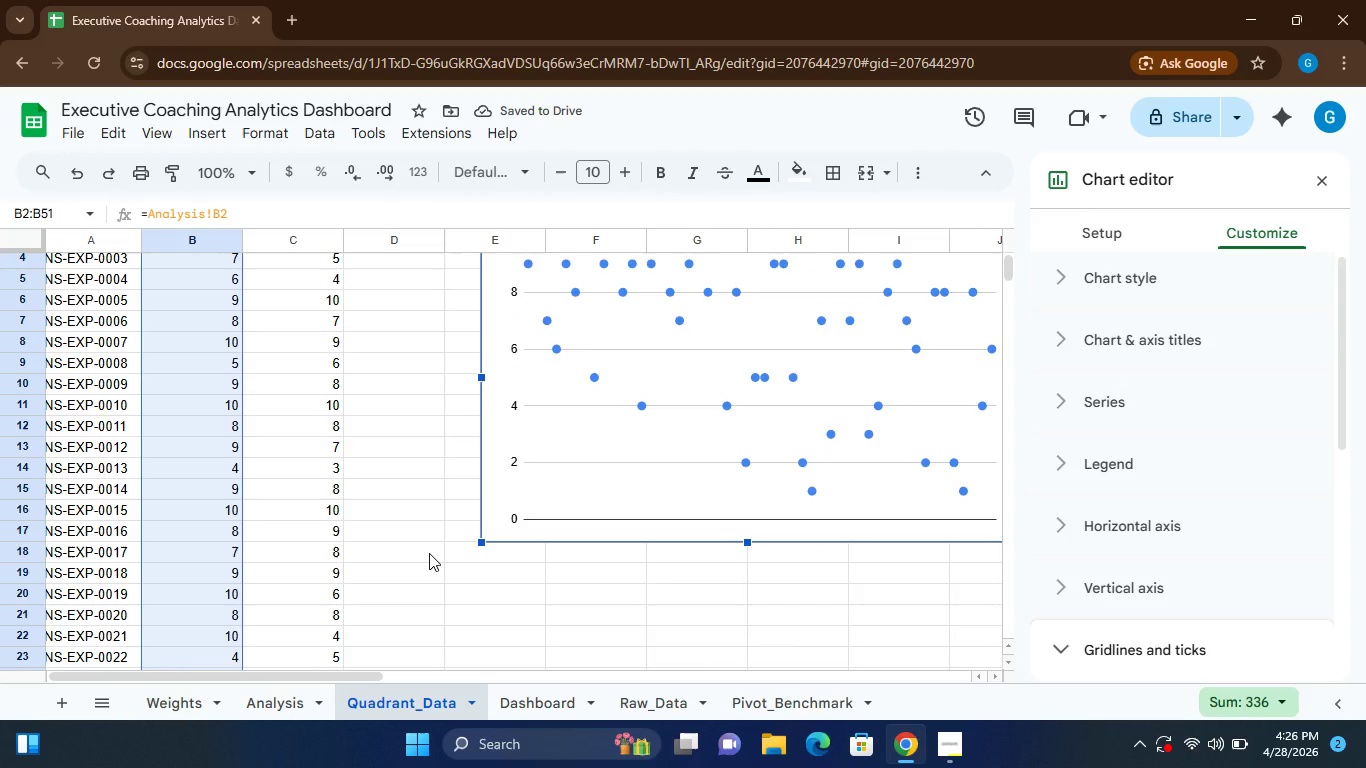 
wait(8.42)
 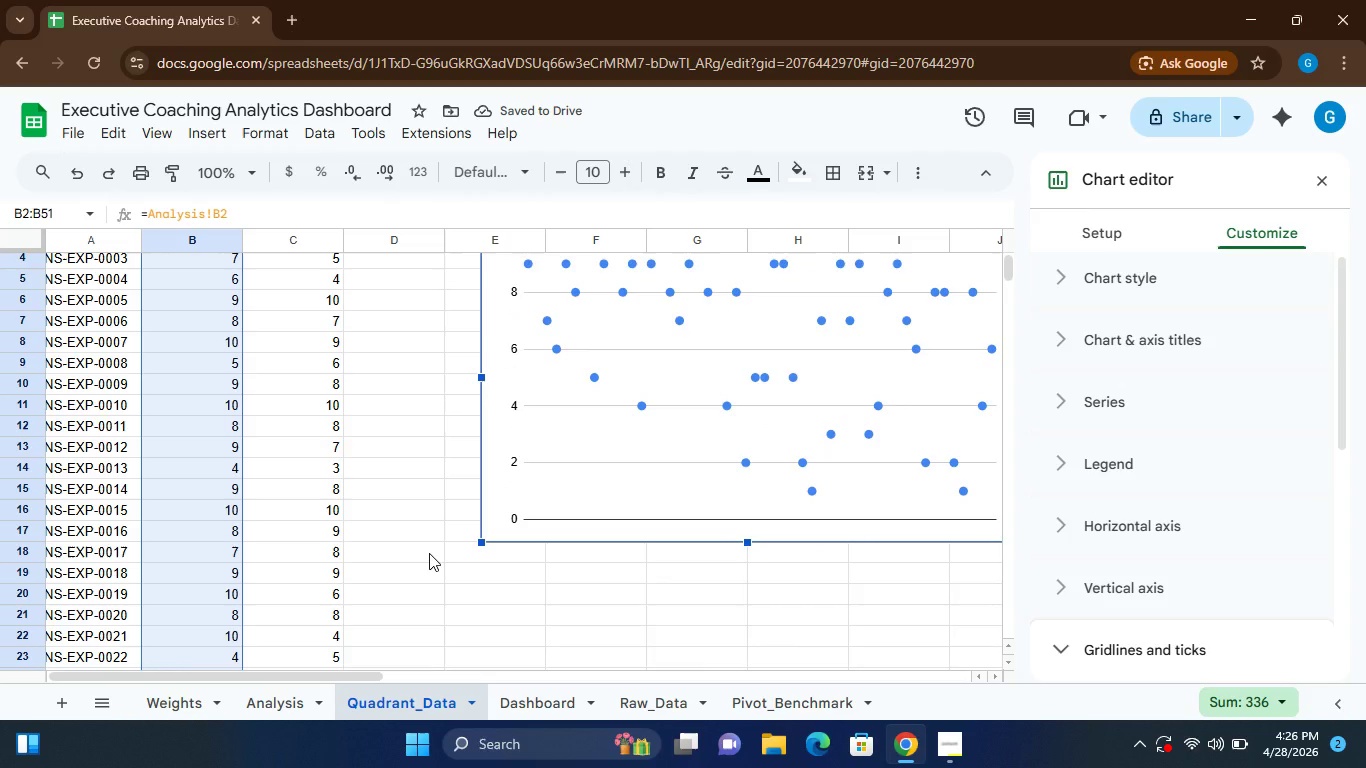 
left_click([665, 702])
 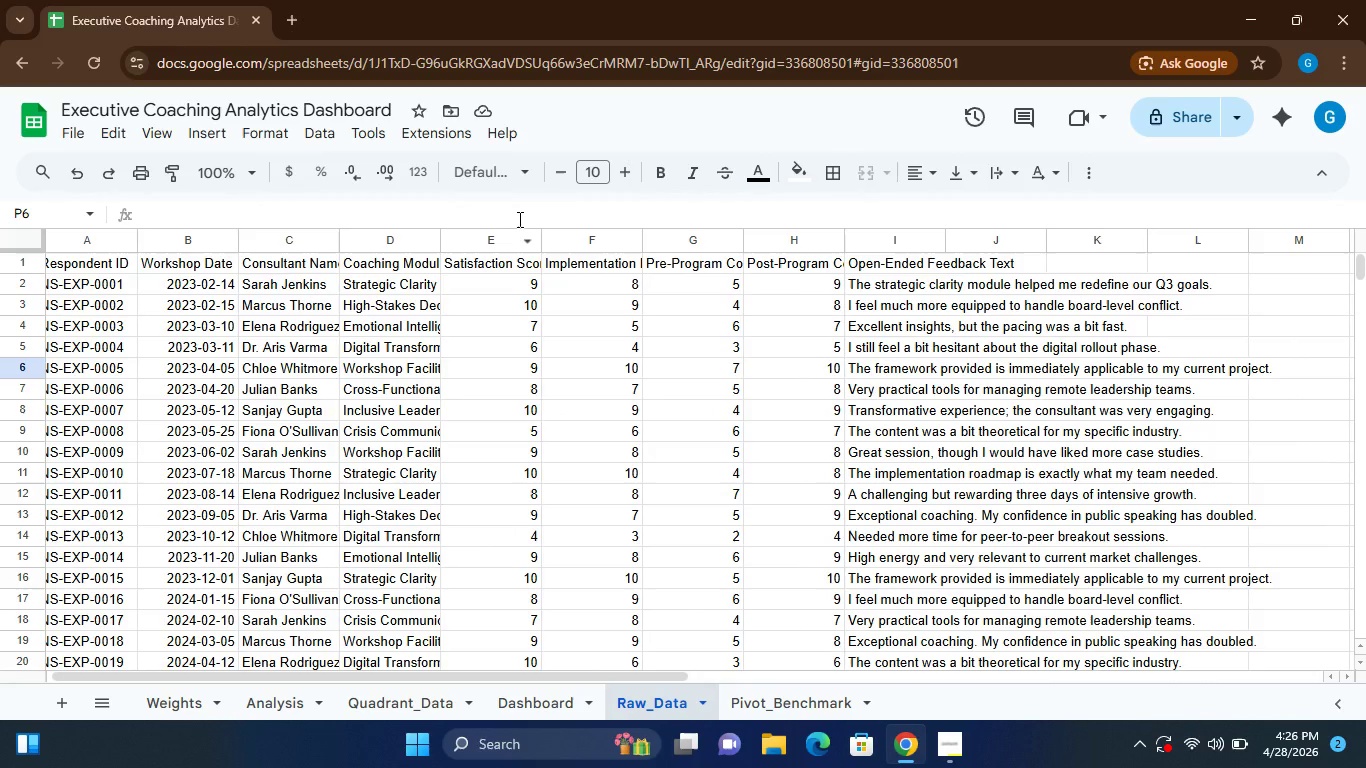 
wait(5.86)
 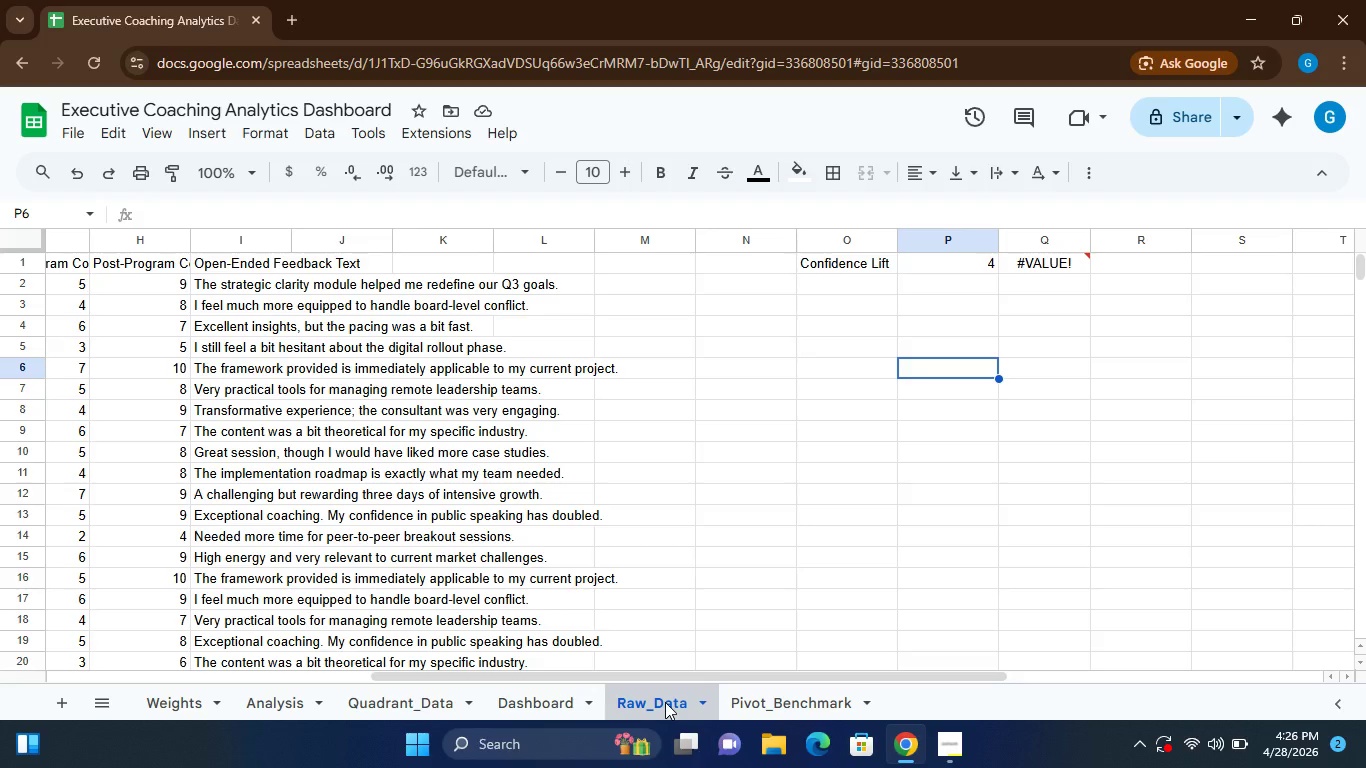 
left_click([493, 279])
 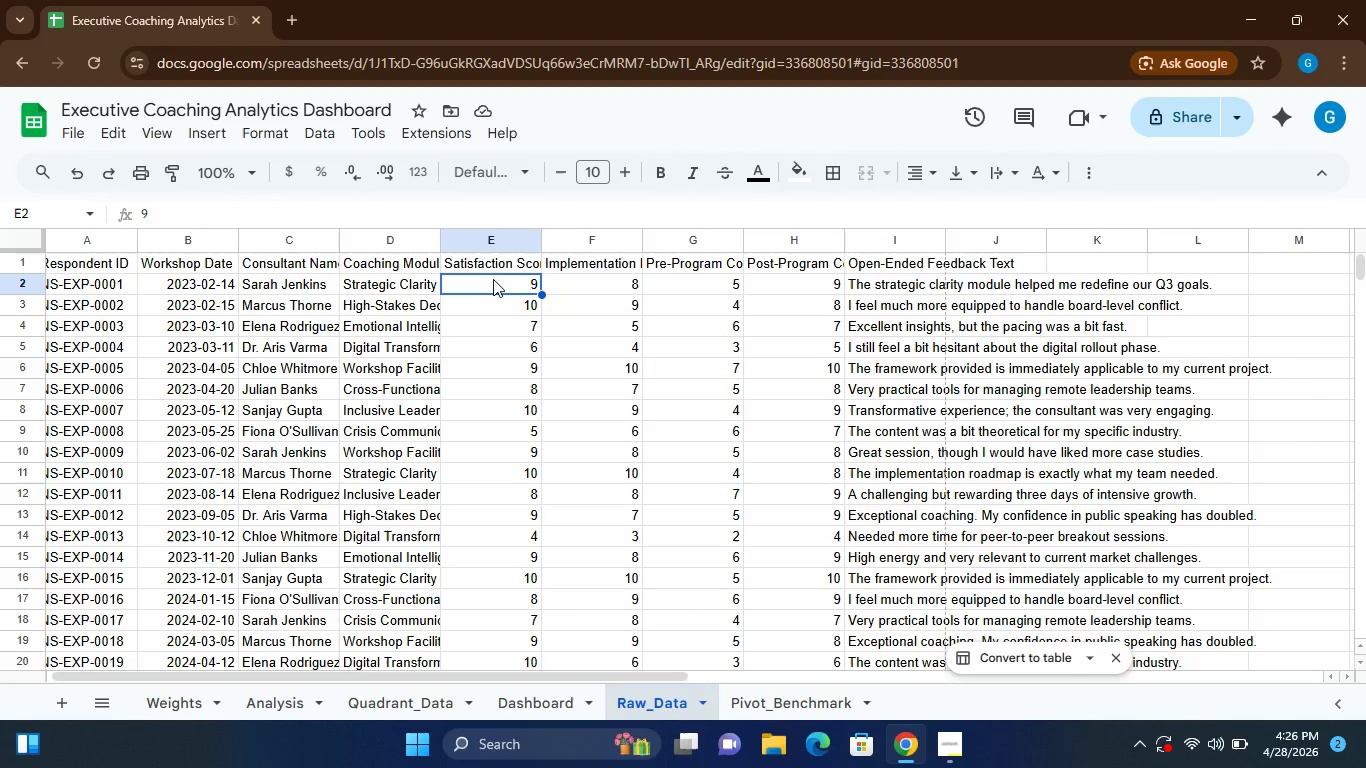 
double_click([493, 279])
 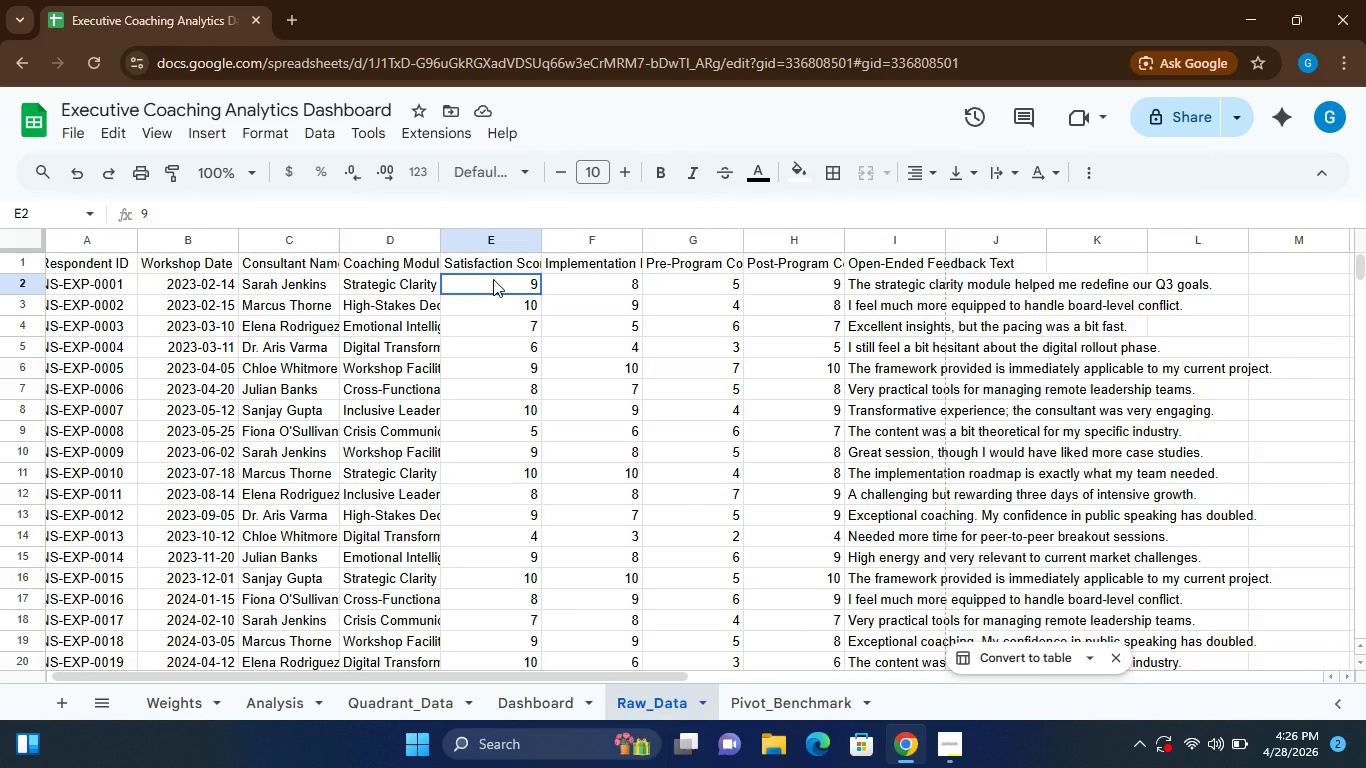 
triple_click([493, 279])
 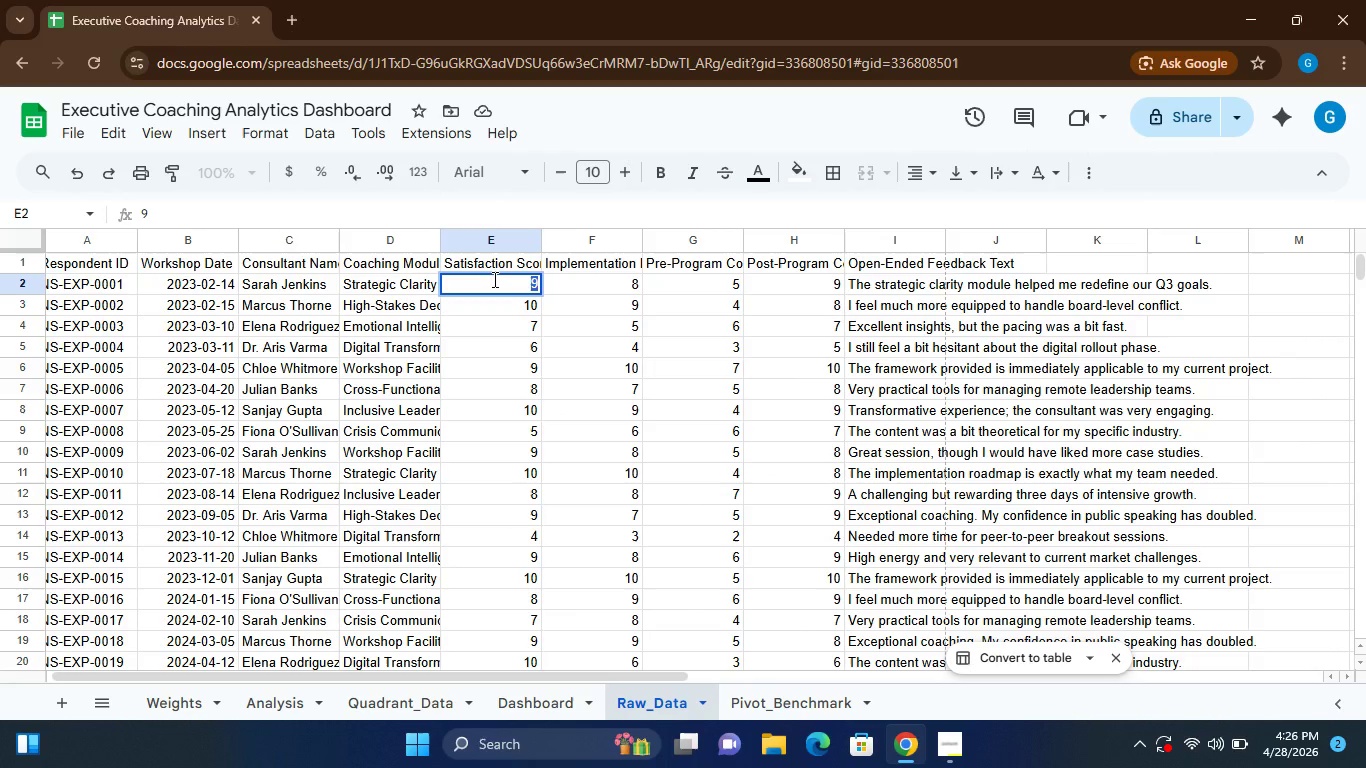 
left_click([493, 279])
 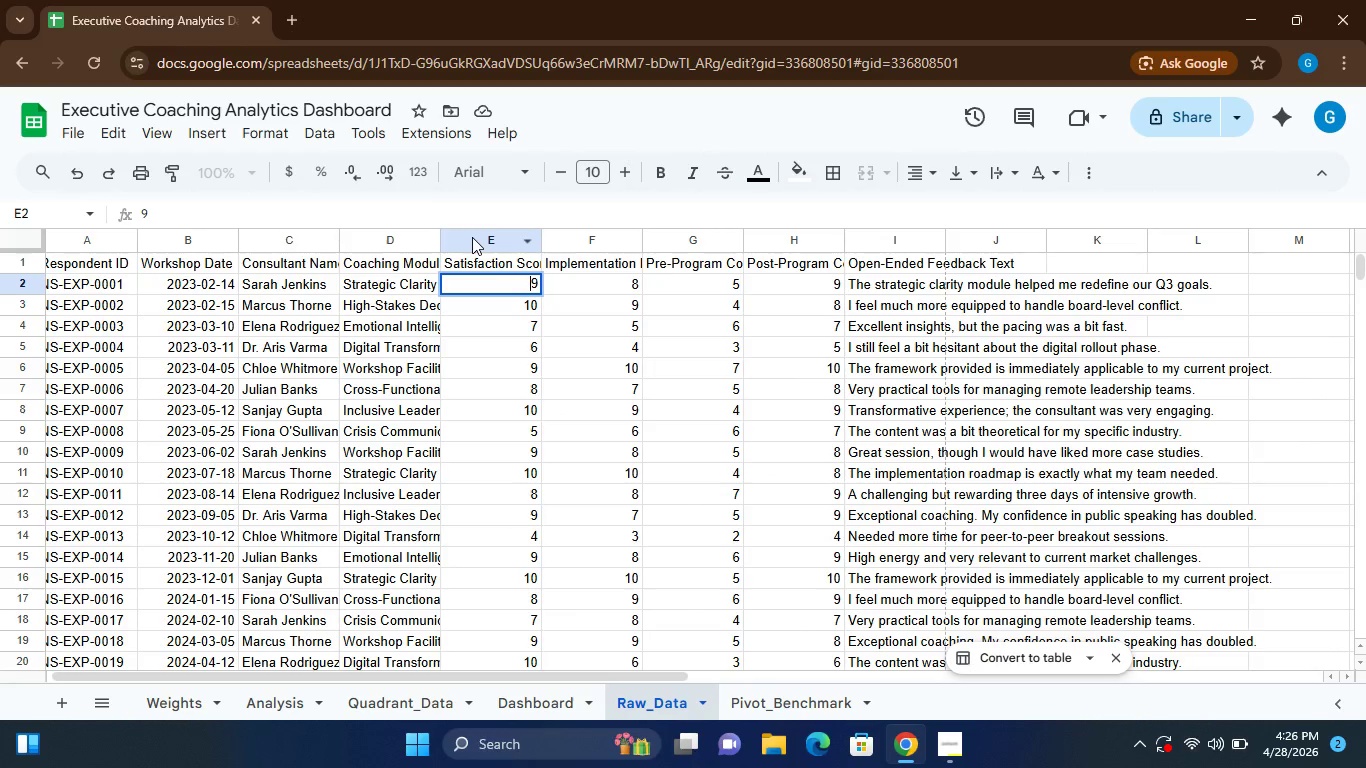 
double_click([472, 237])
 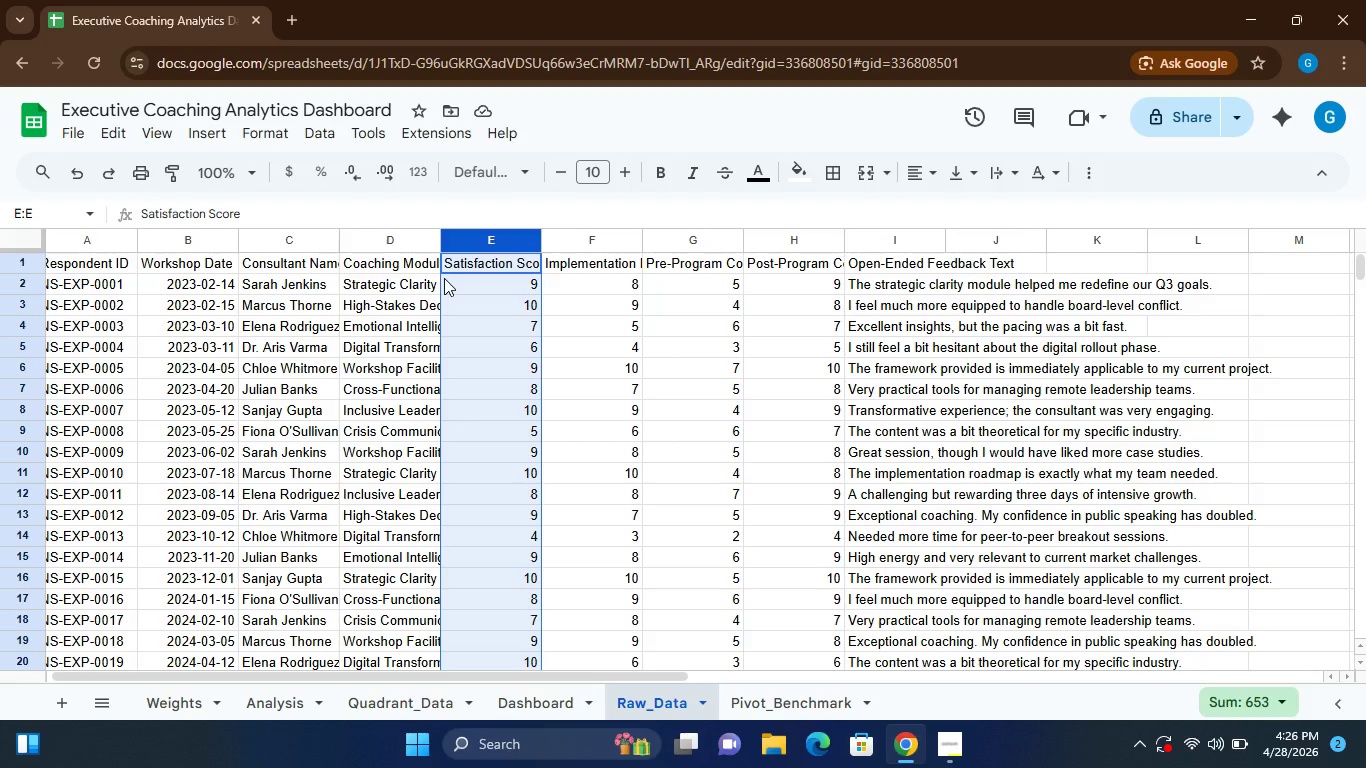 
wait(5.28)
 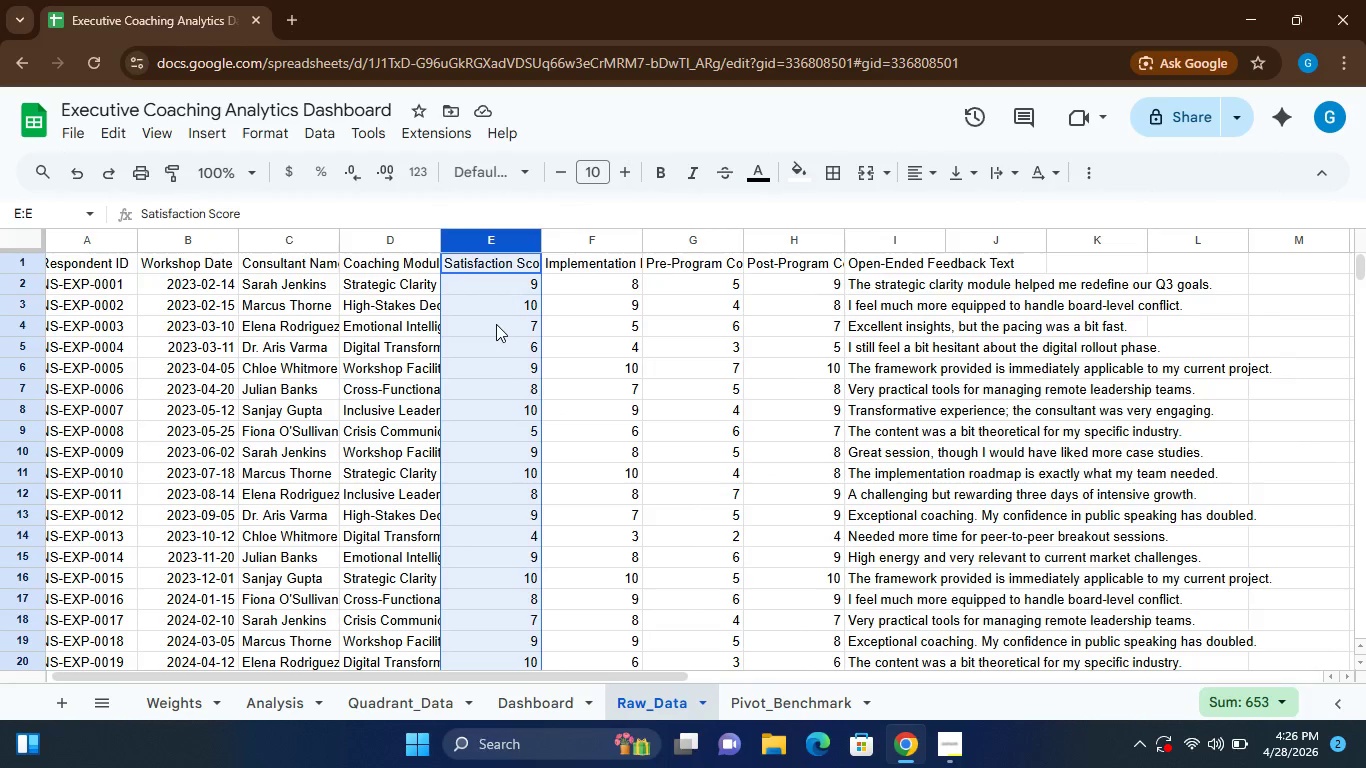 
left_click([197, 136])
 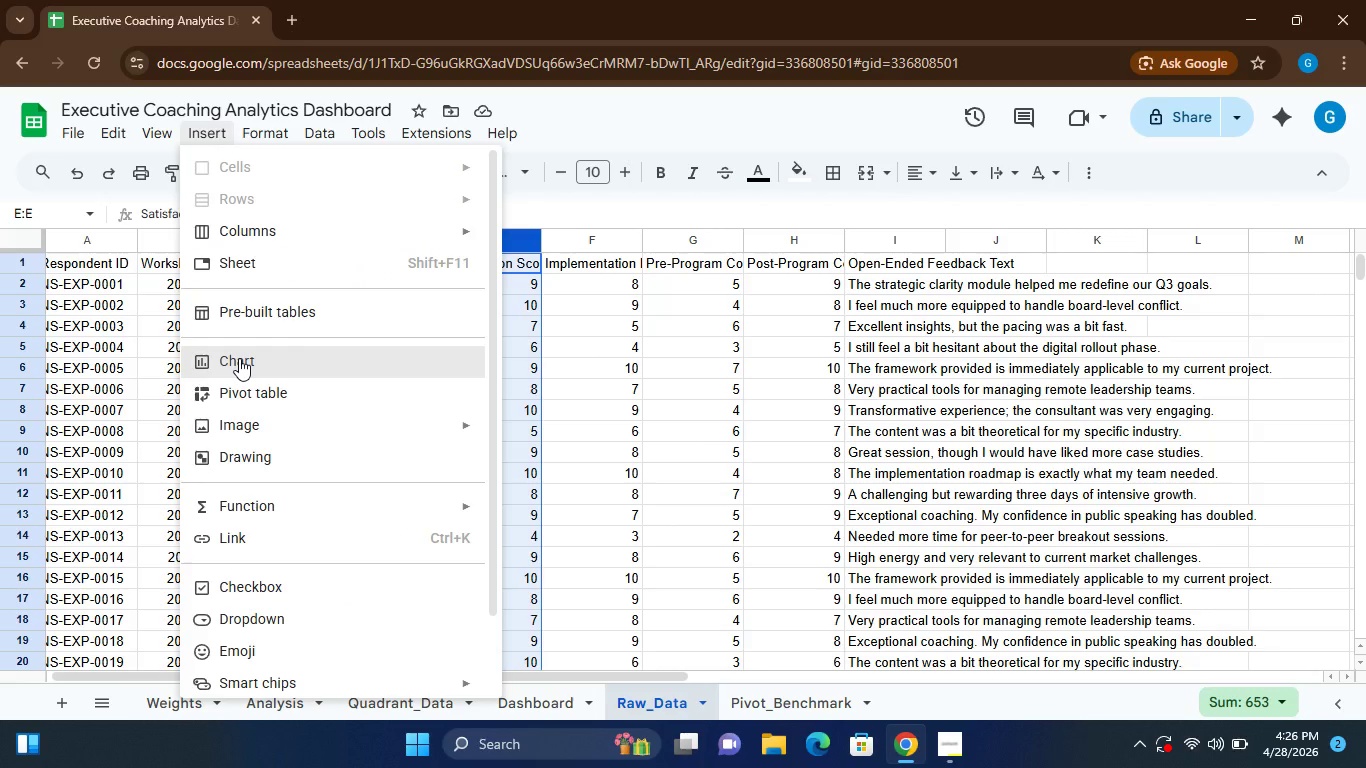 
left_click([239, 358])
 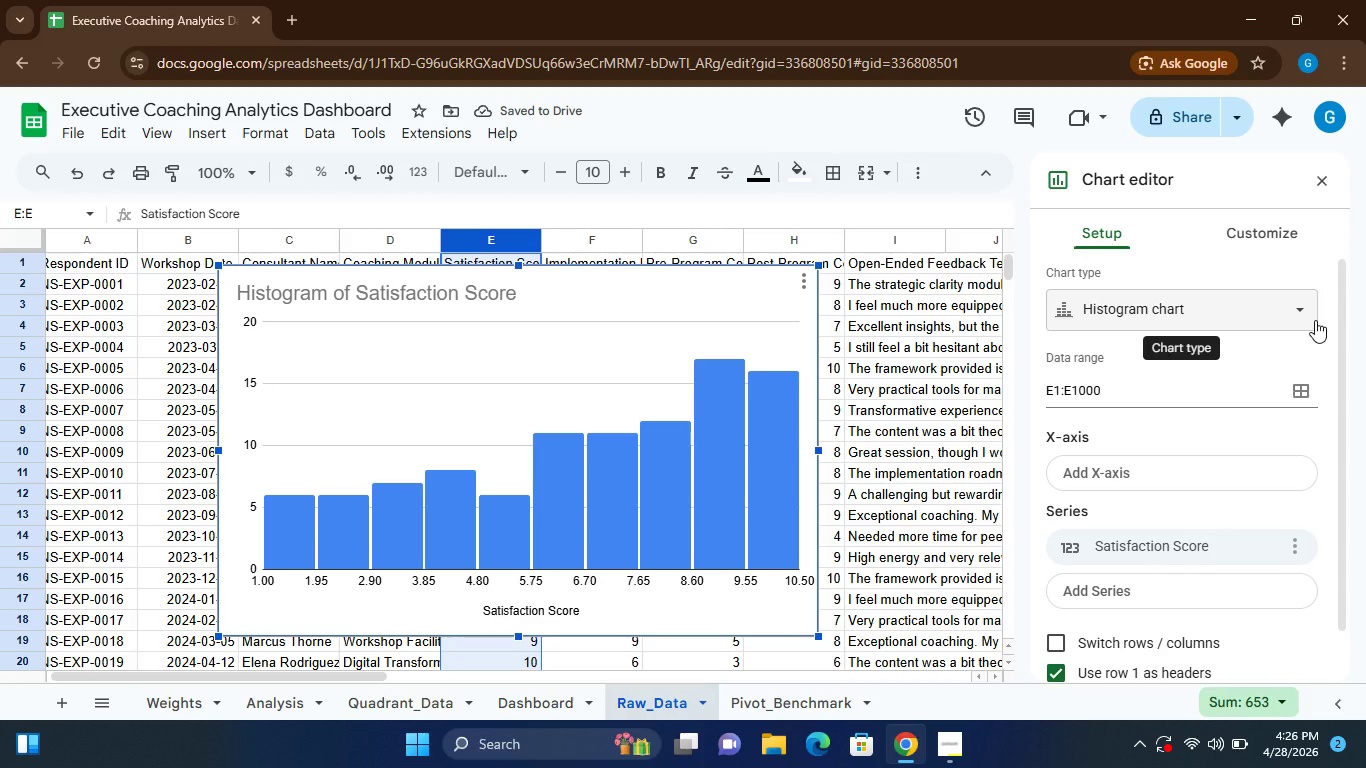 
wait(6.14)
 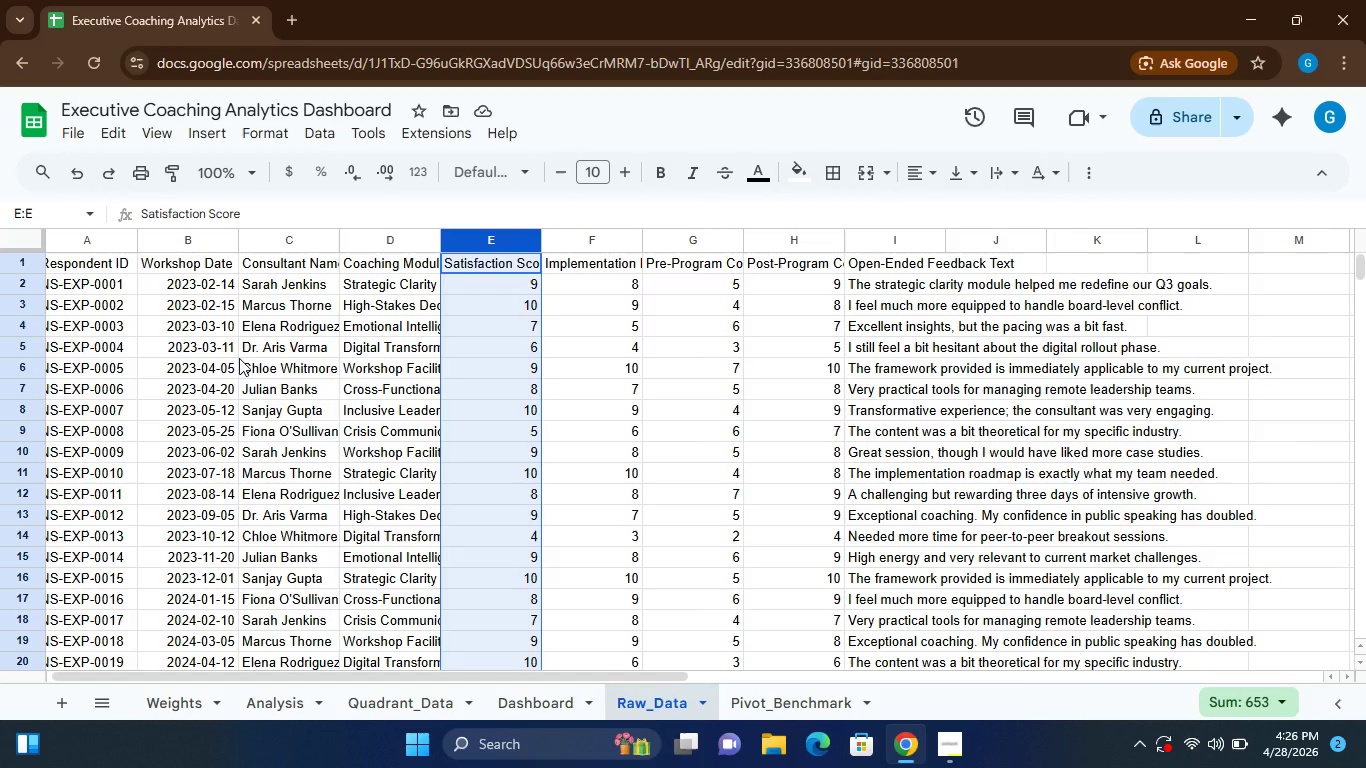 
left_click([1241, 300])
 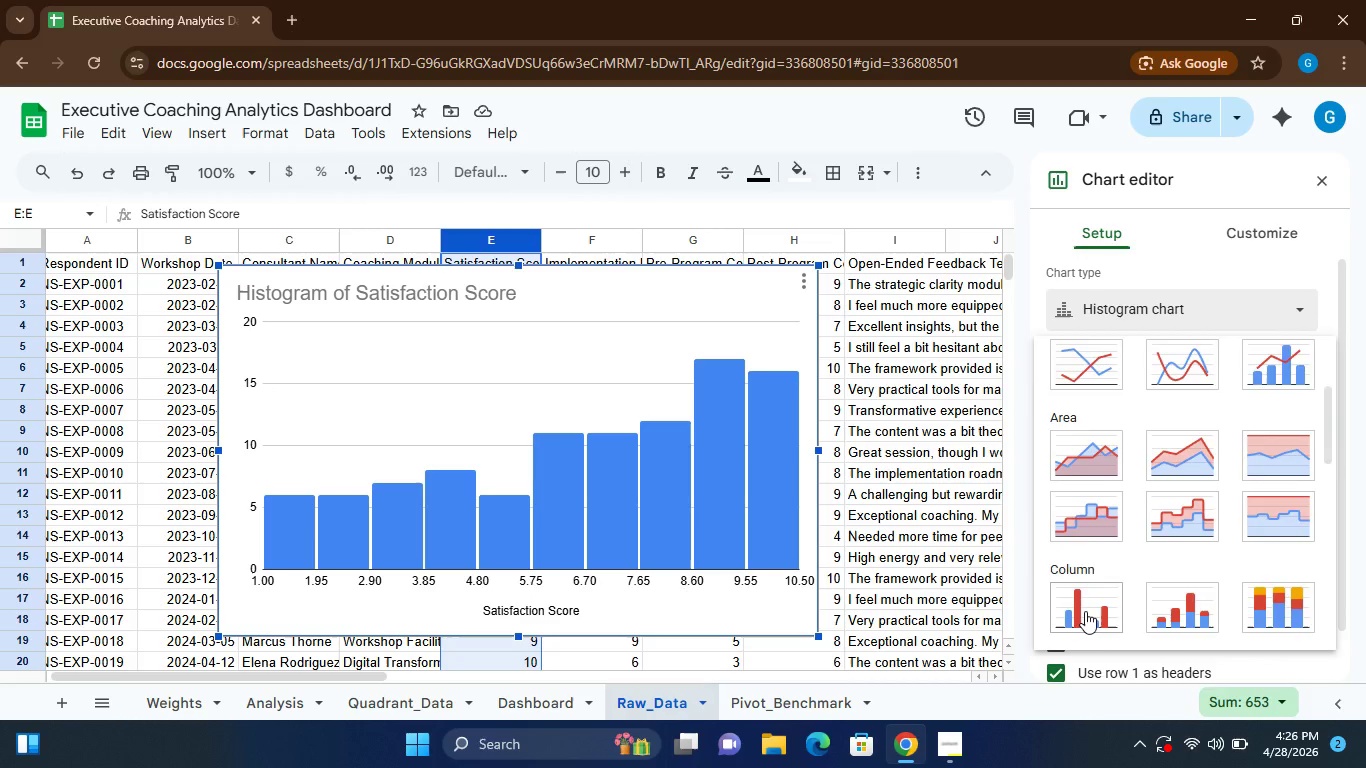 
left_click([1090, 534])
 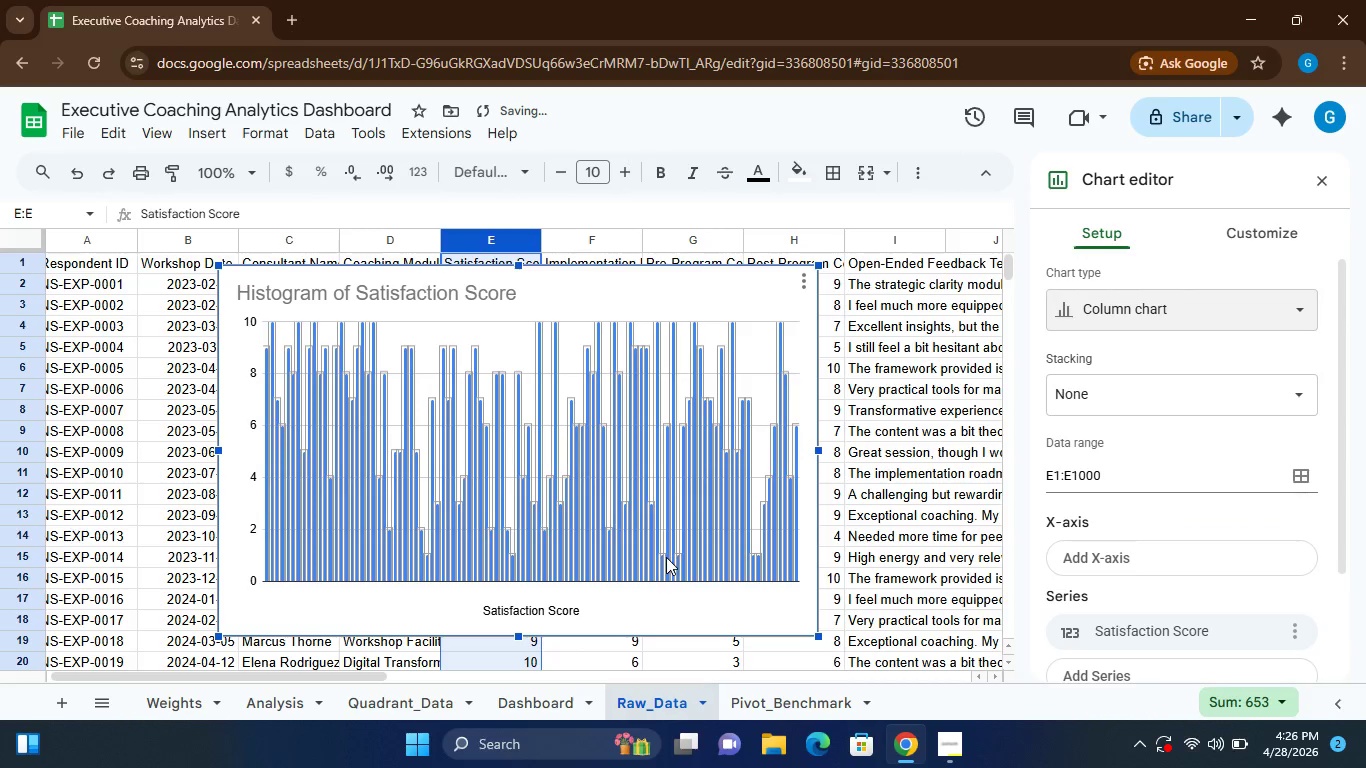 
left_click_drag(start_coordinate=[605, 517], to_coordinate=[1055, 536])
 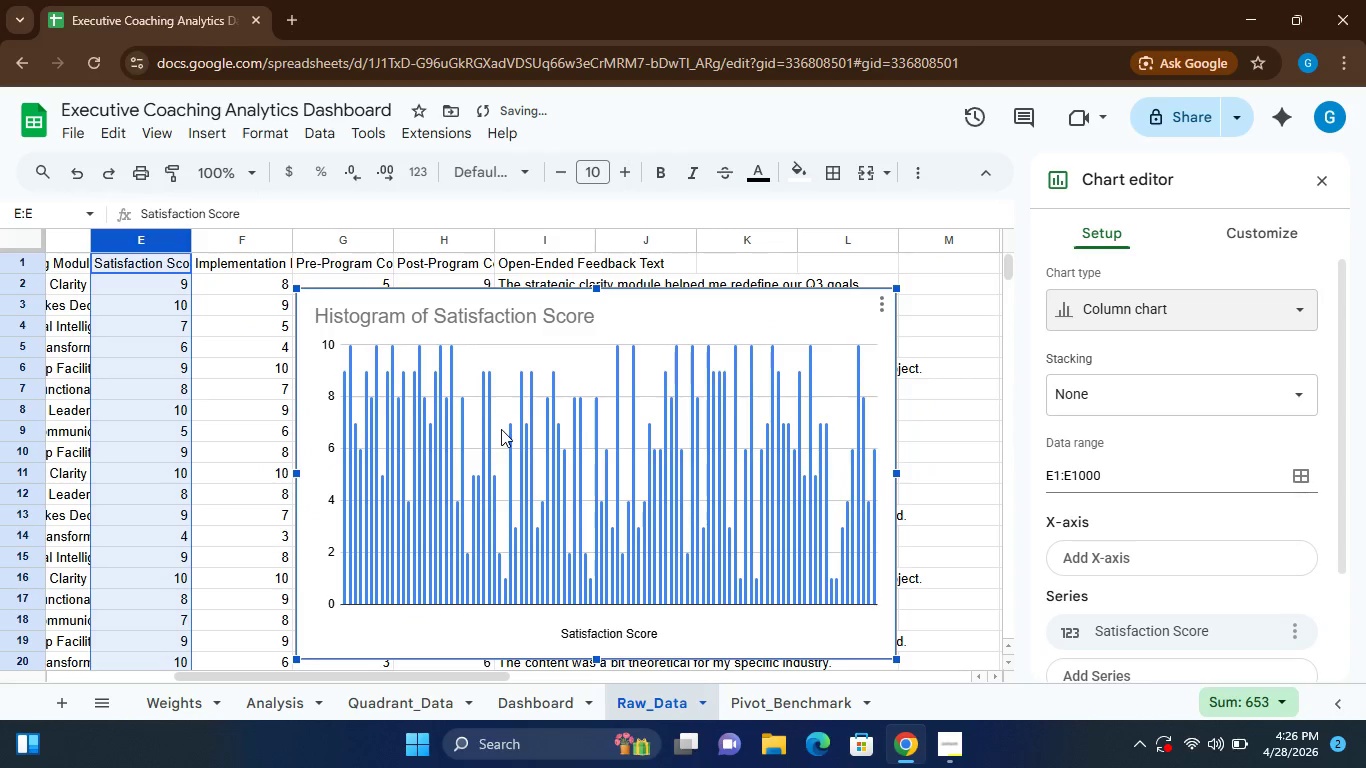 
left_click_drag(start_coordinate=[570, 459], to_coordinate=[1142, 403])
 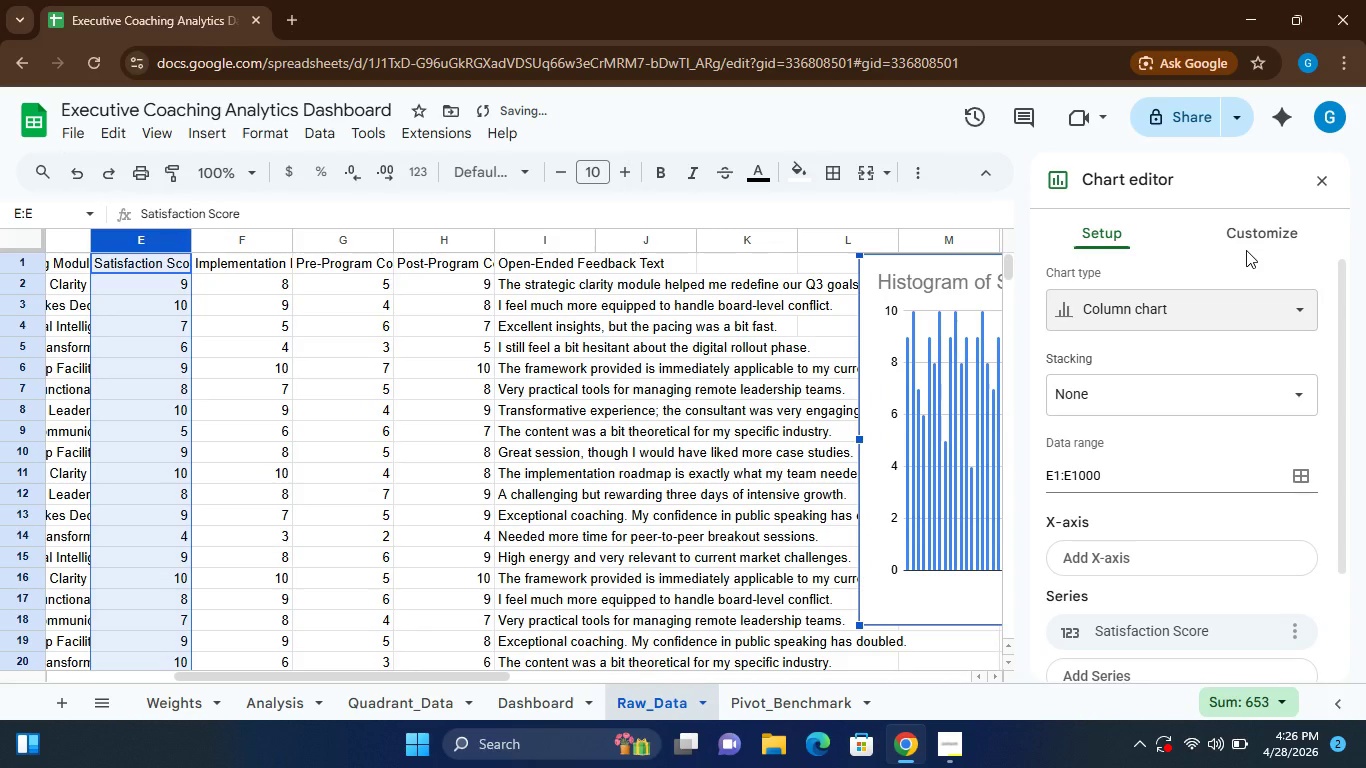 
left_click([1320, 180])
 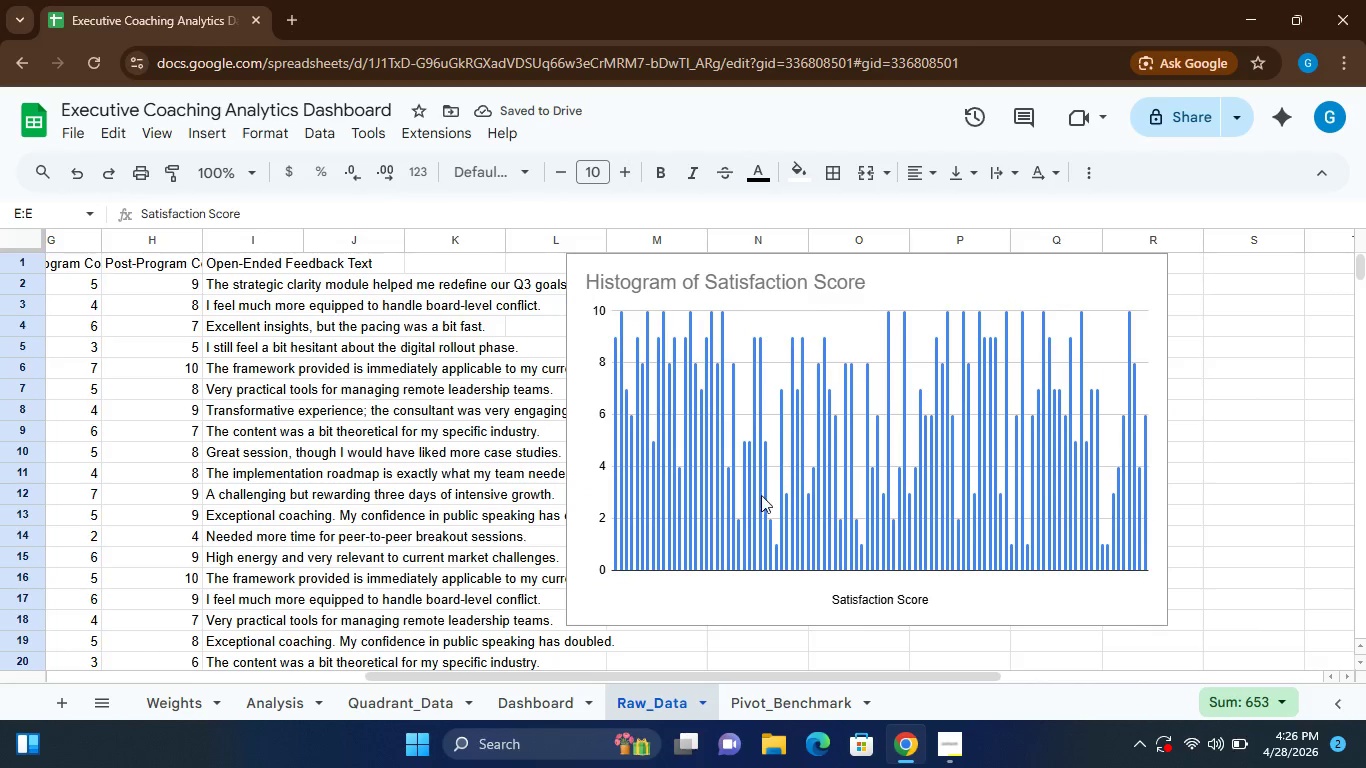 
left_click_drag(start_coordinate=[794, 497], to_coordinate=[933, 482])
 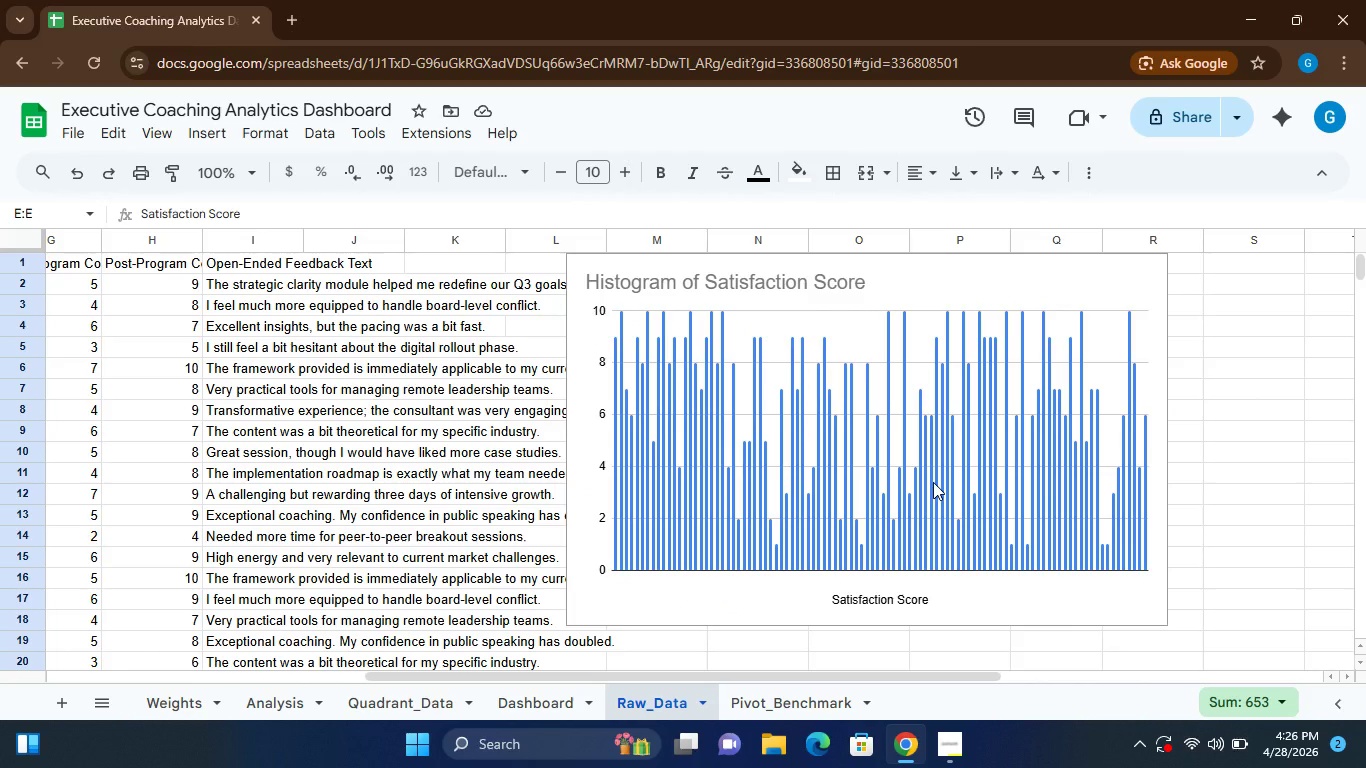 
left_click([933, 482])
 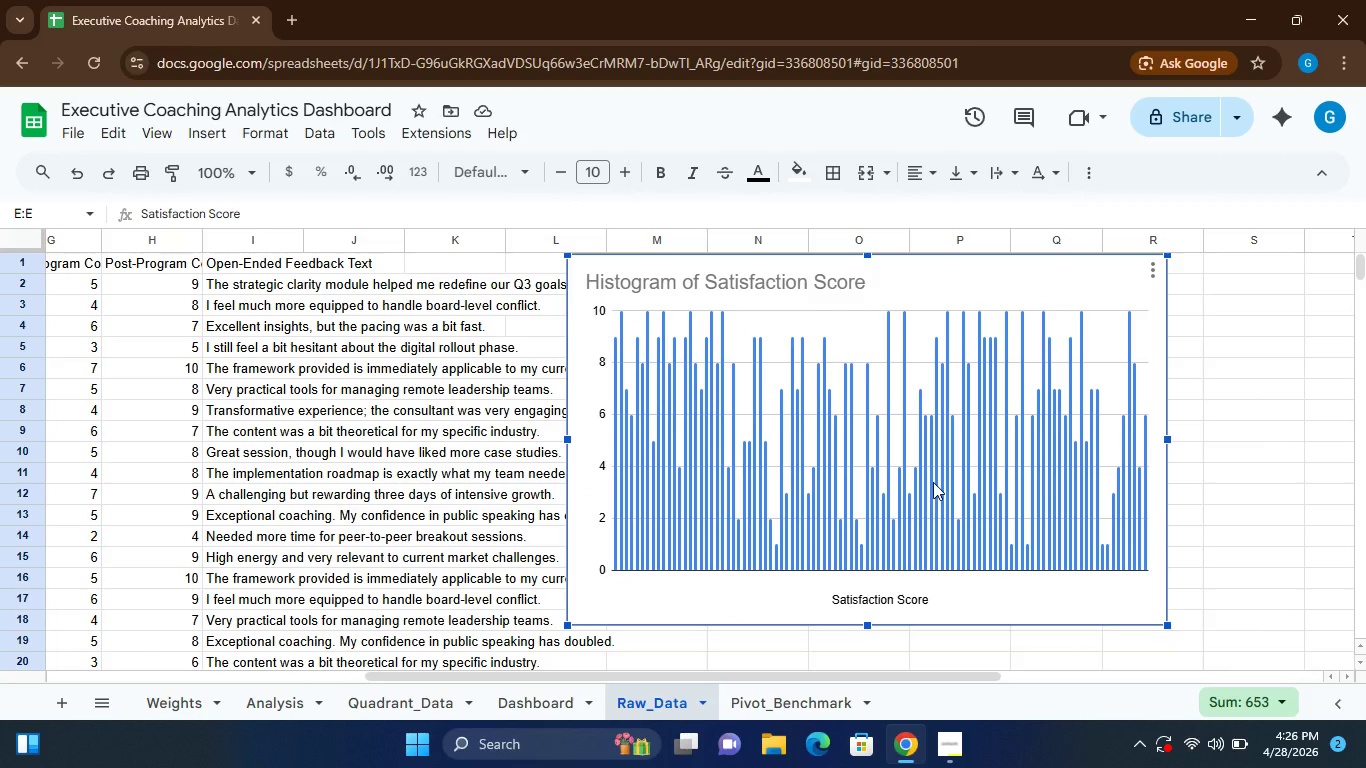 
left_click_drag(start_coordinate=[933, 482], to_coordinate=[1132, 501])
 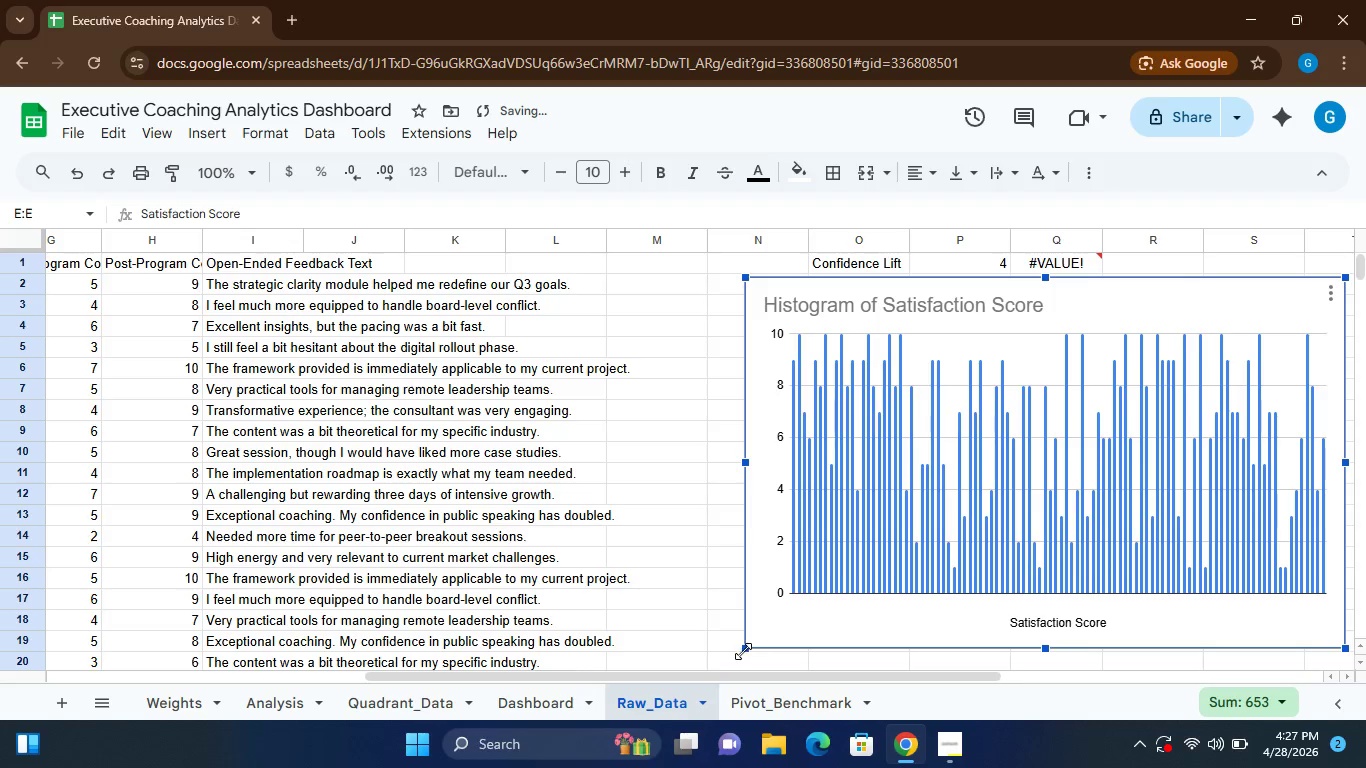 
left_click_drag(start_coordinate=[743, 651], to_coordinate=[842, 564])
 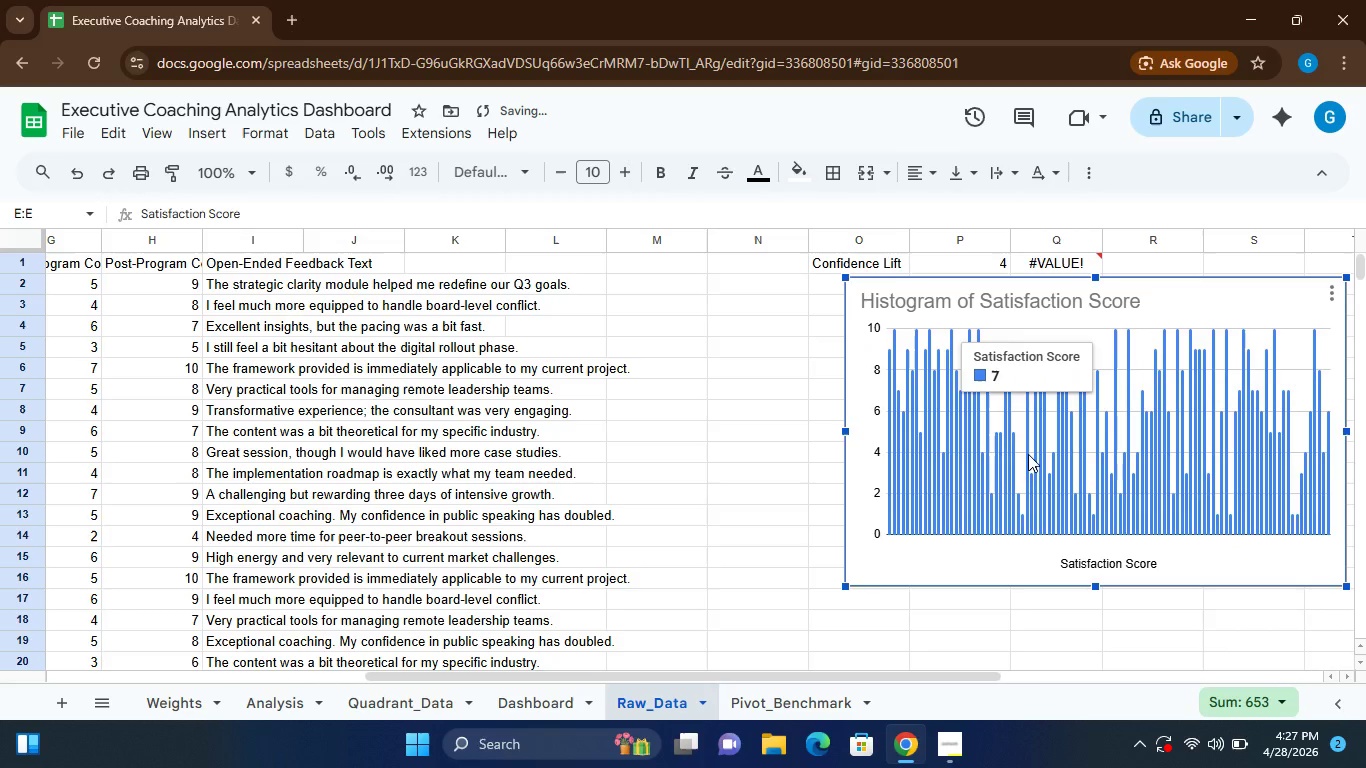 
left_click_drag(start_coordinate=[1028, 454], to_coordinate=[911, 529])
 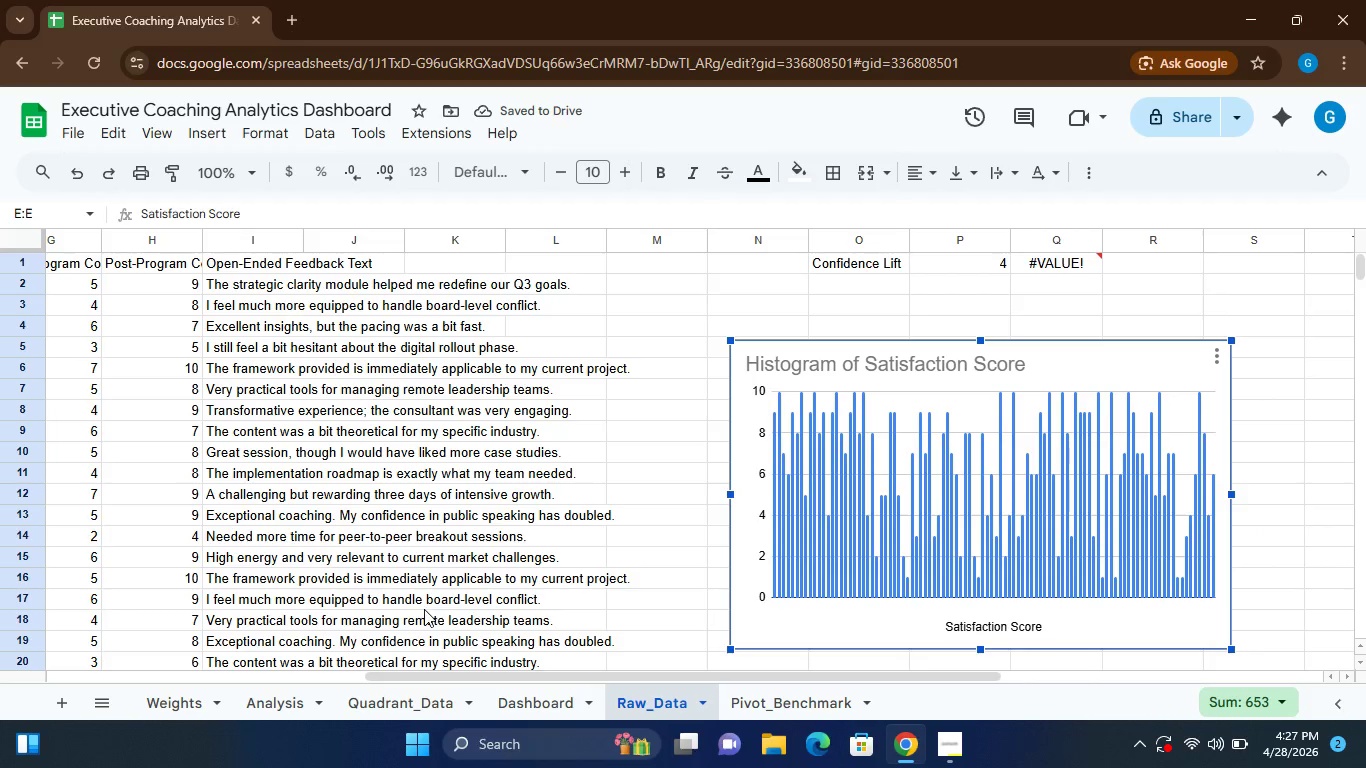 
wait(8.14)
 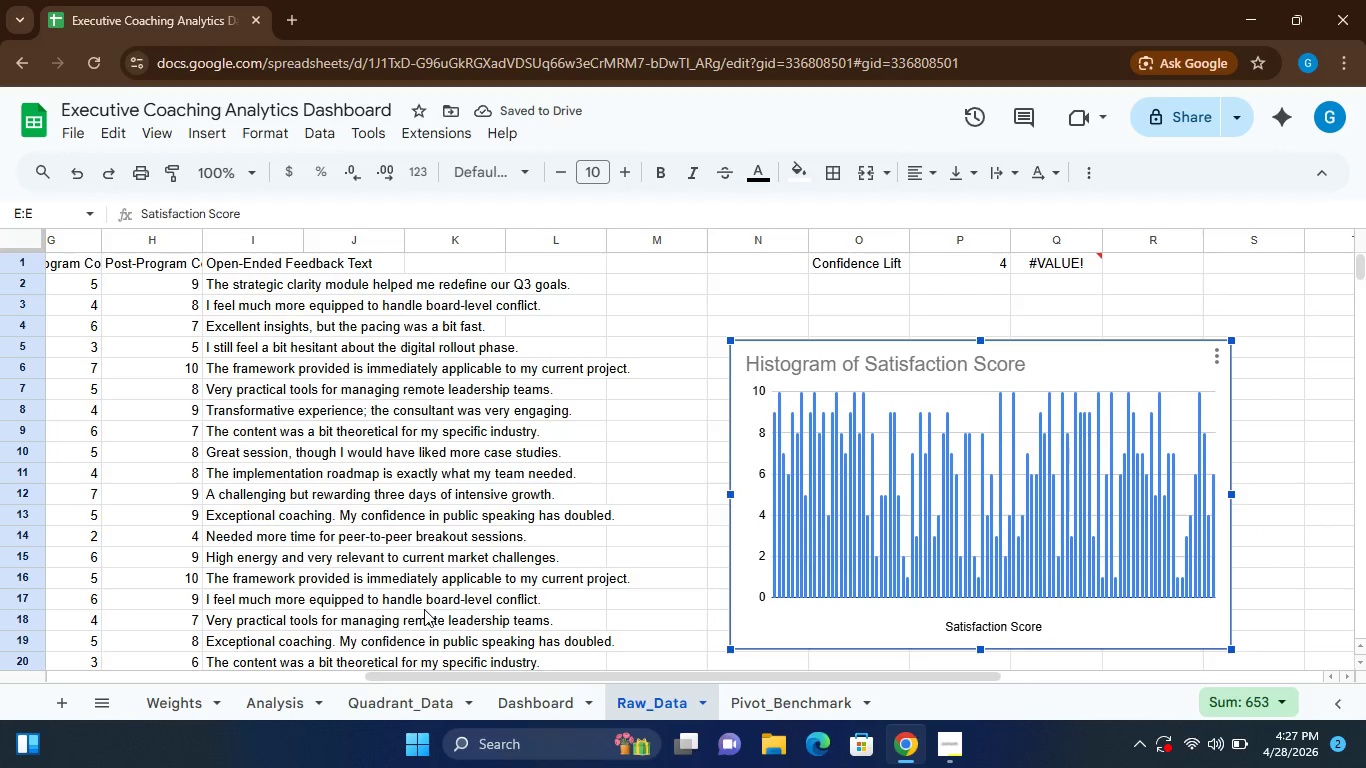 
left_click([291, 700])
 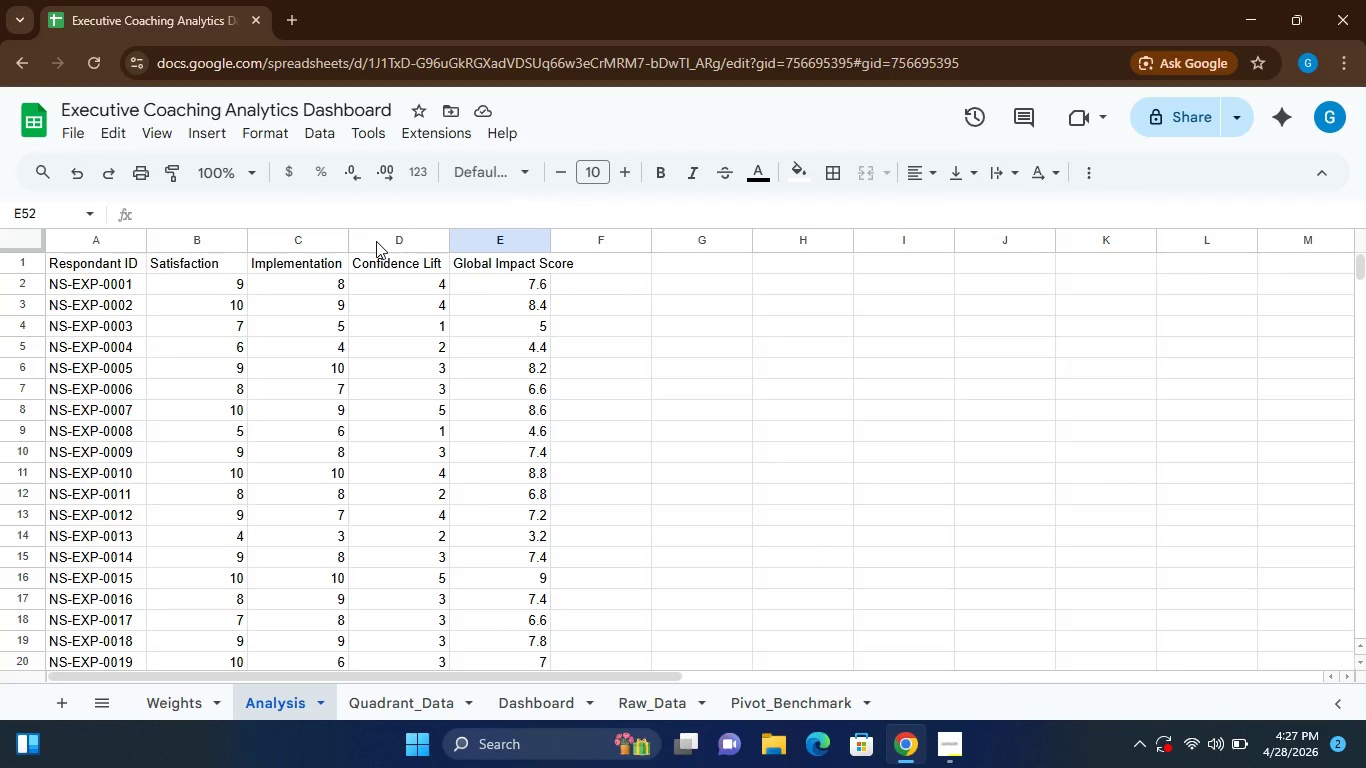 
double_click([376, 241])
 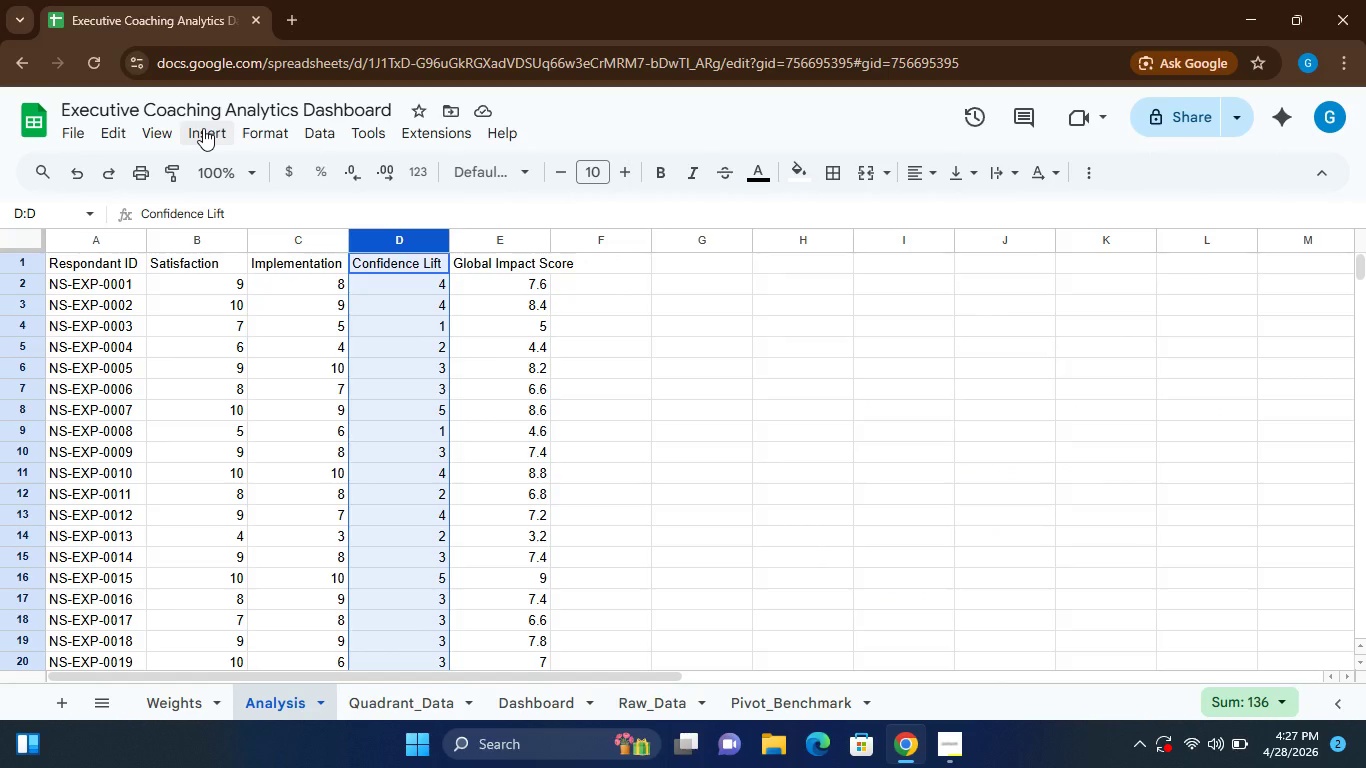 
wait(6.12)
 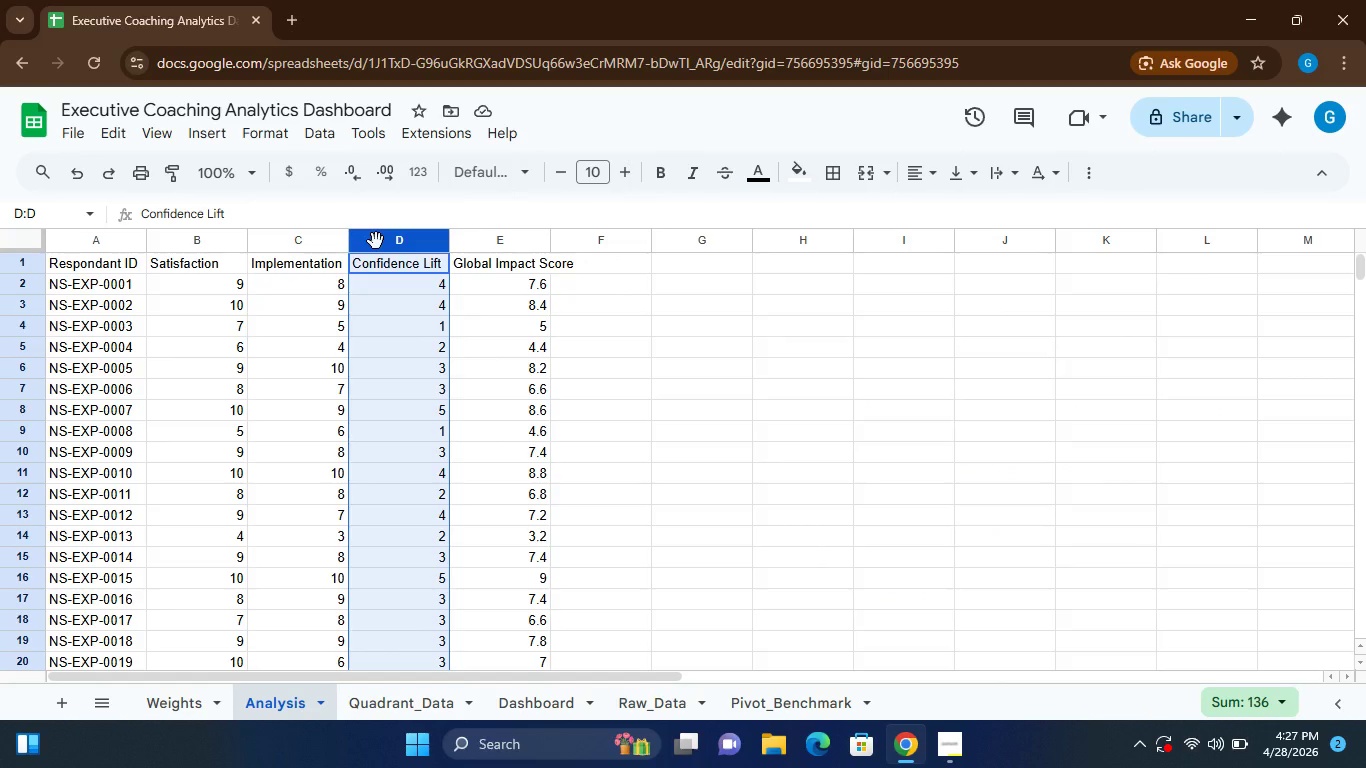 
left_click([203, 128])
 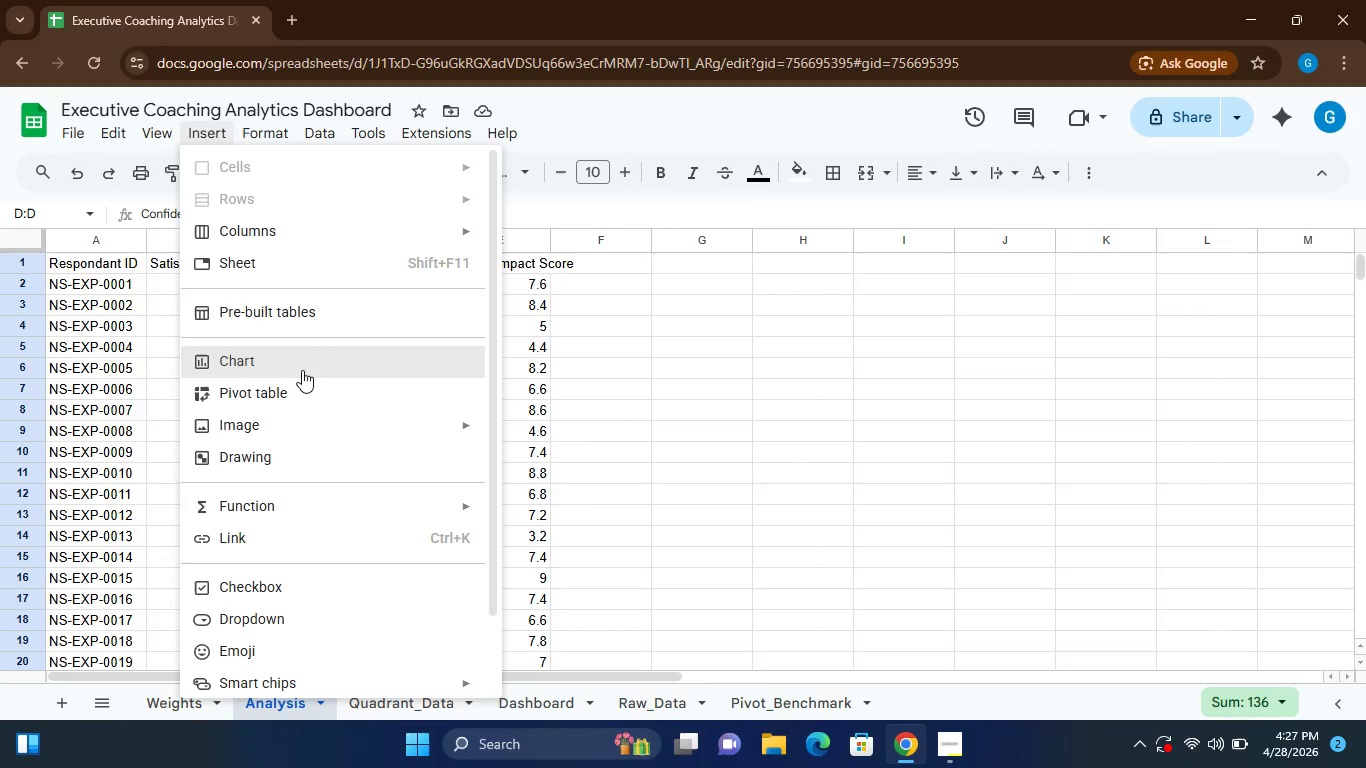 
wait(6.33)
 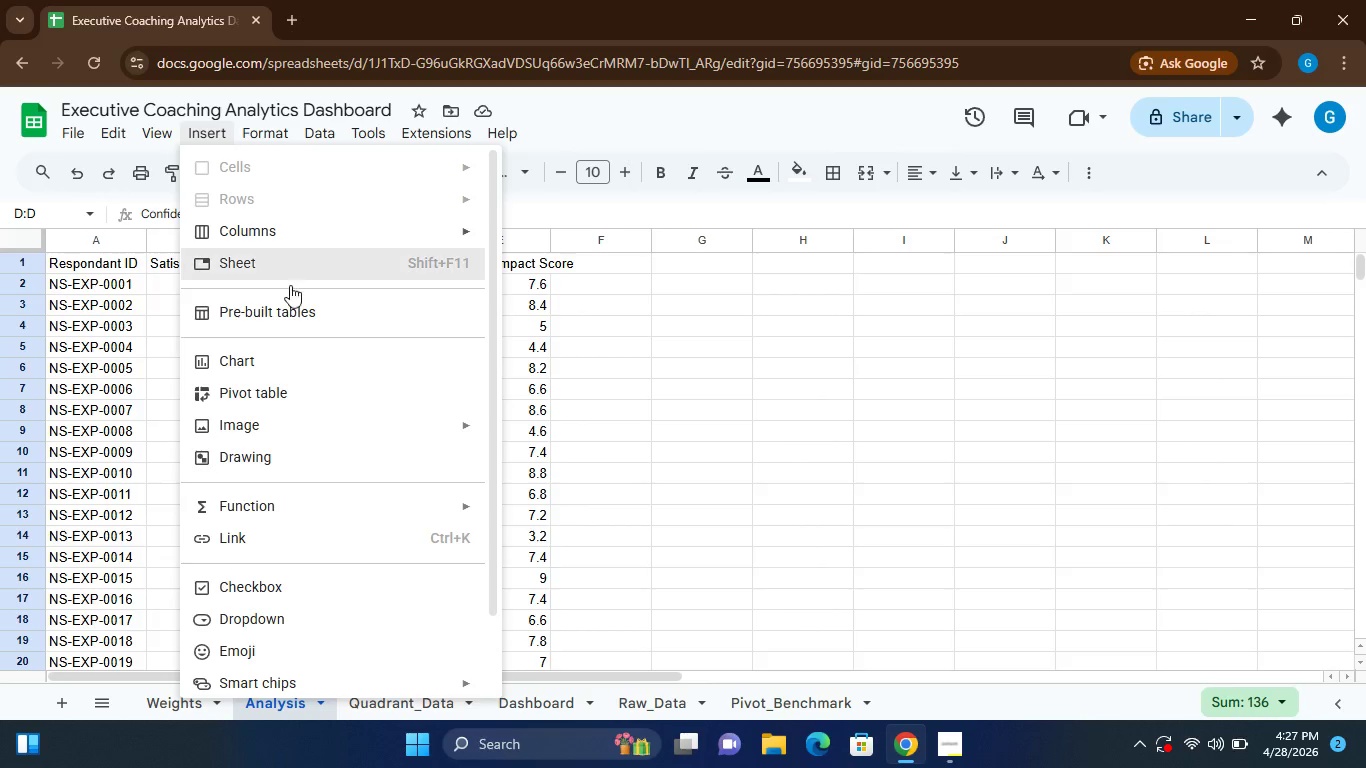 
left_click([278, 356])
 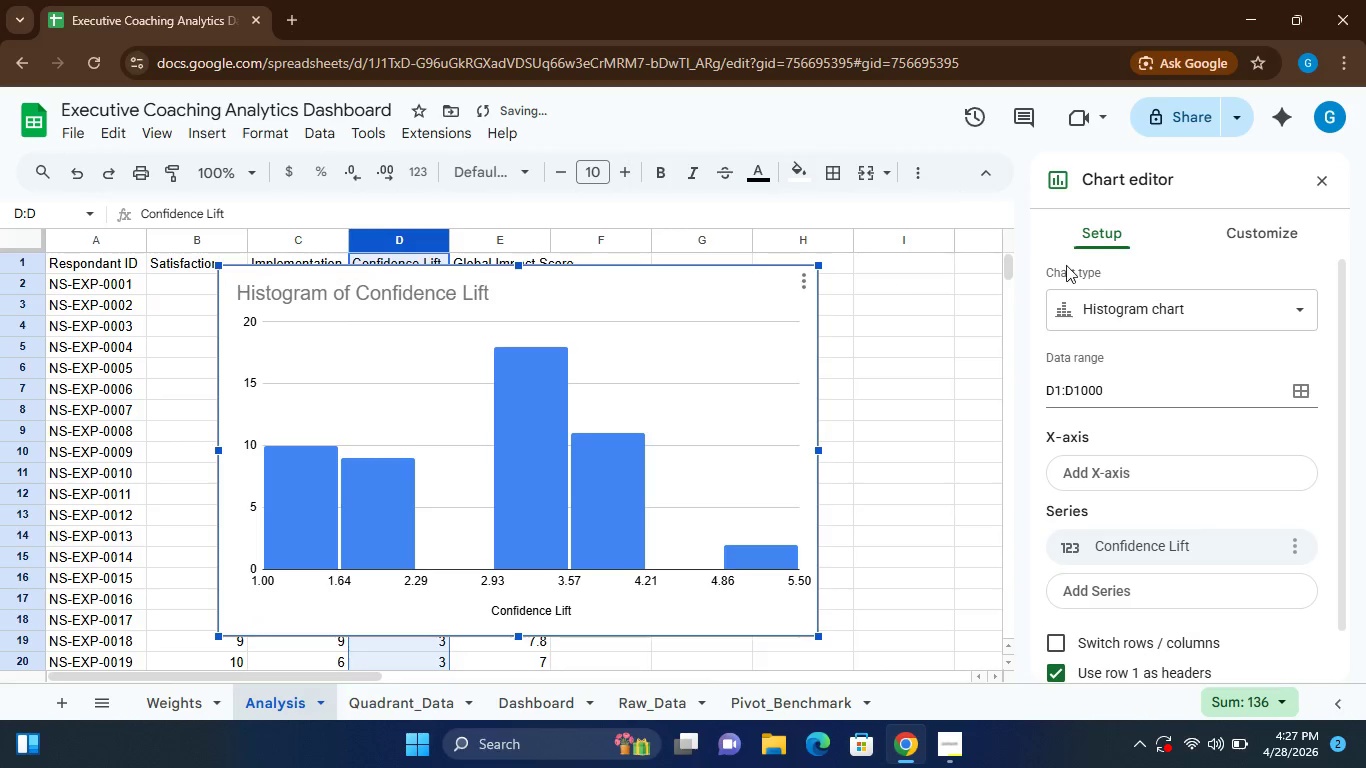 
left_click([1201, 301])
 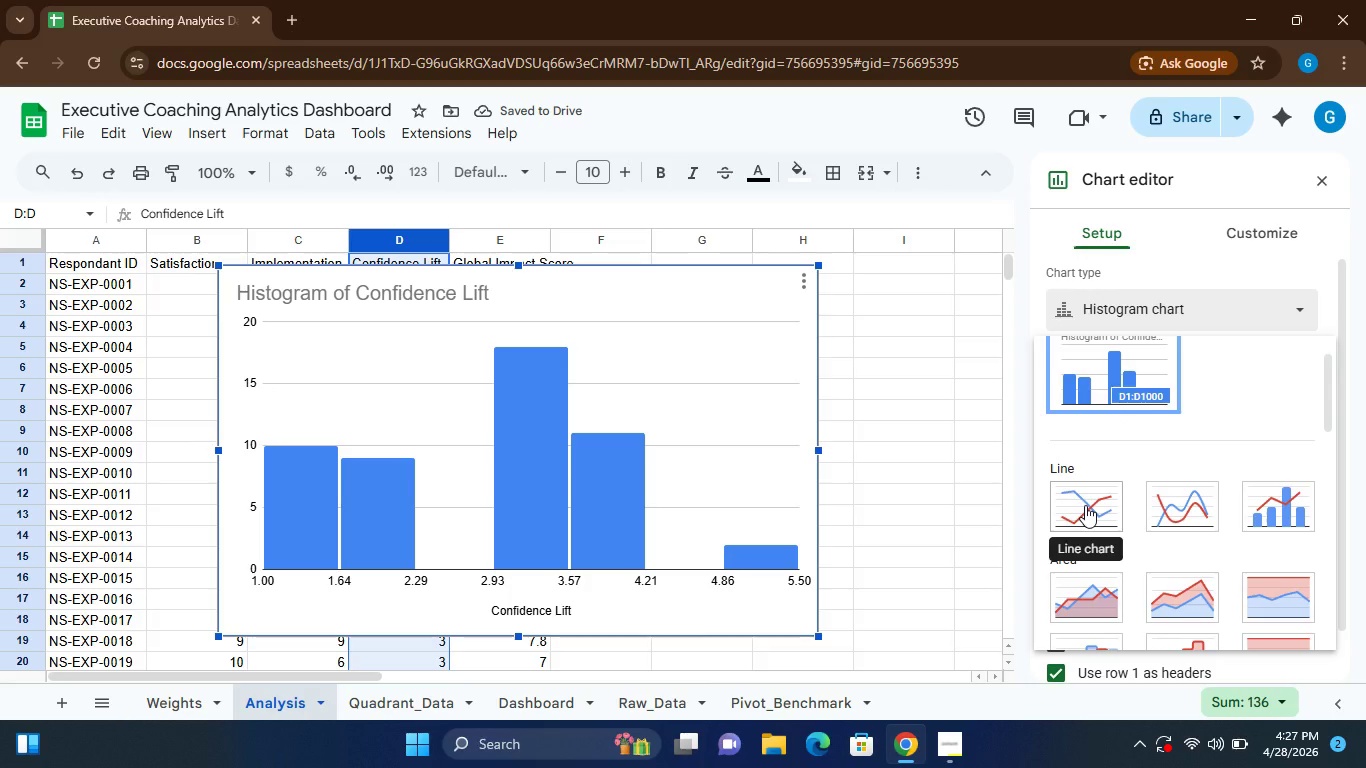 
left_click([1085, 505])
 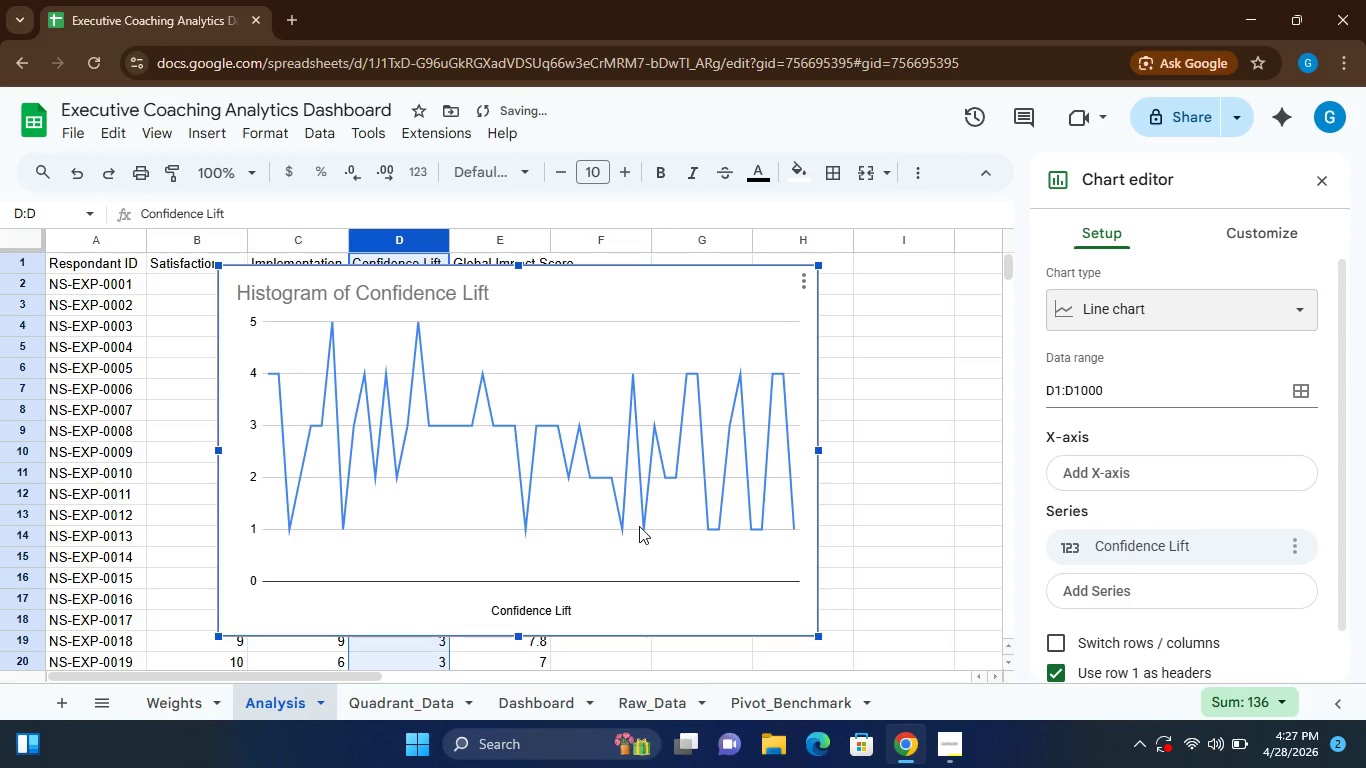 
left_click([537, 542])
 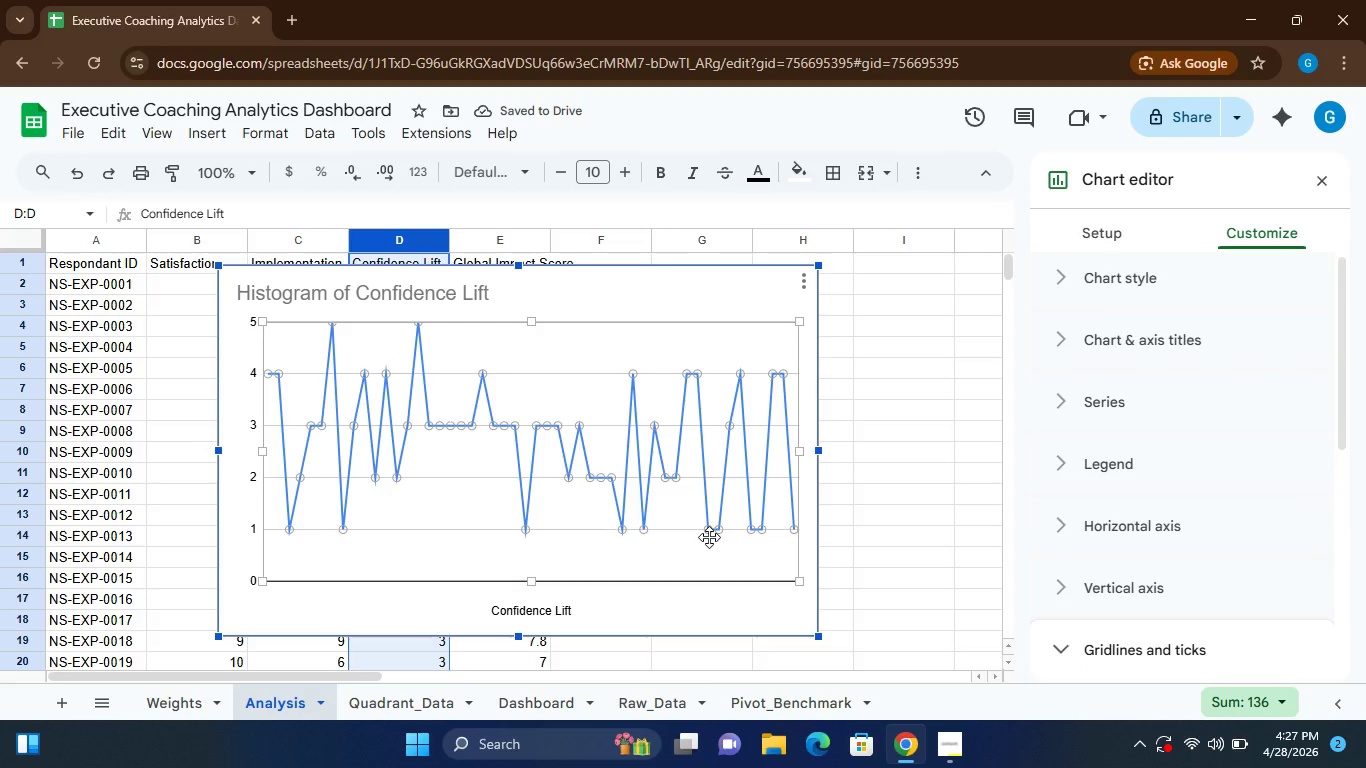 
left_click_drag(start_coordinate=[563, 476], to_coordinate=[930, 488])
 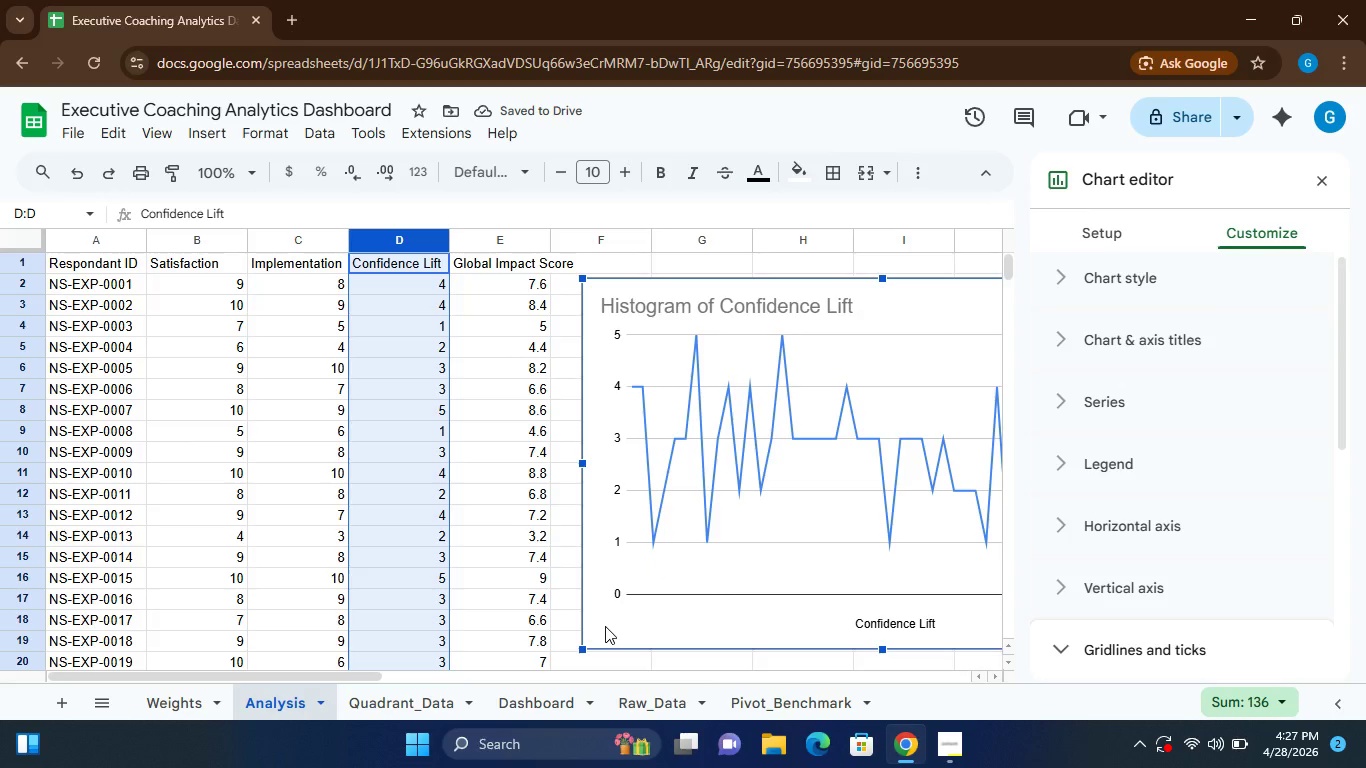 
left_click_drag(start_coordinate=[584, 649], to_coordinate=[666, 556])
 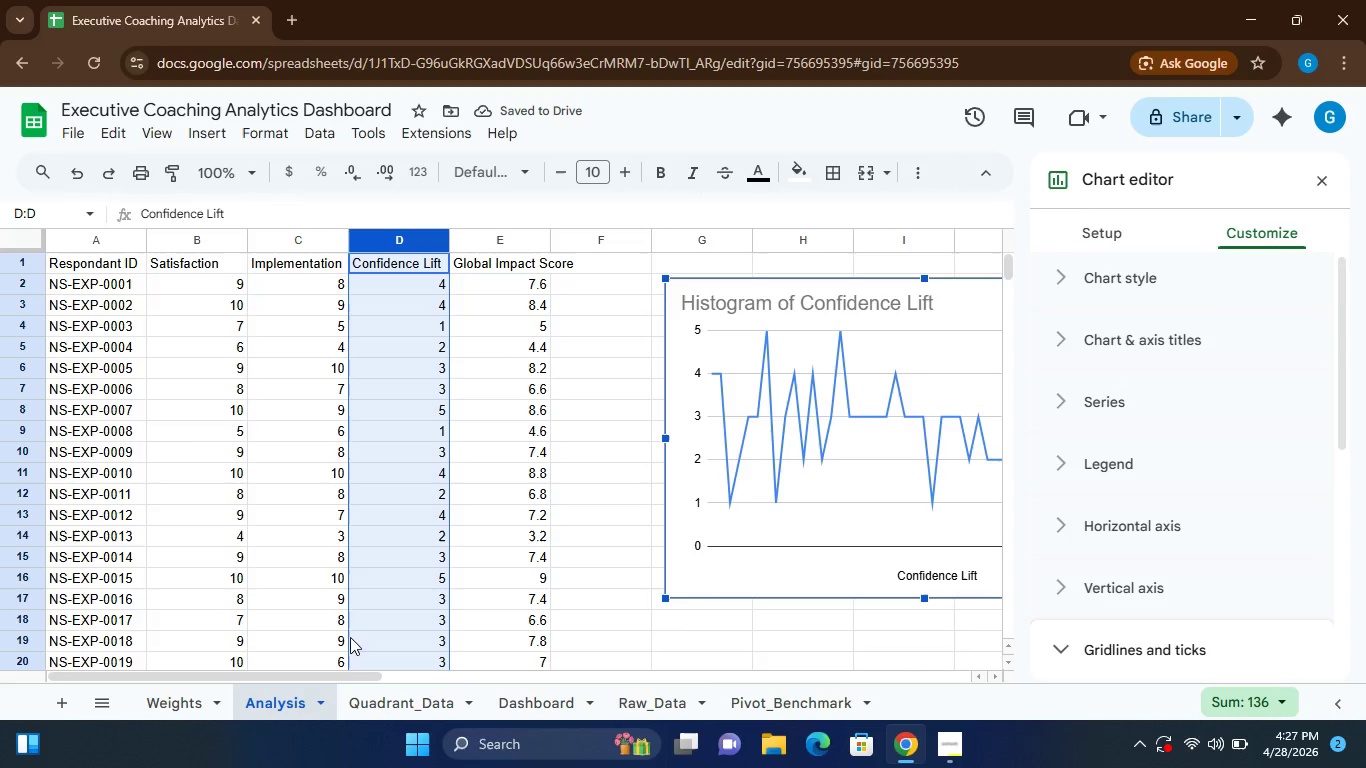 
wait(5.94)
 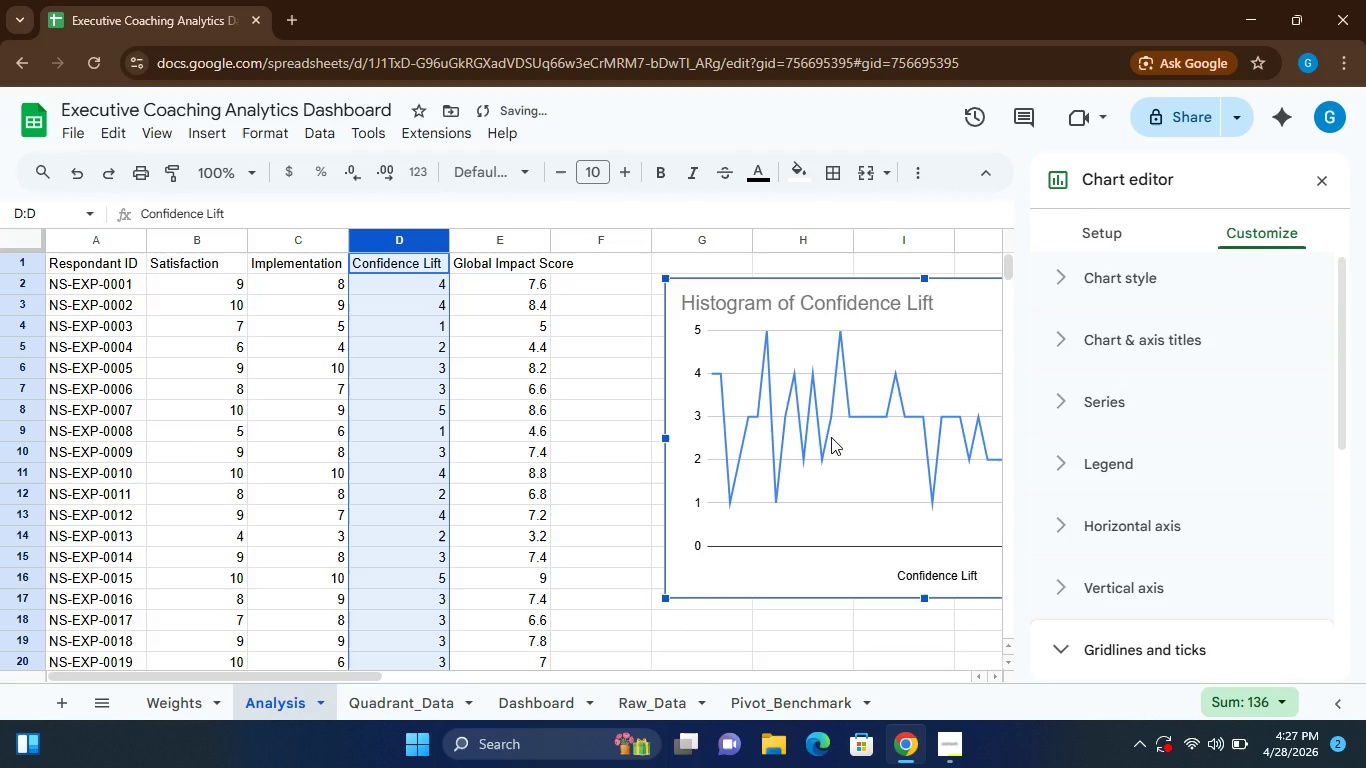 
left_click([170, 700])
 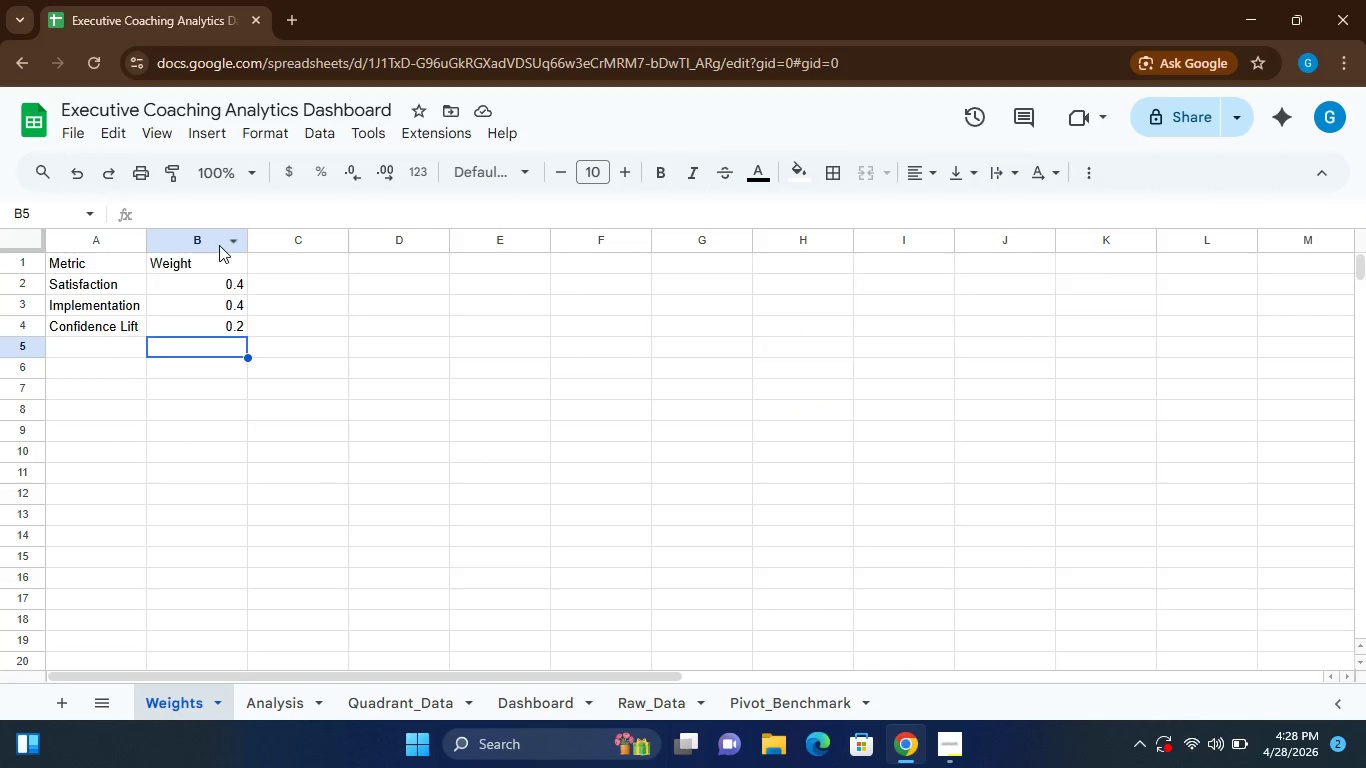 
wait(6.41)
 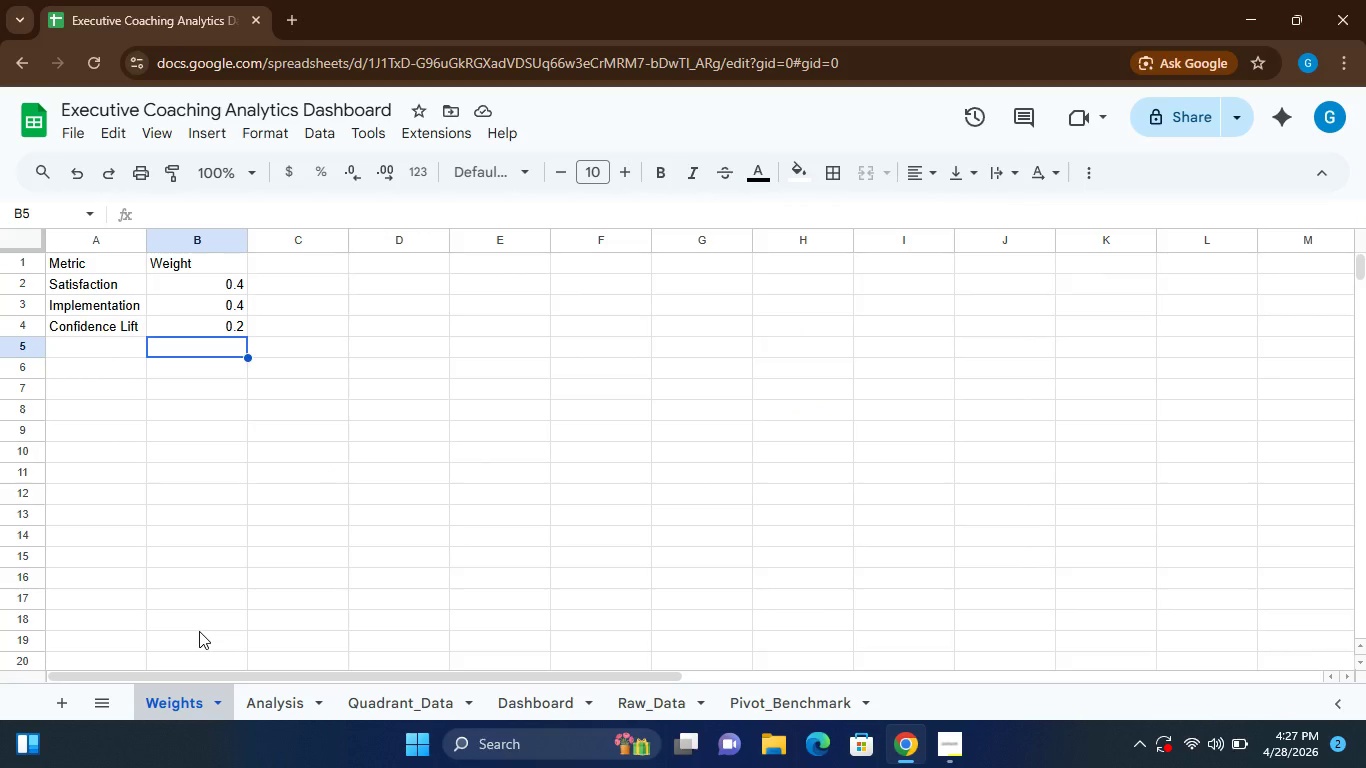 
double_click([179, 238])
 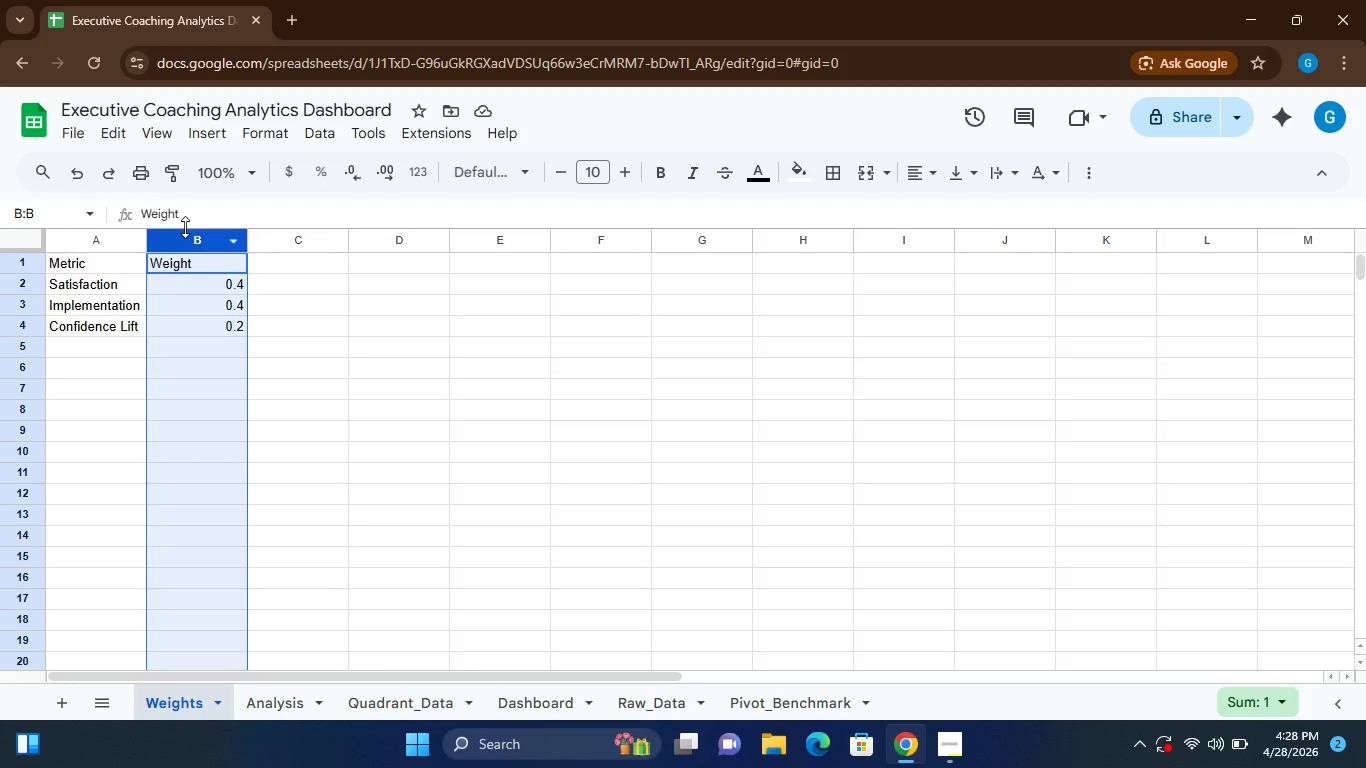 
left_click([319, 138])
 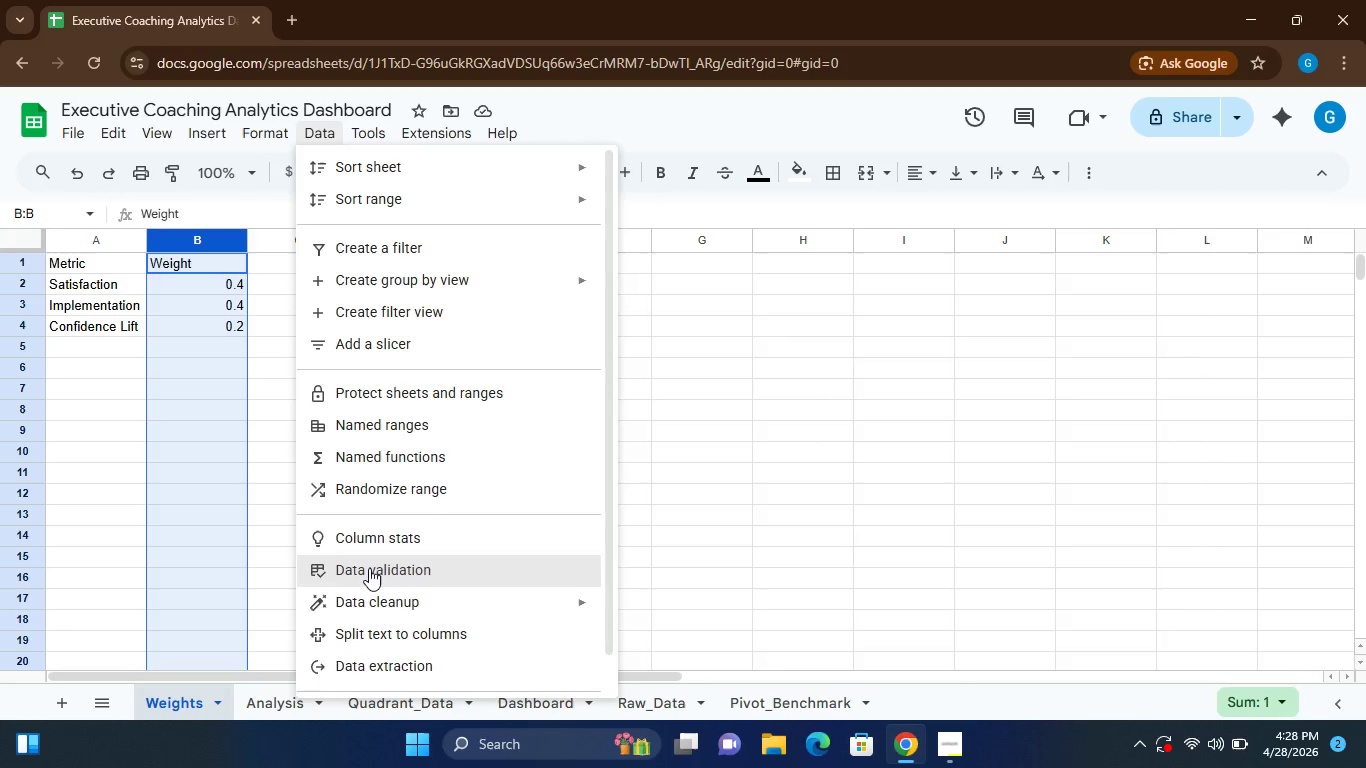 
left_click([109, 462])
 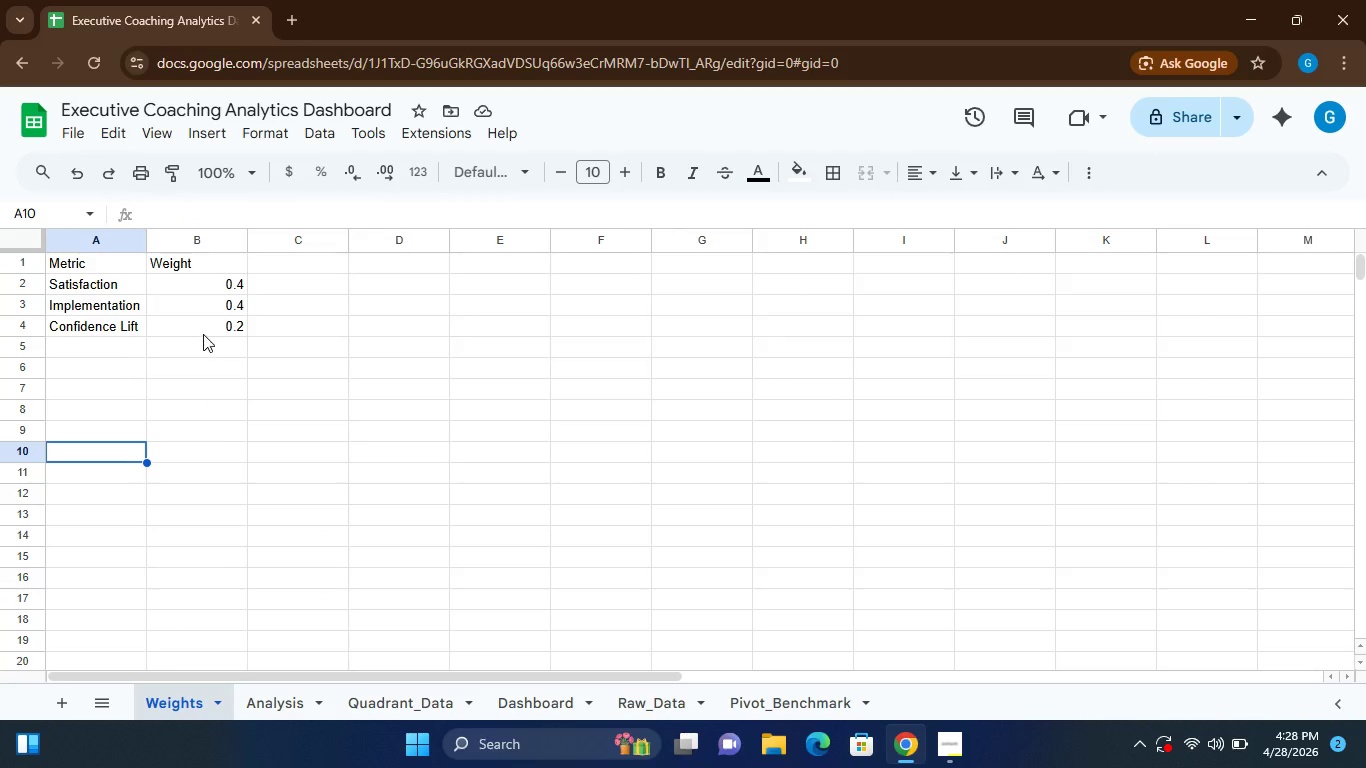 
left_click([200, 329])
 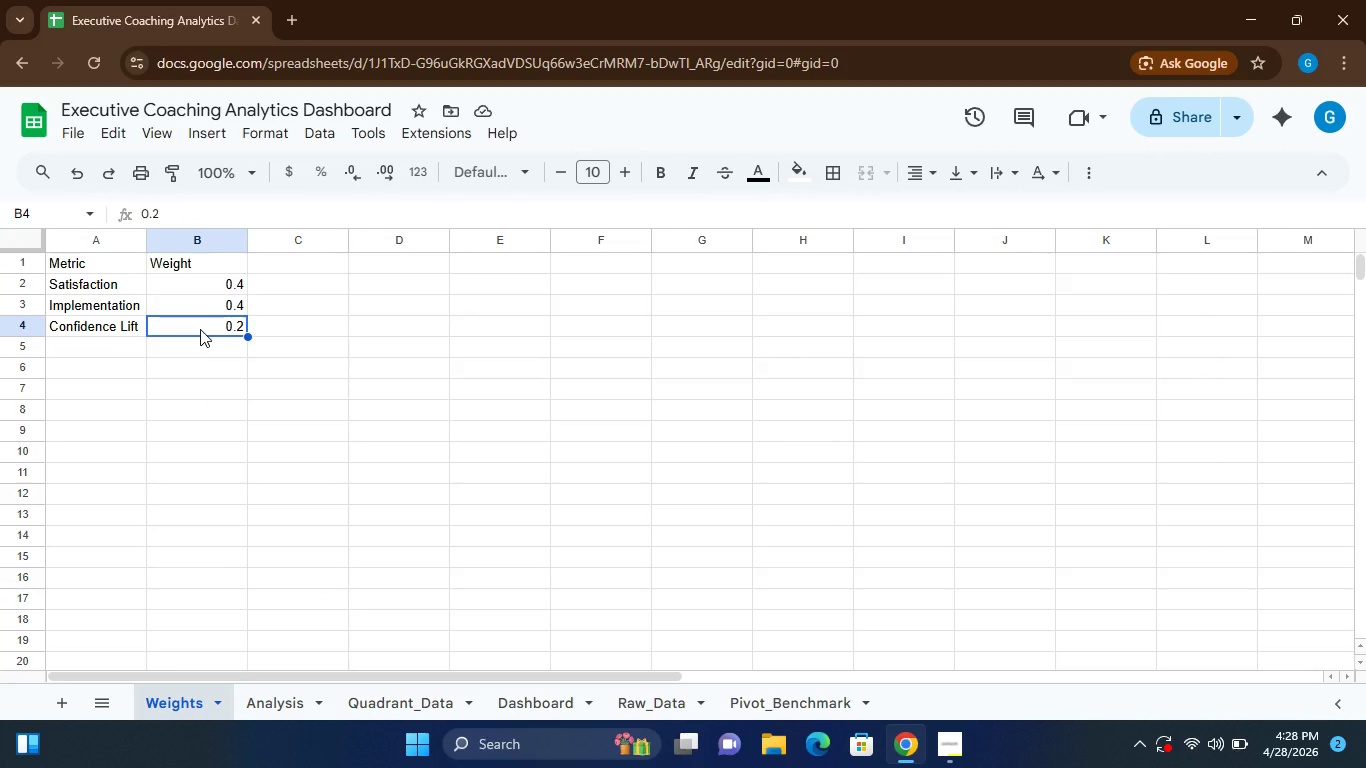 
hold_key(key=ShiftLeft, duration=1.5)
left_click([200, 329])
 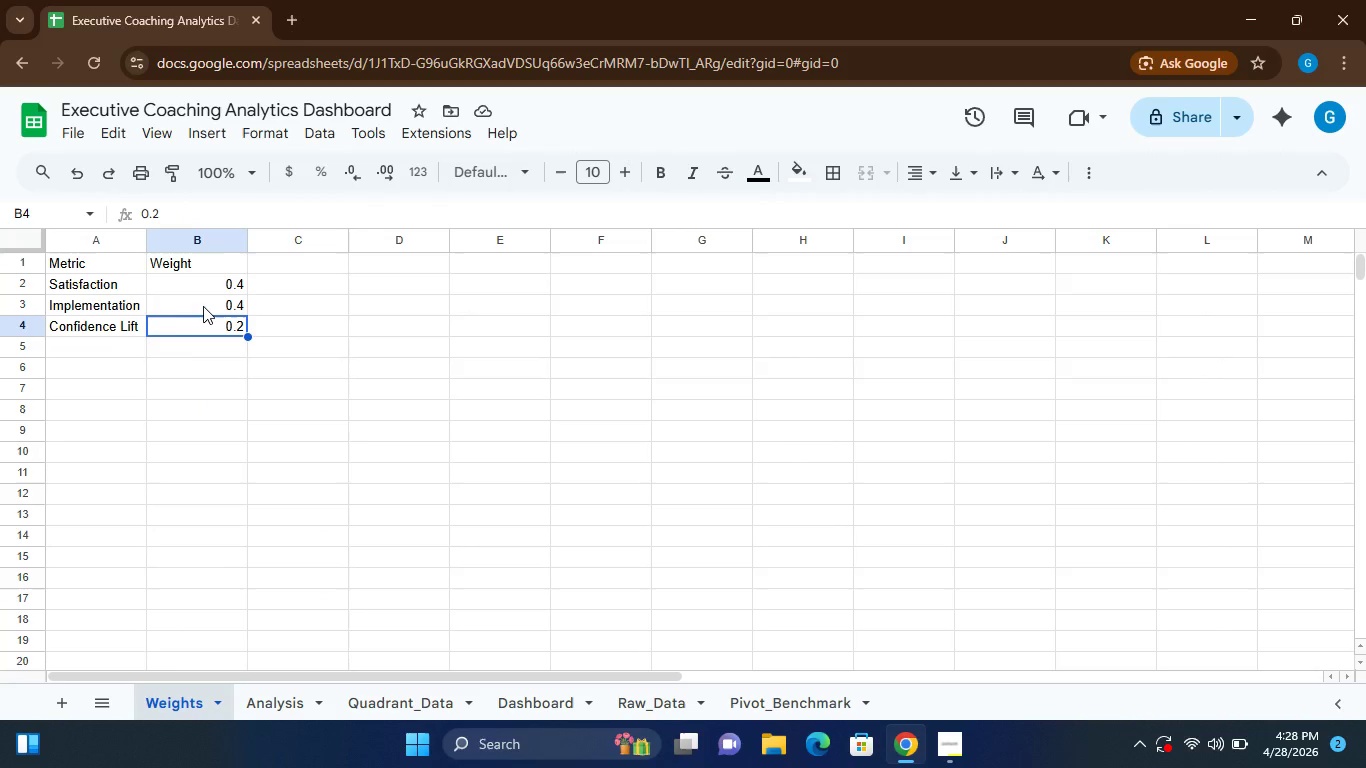 
hold_key(key=ShiftLeft, duration=1.61)
left_click([186, 310])
 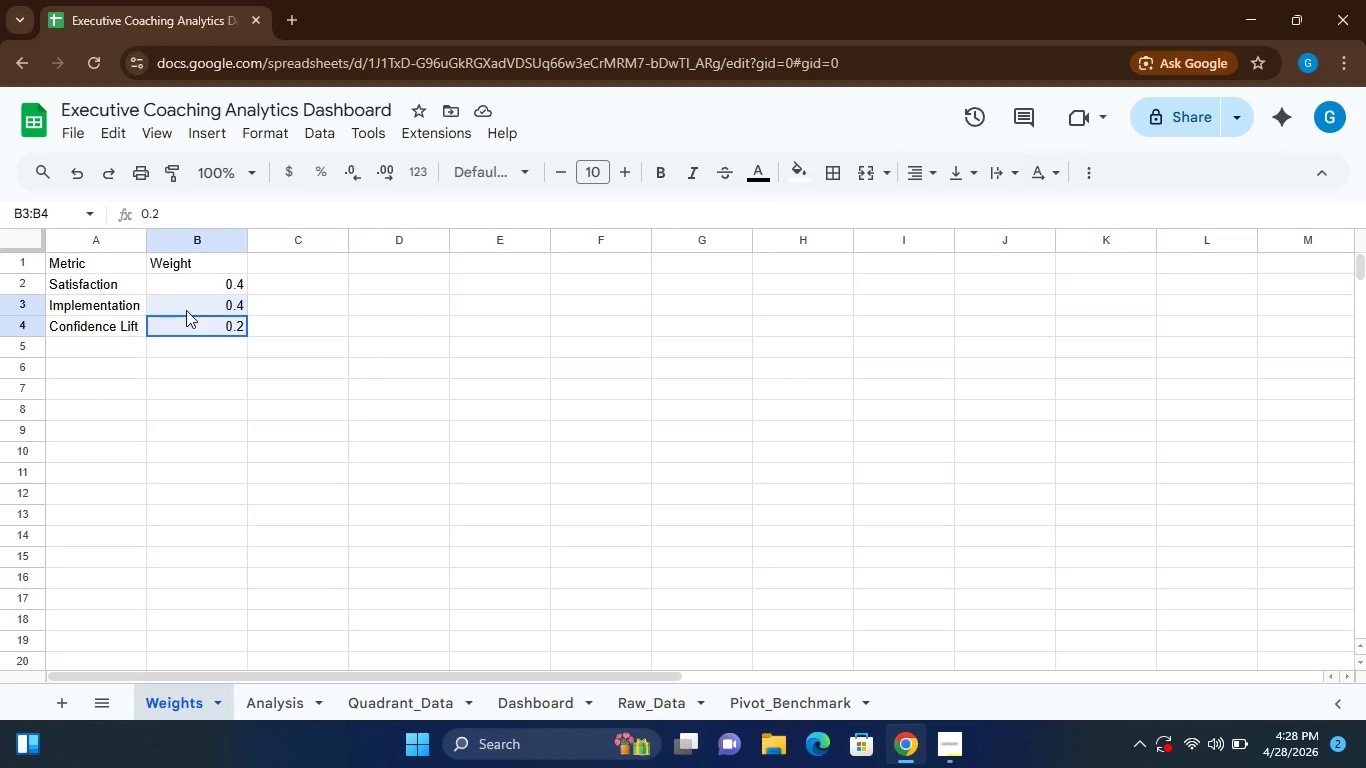 
hold_key(key=ShiftLeft, duration=1.5)
left_click([193, 282])
 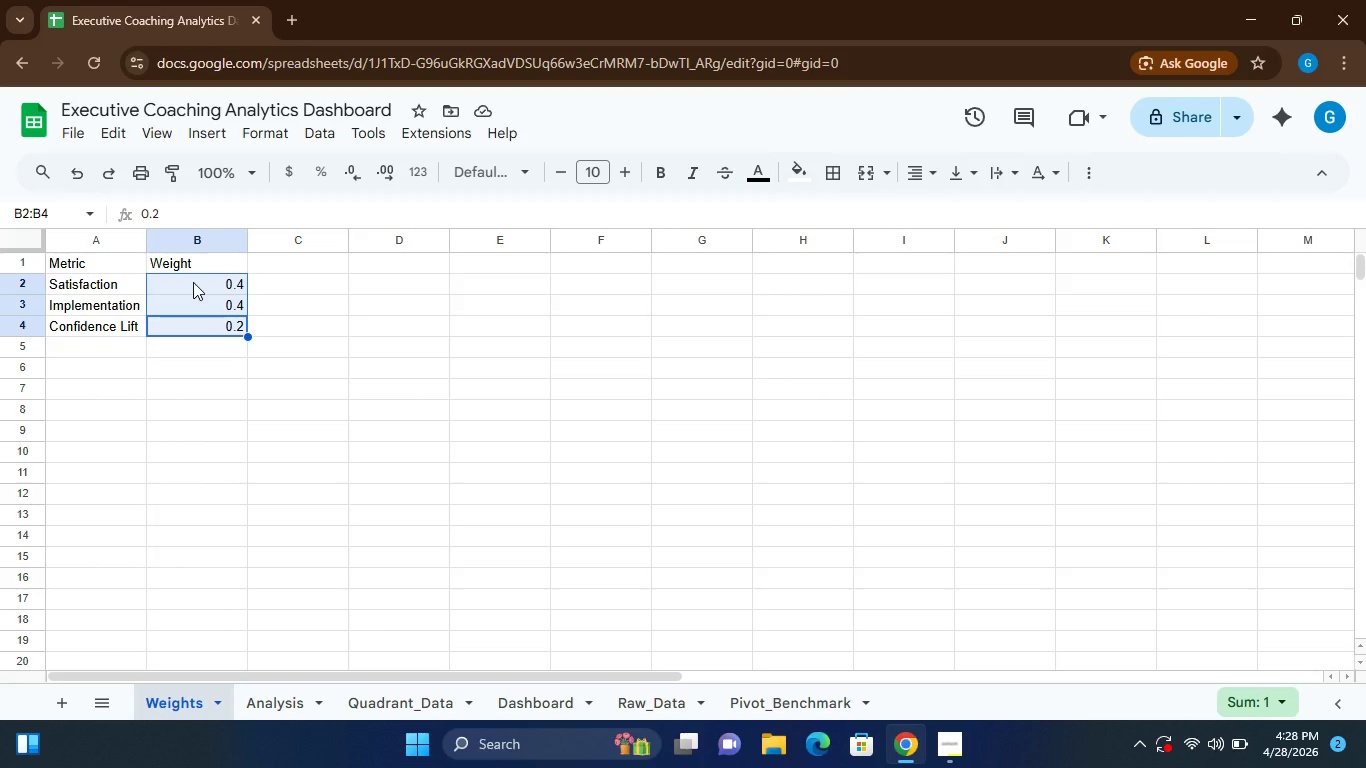 
hold_key(key=ShiftLeft, duration=0.42)
 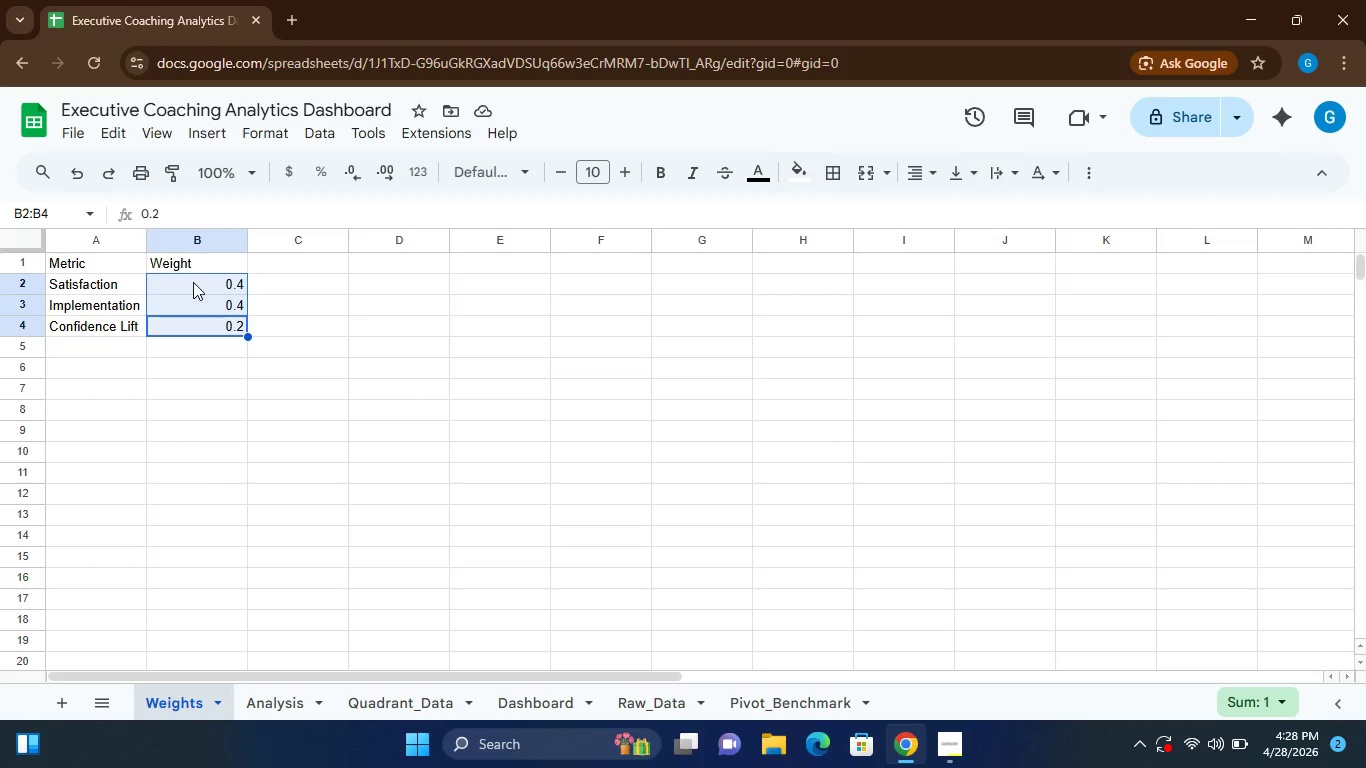 
left_click([315, 130])
 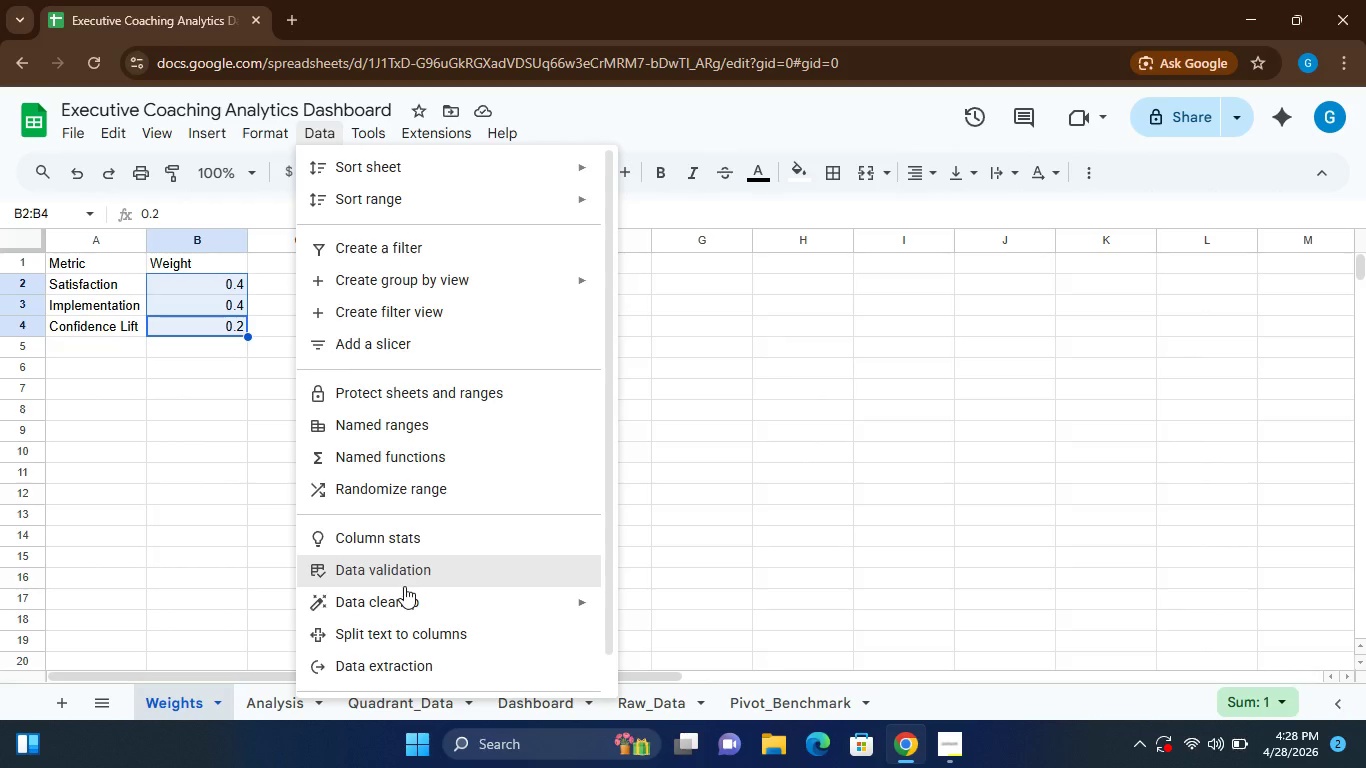 
left_click([392, 564])
 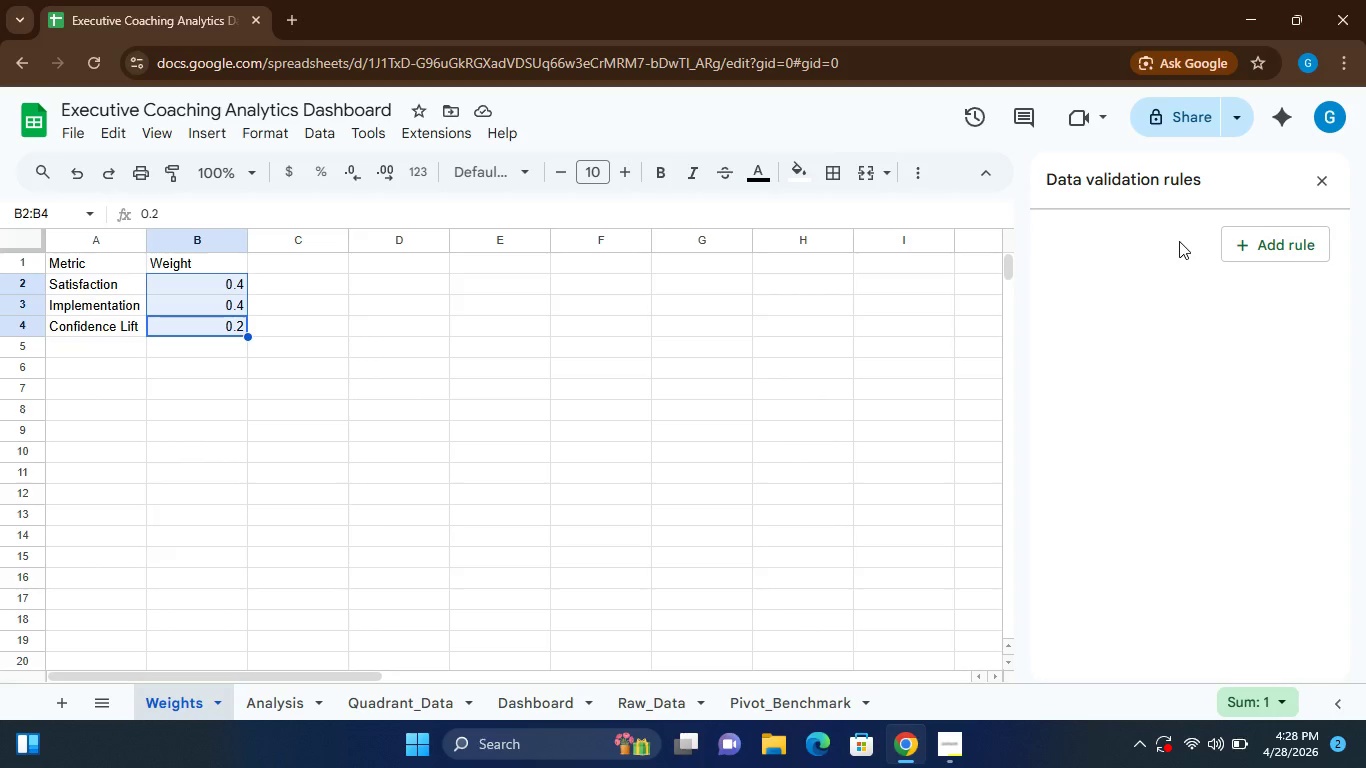 
wait(6.03)
 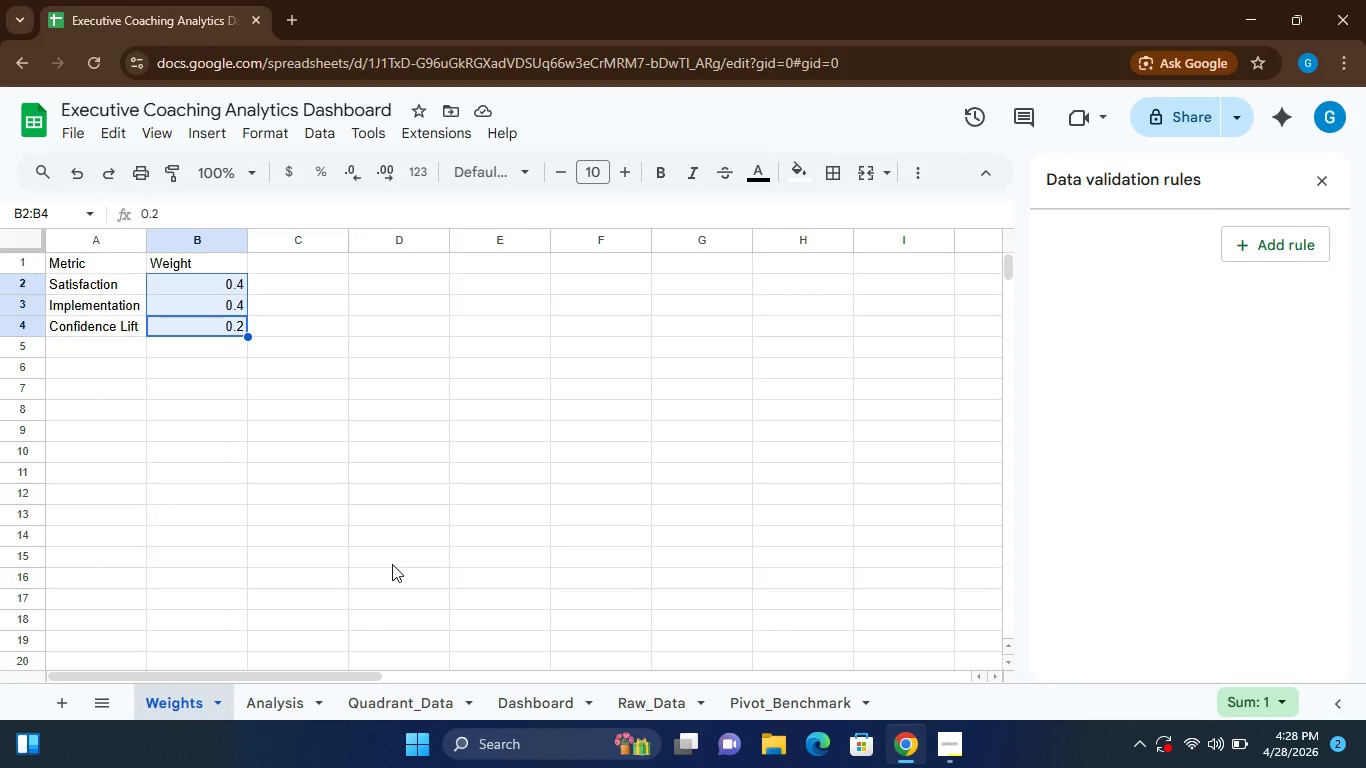 
left_click([1277, 240])
 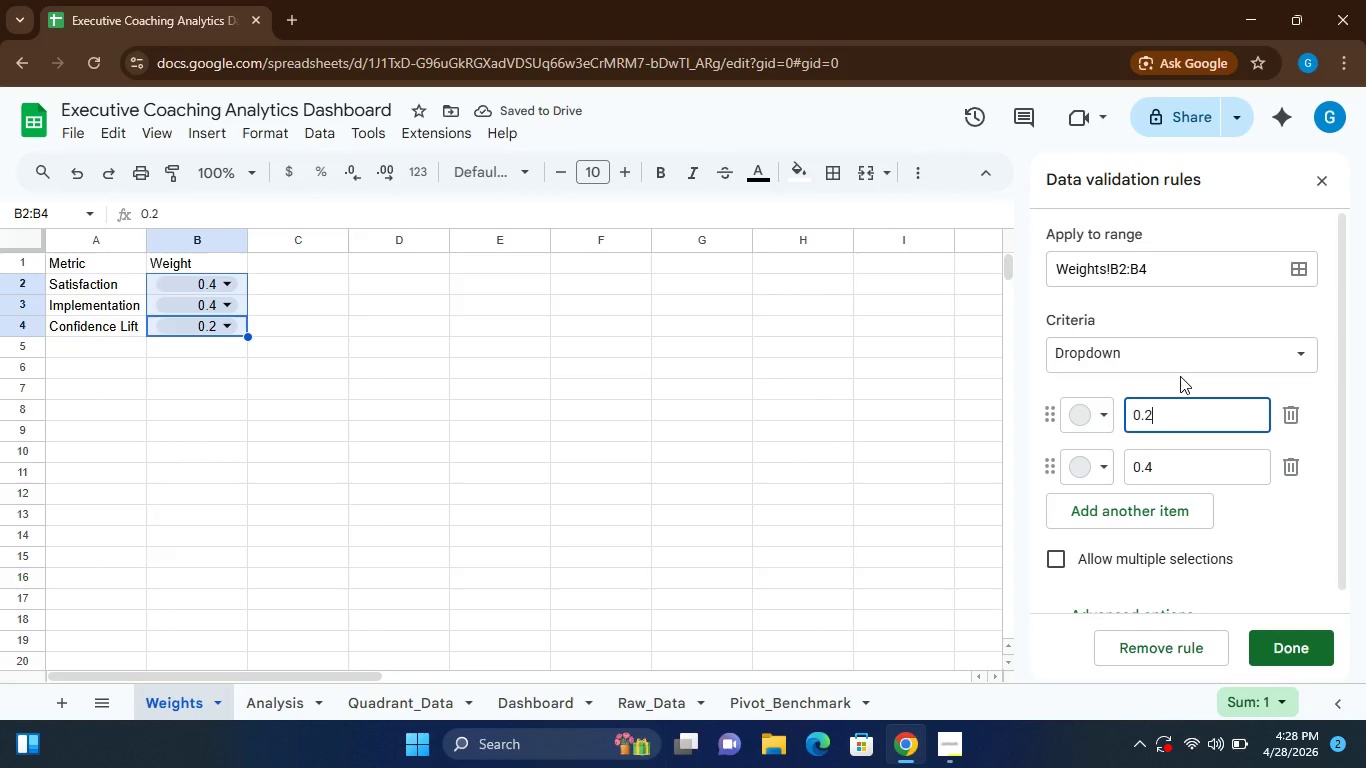 
wait(8.44)
 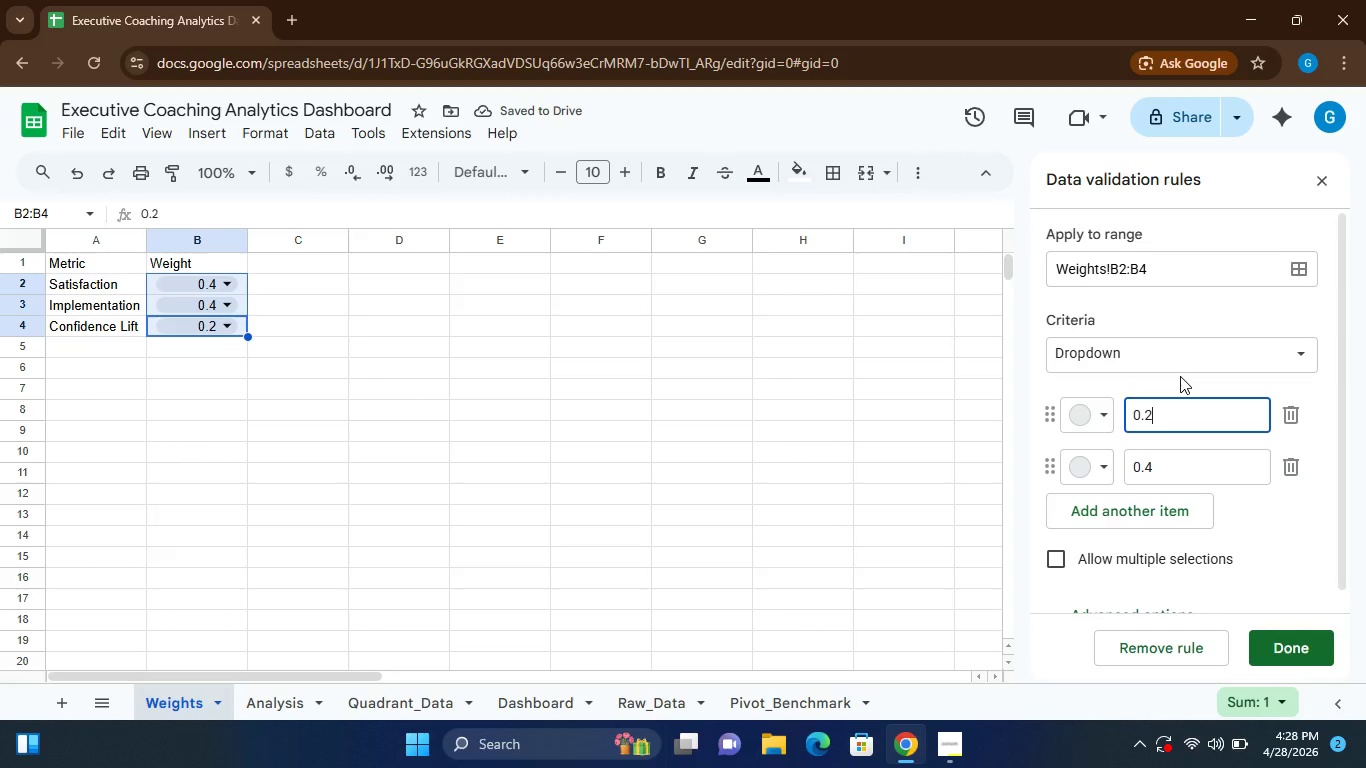 
key(Backspace)
 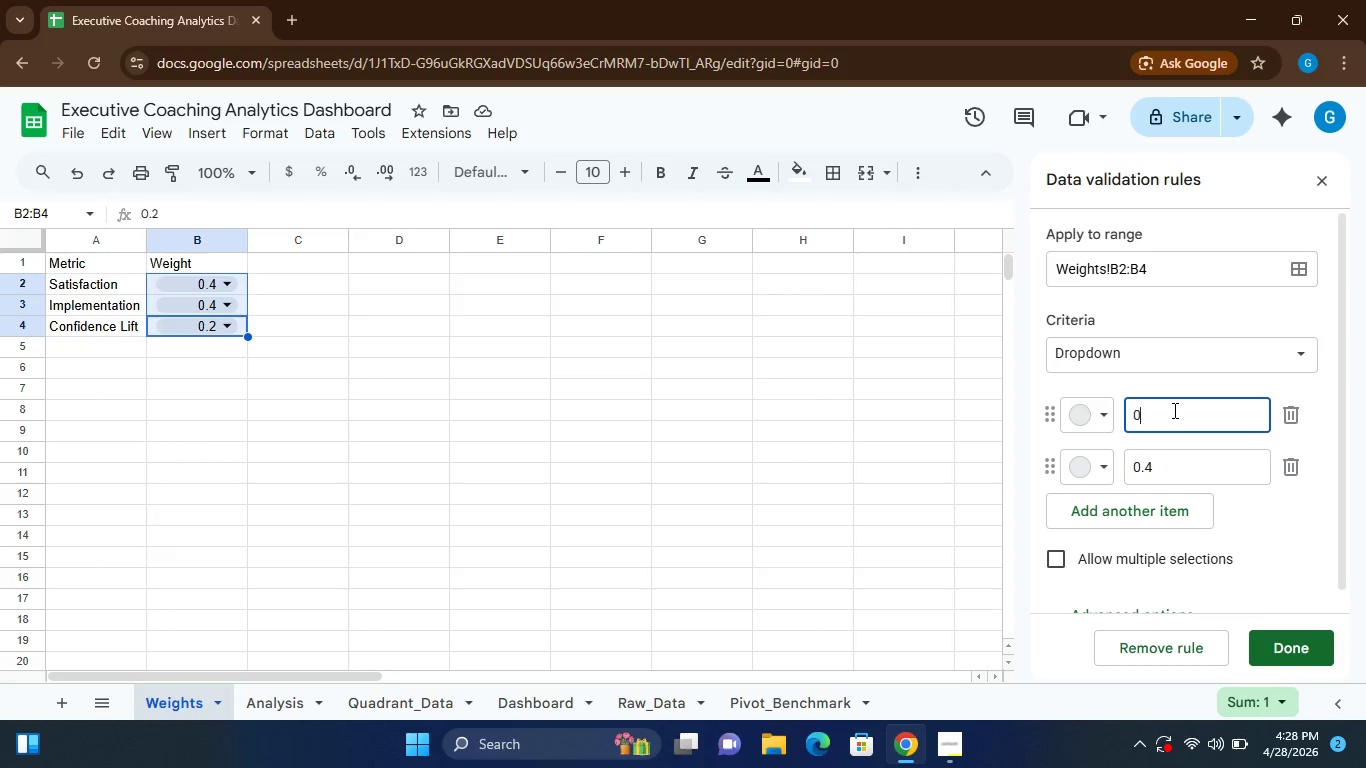 
key(Backspace)
 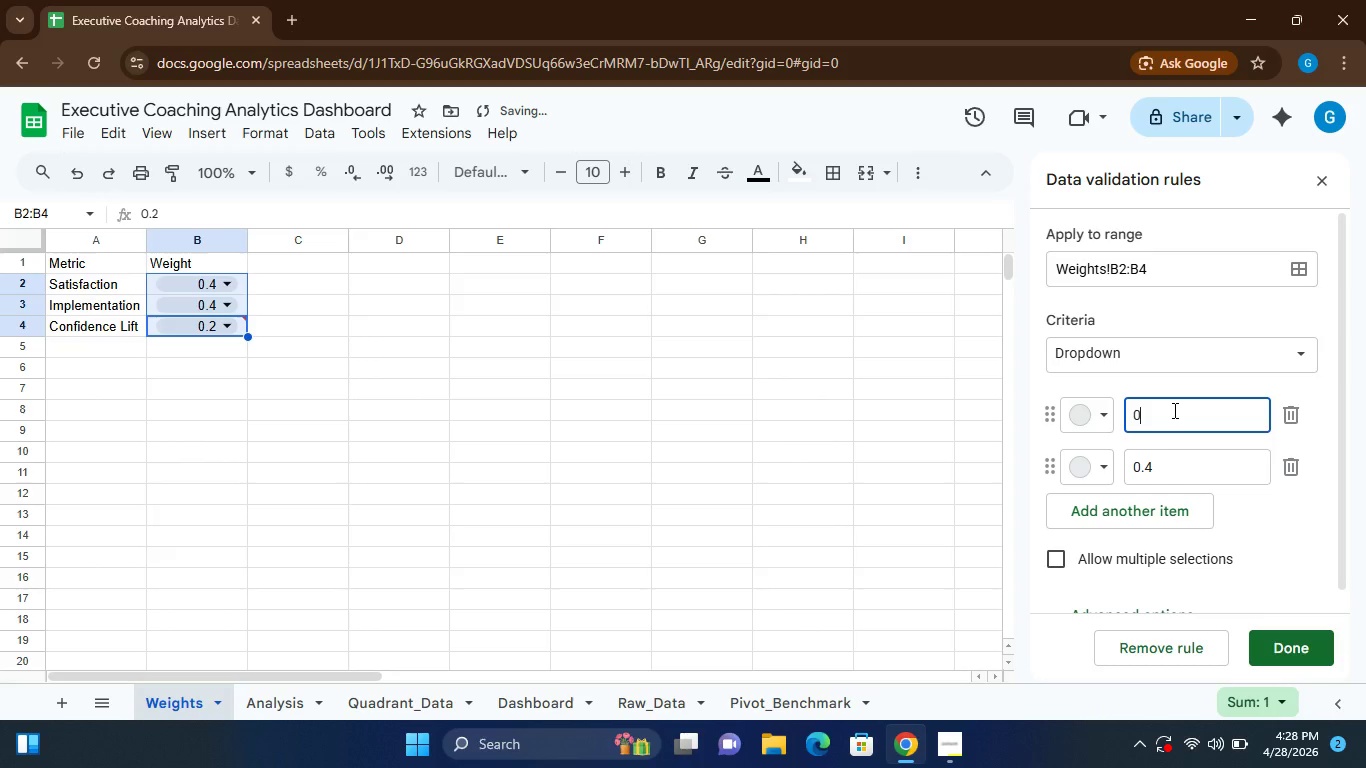 
key(Backspace)
 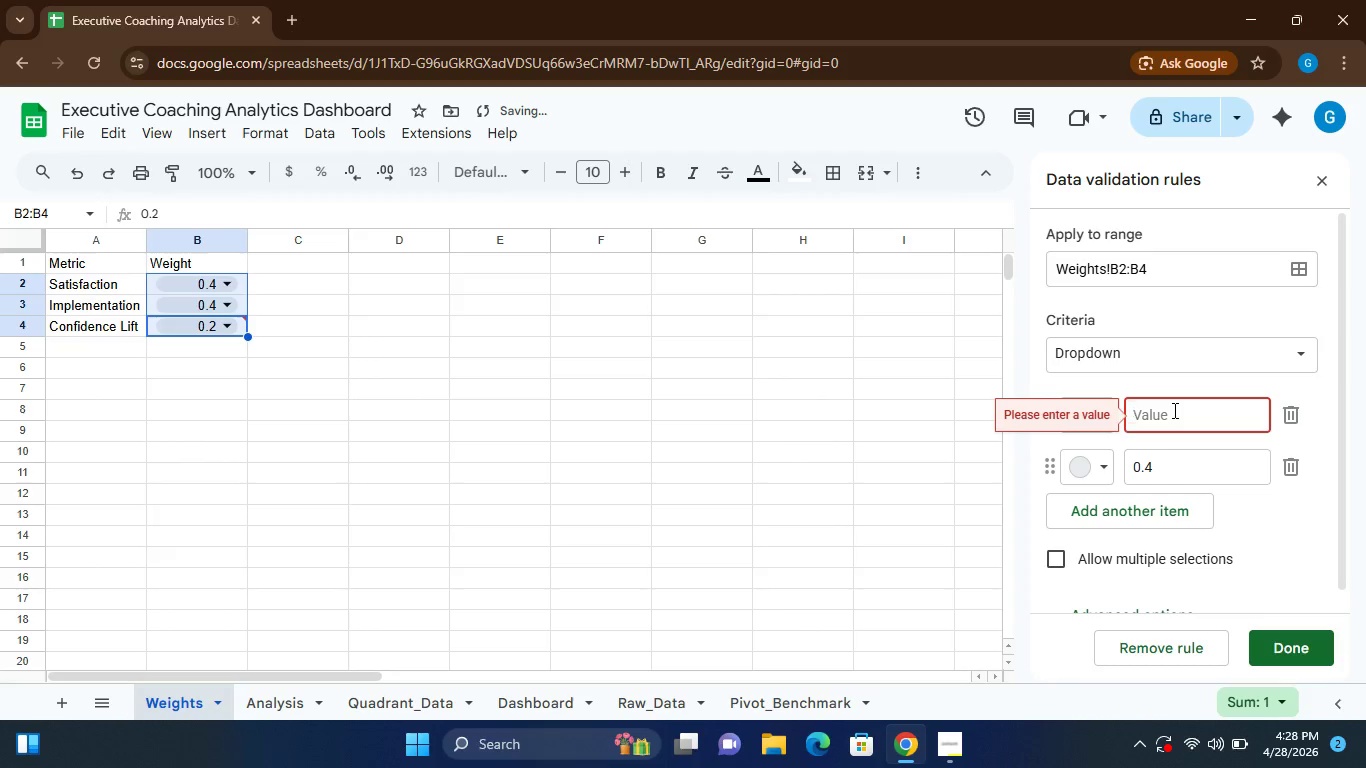 
key(0)
 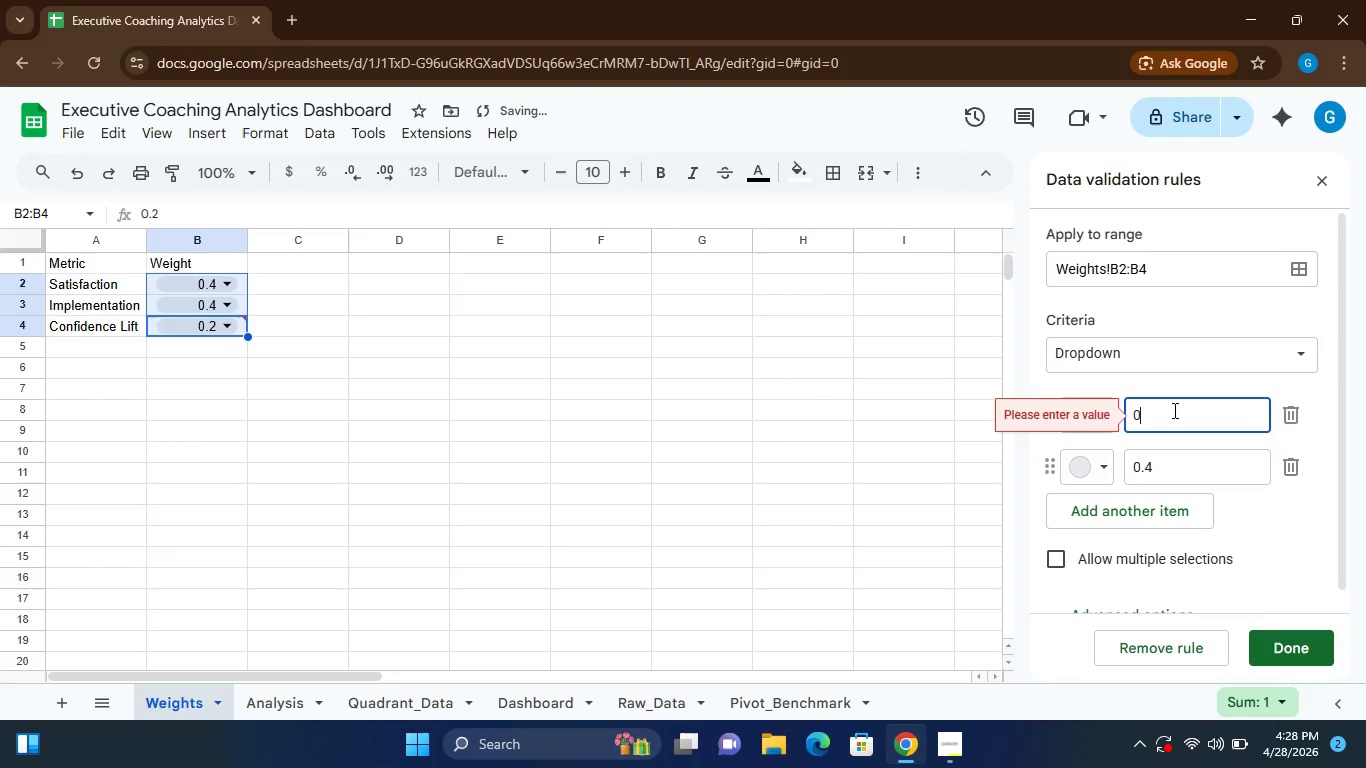 
left_click([1161, 467])
 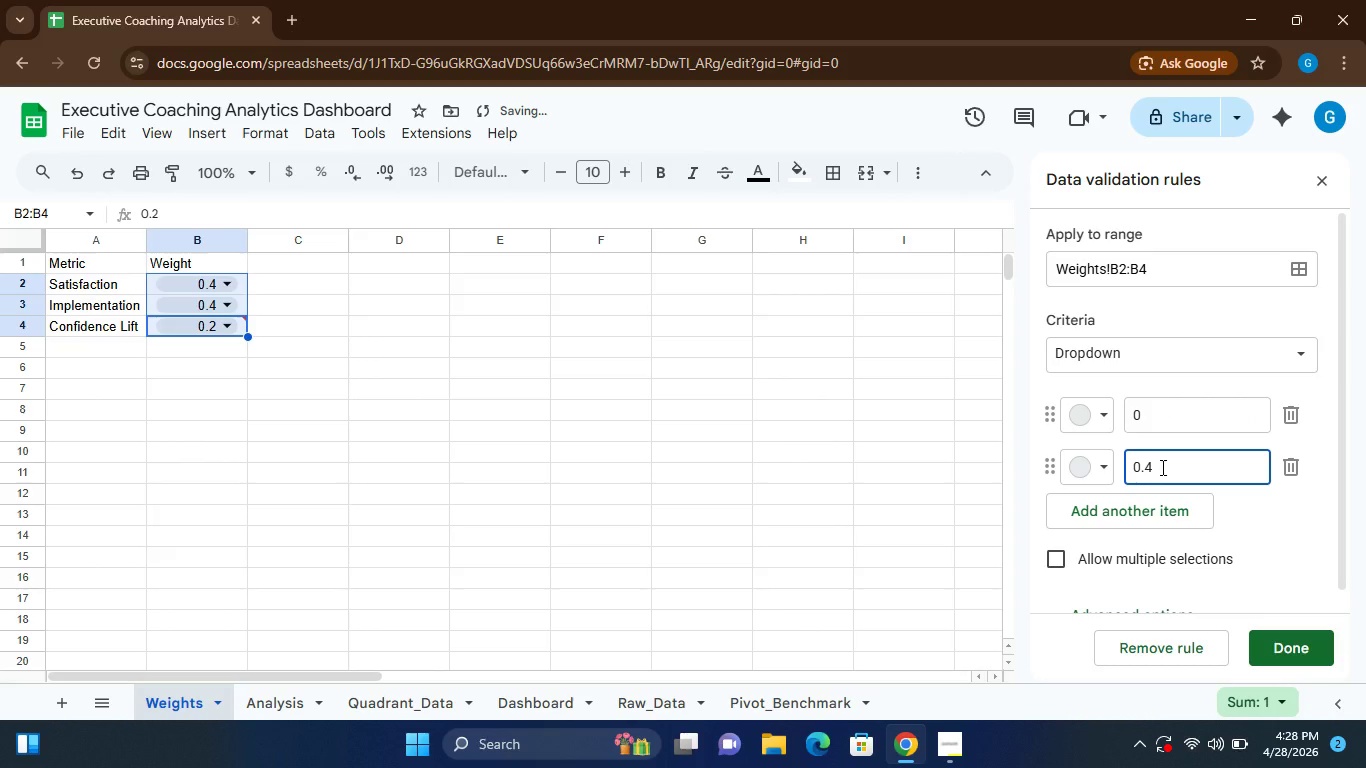 
key(Backspace)
 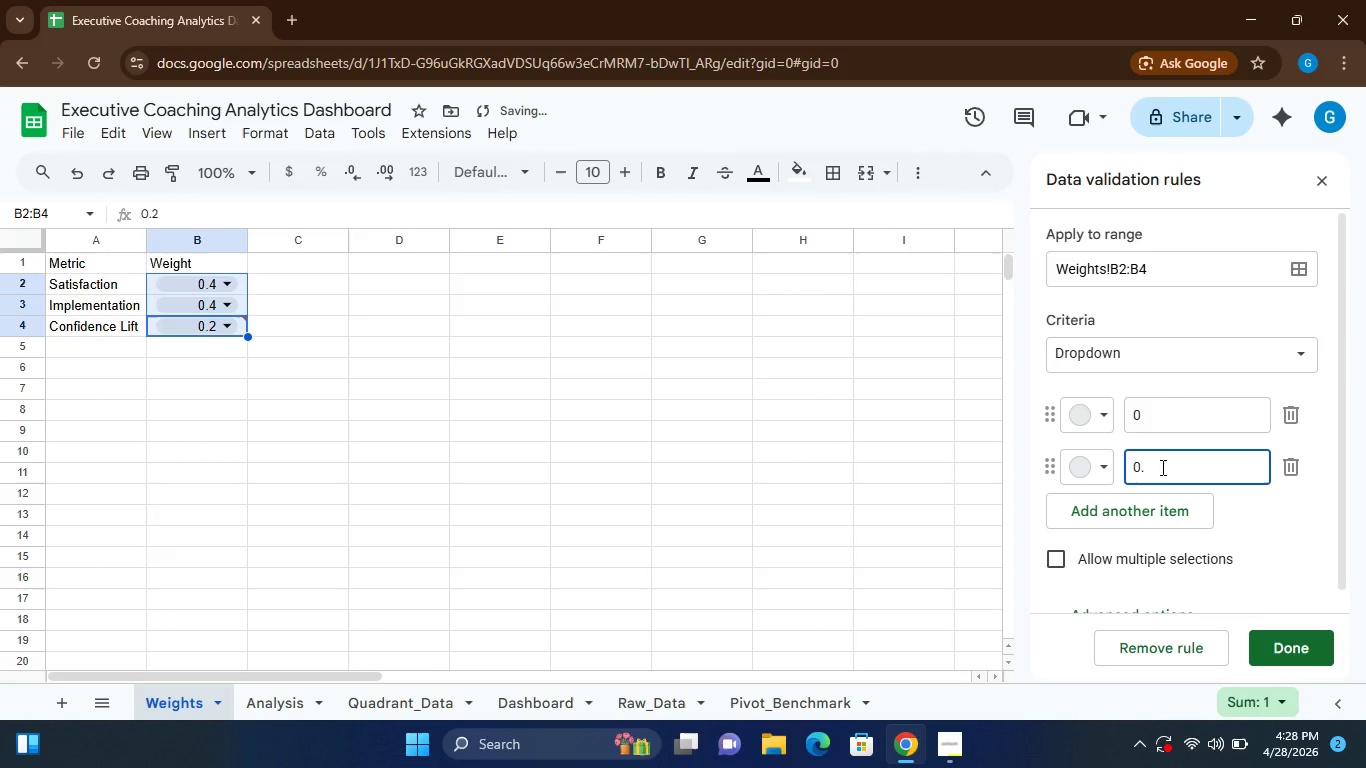 
key(Backspace)
 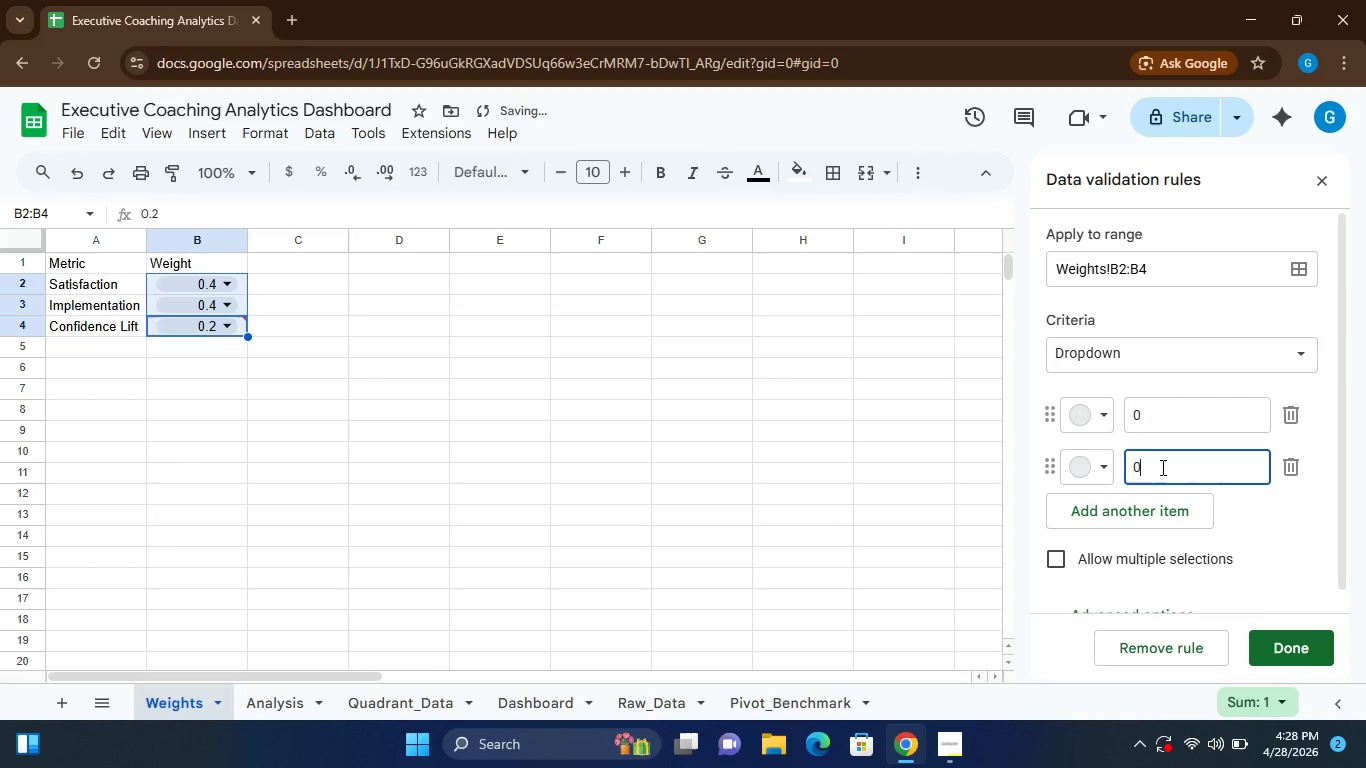 
key(Backspace)
 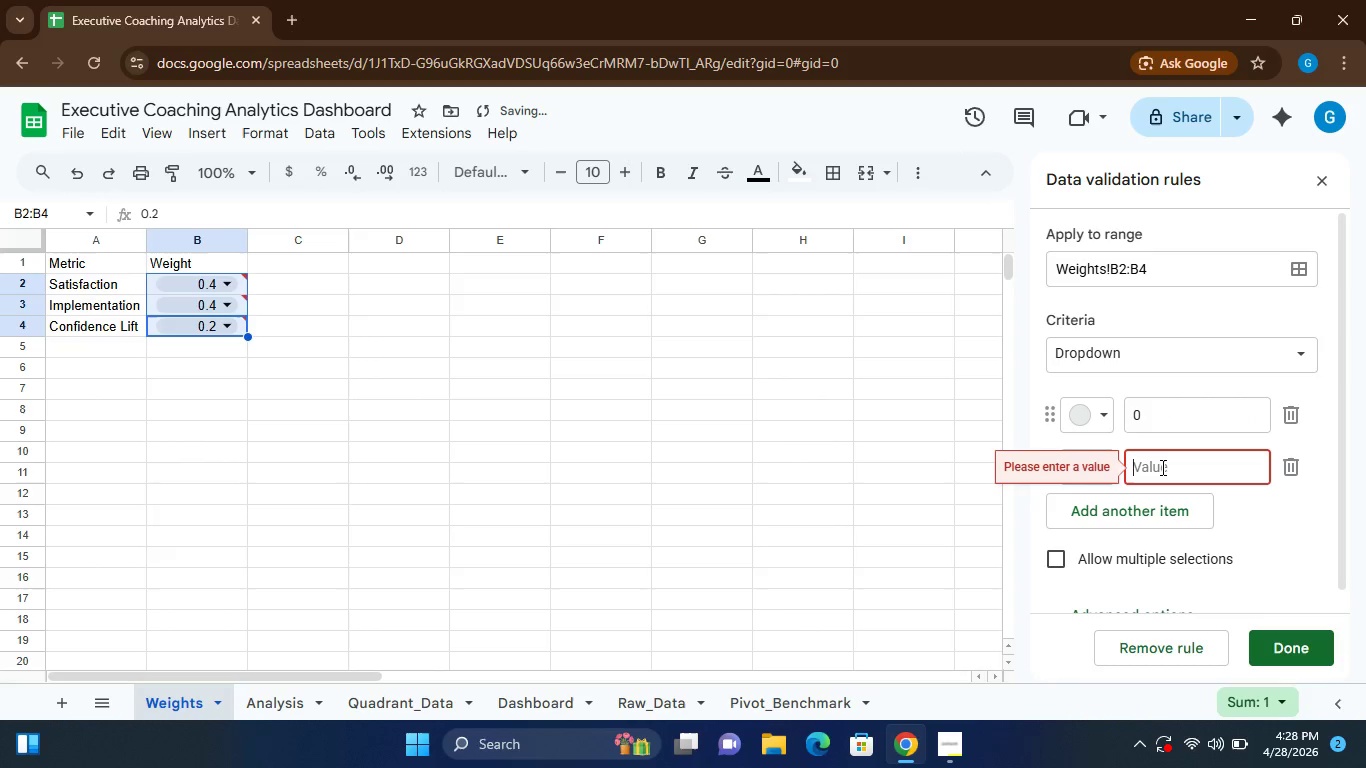 
key(1)
 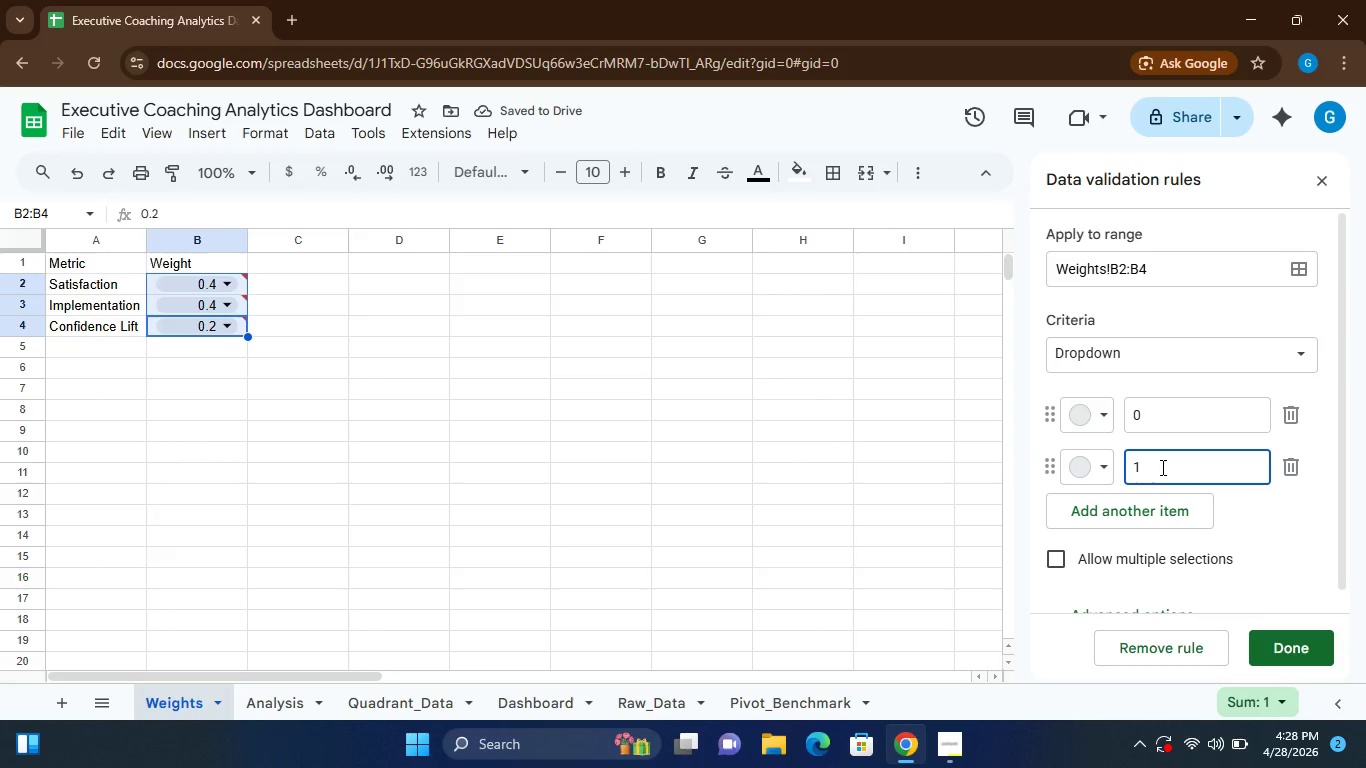 
wait(5.02)
 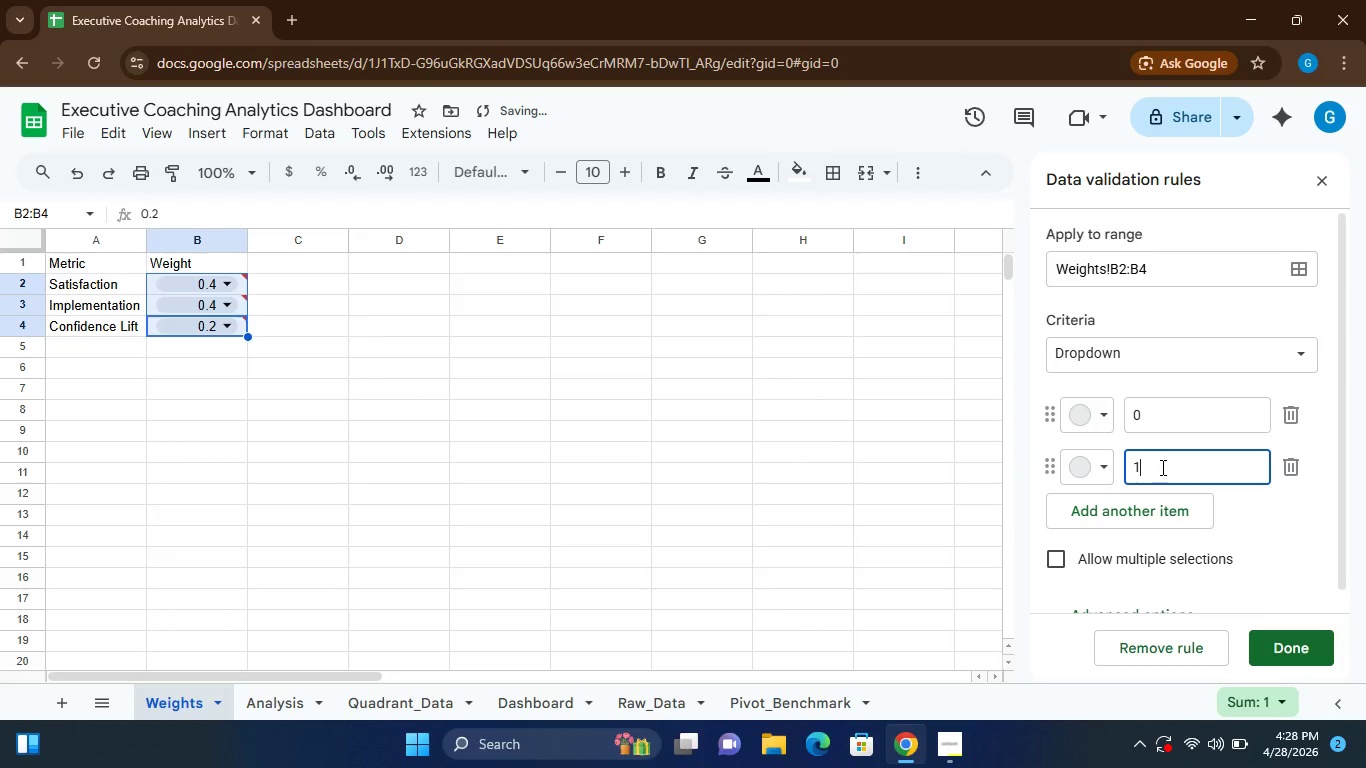 
left_click([1283, 650])
 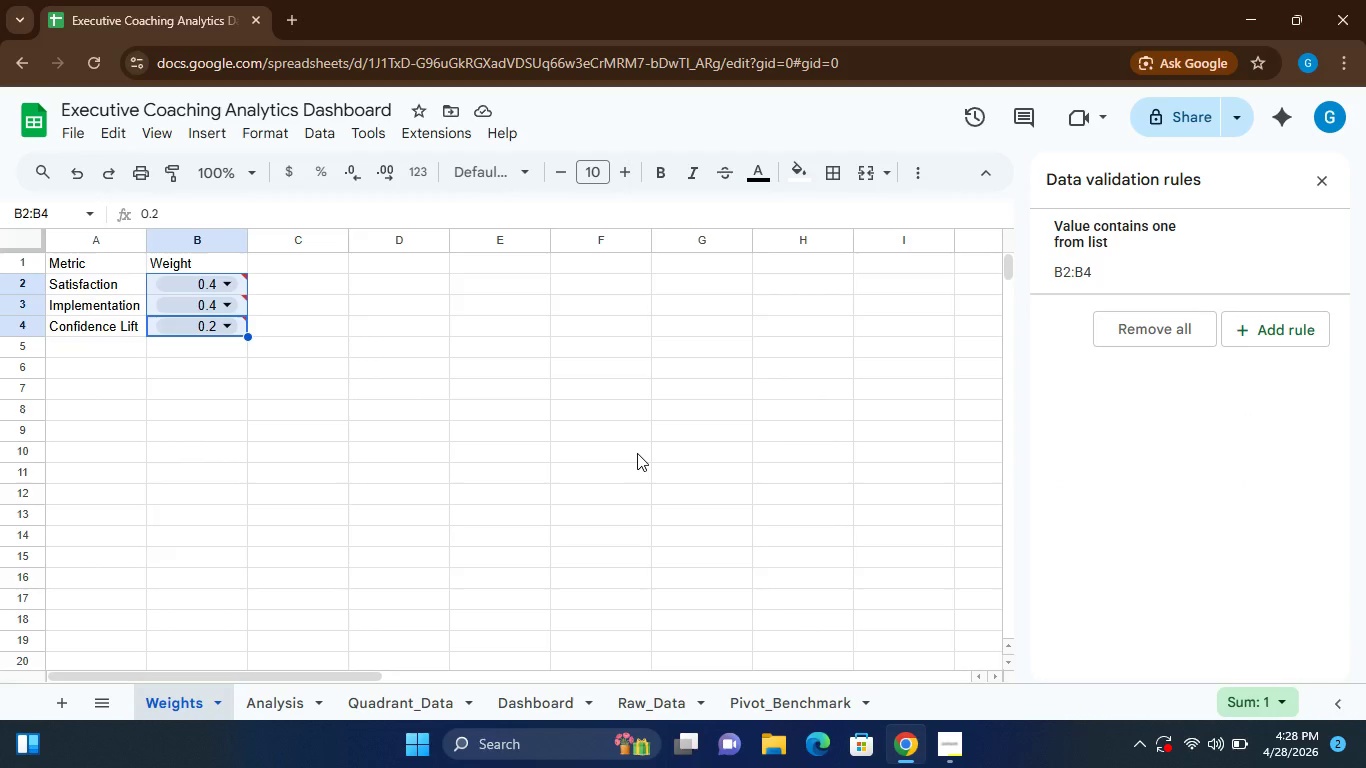 
left_click([369, 445])
 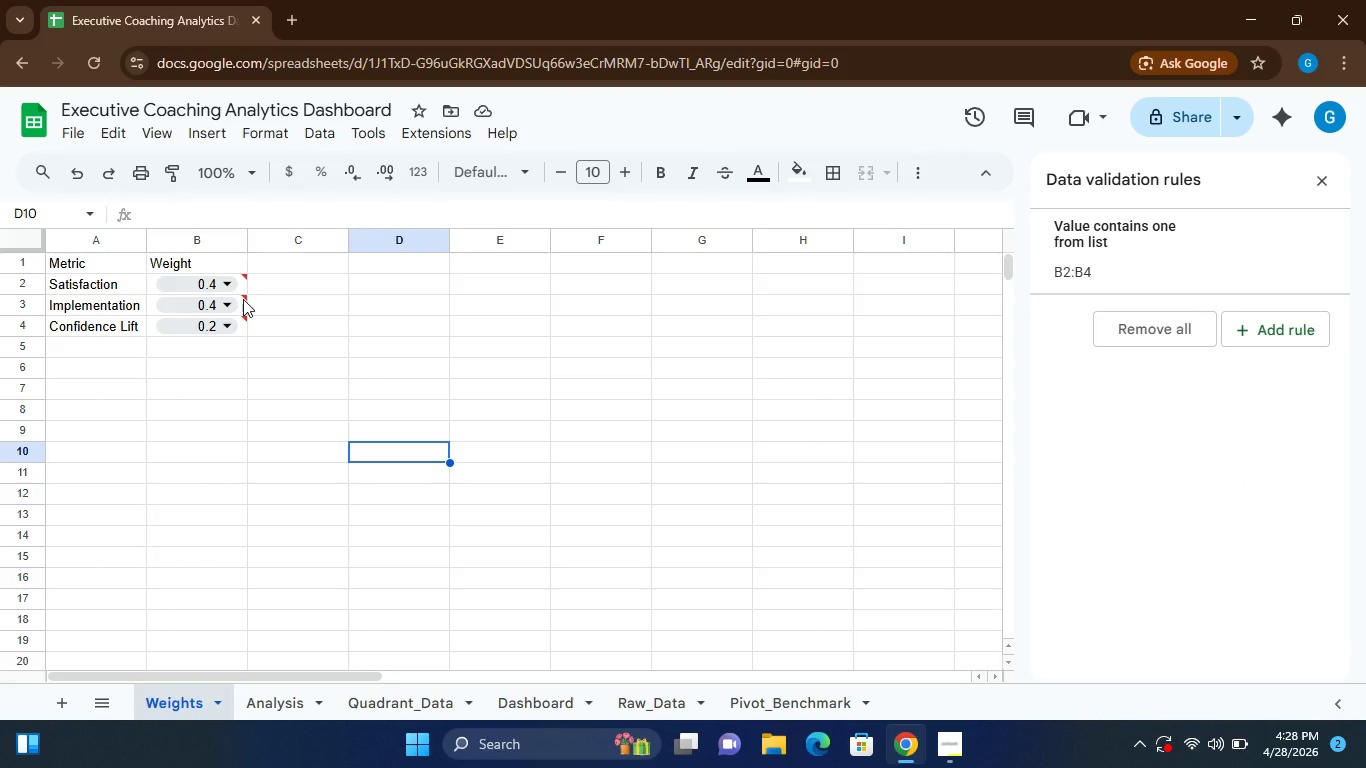 
left_click([243, 299])
 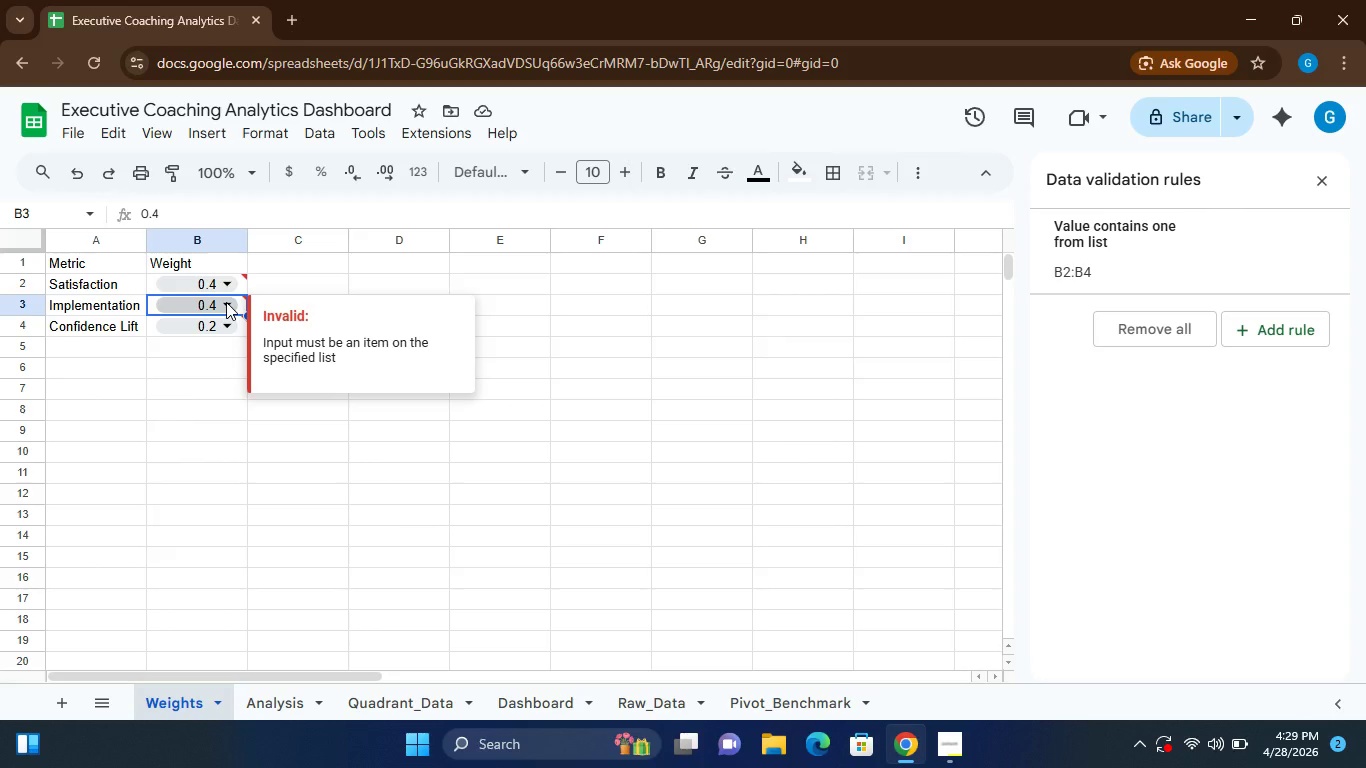 
left_click([198, 309])
 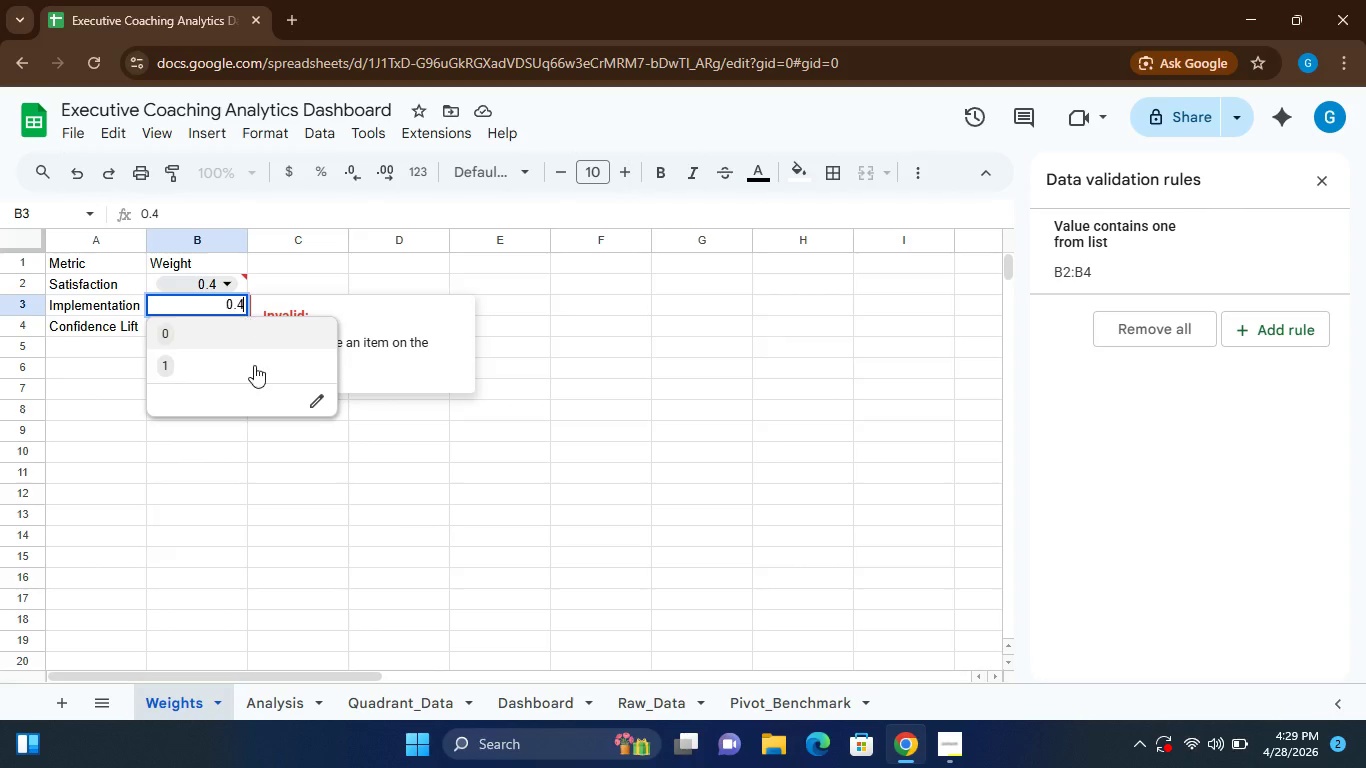 
left_click([228, 438])
 